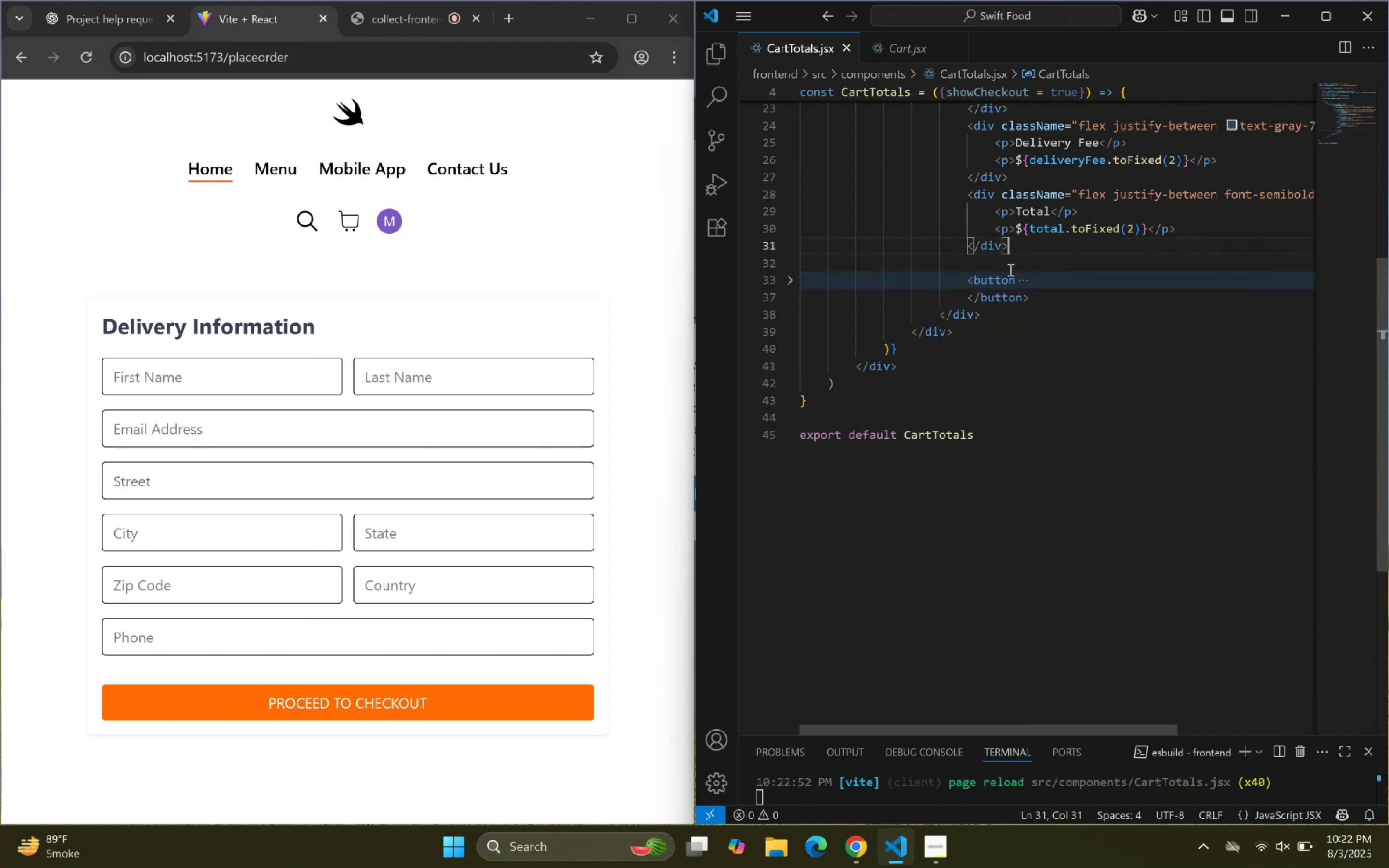 
key(Enter)
 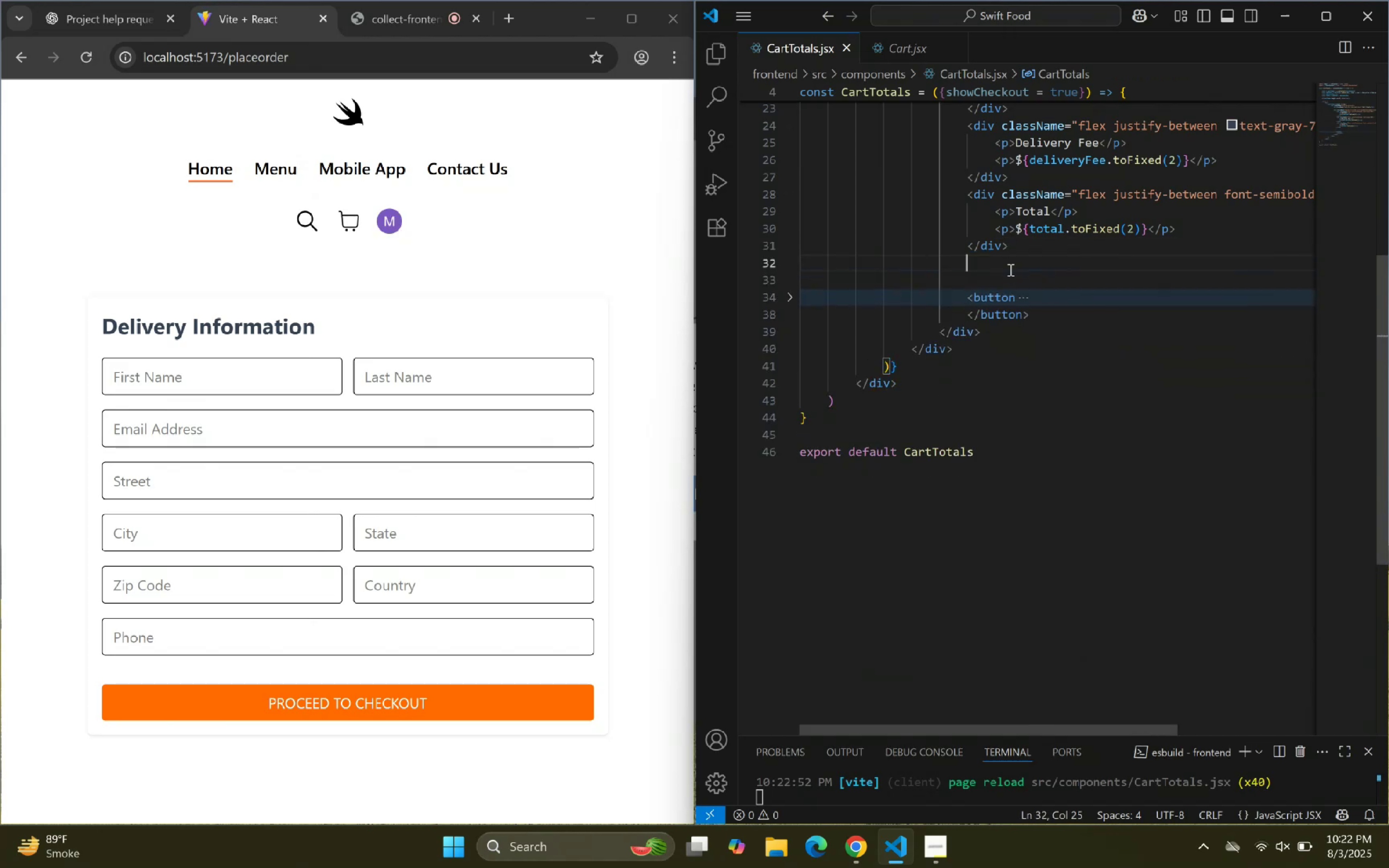 
key(Enter)
 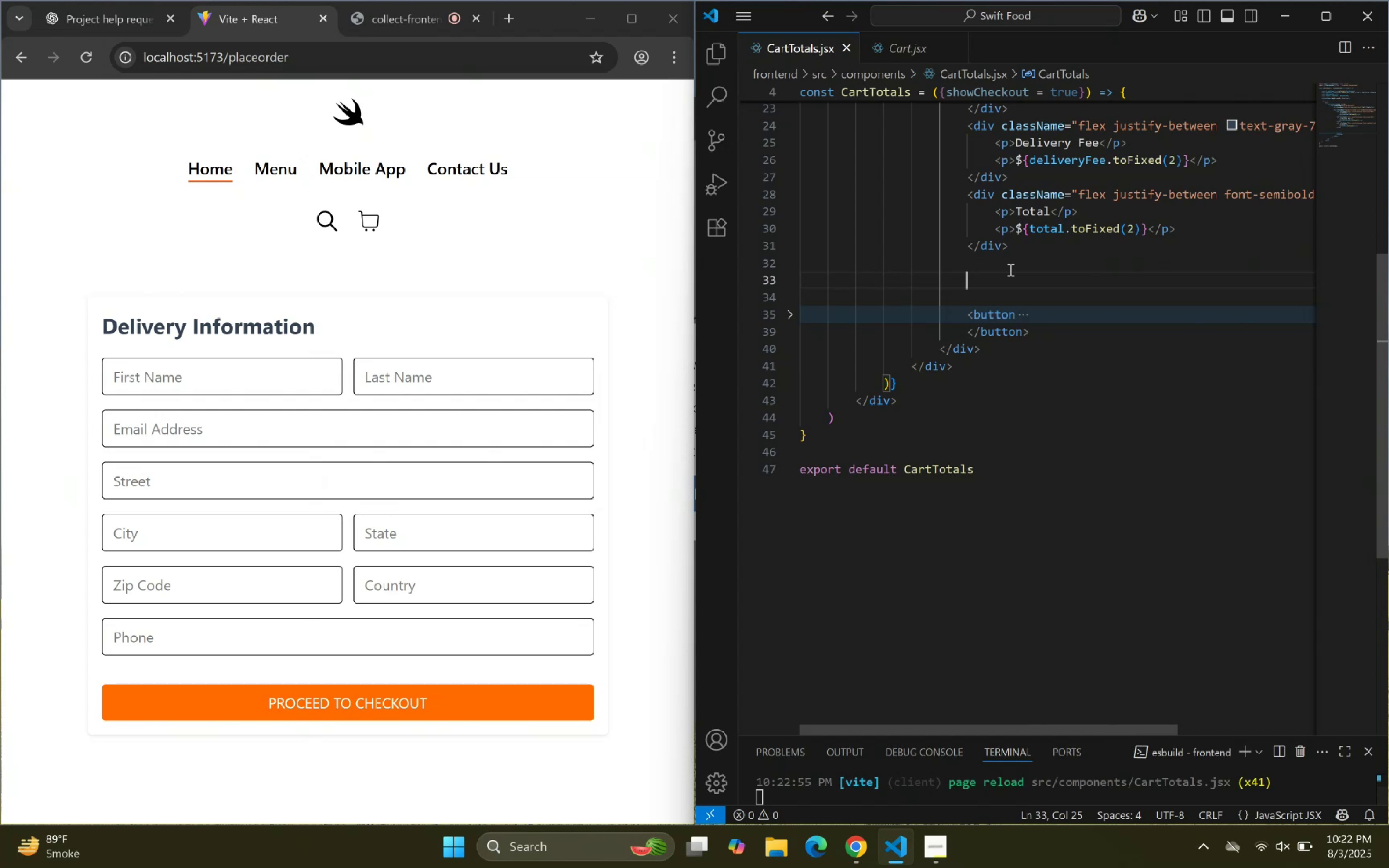 
type({show)
 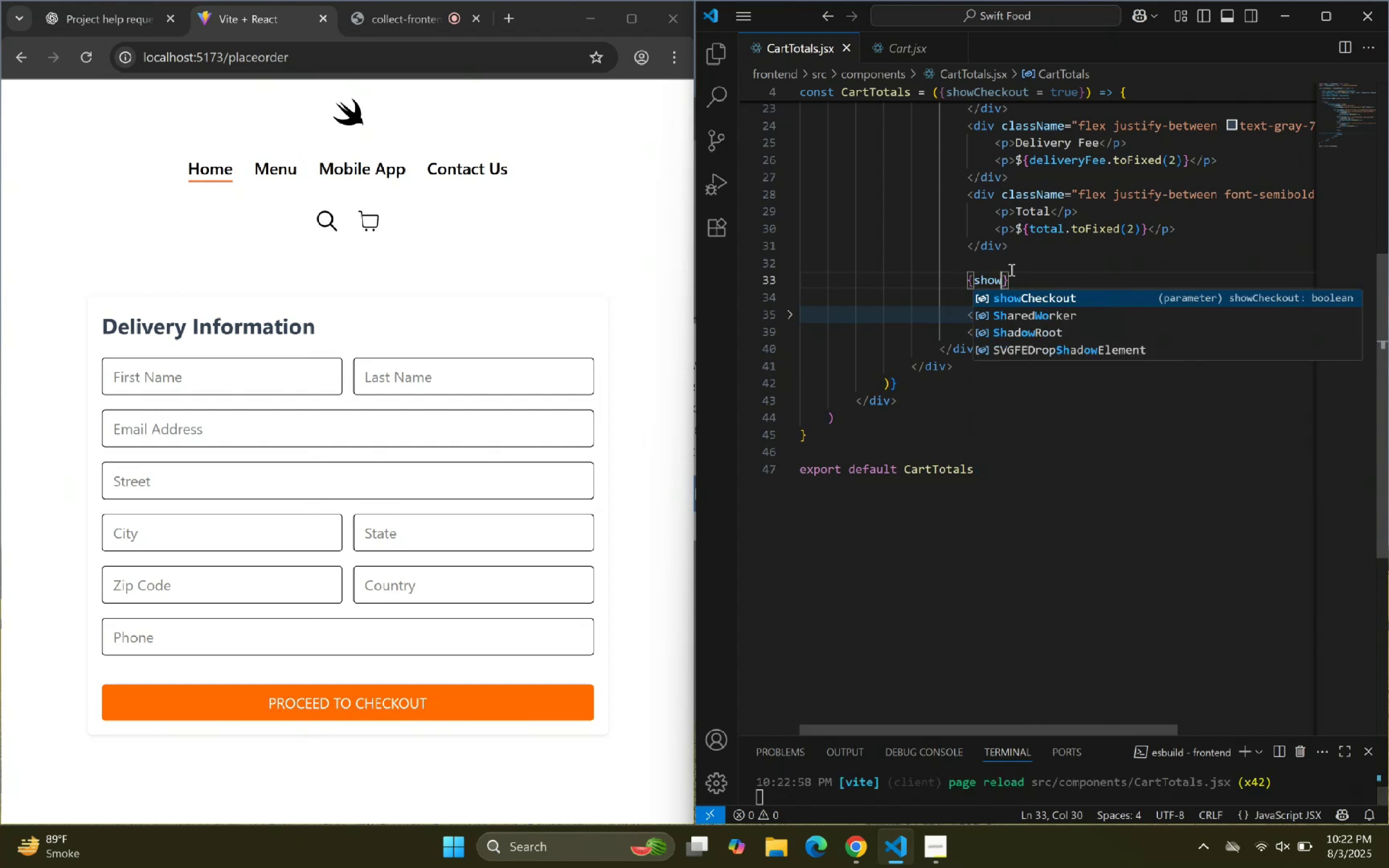 
key(Enter)
 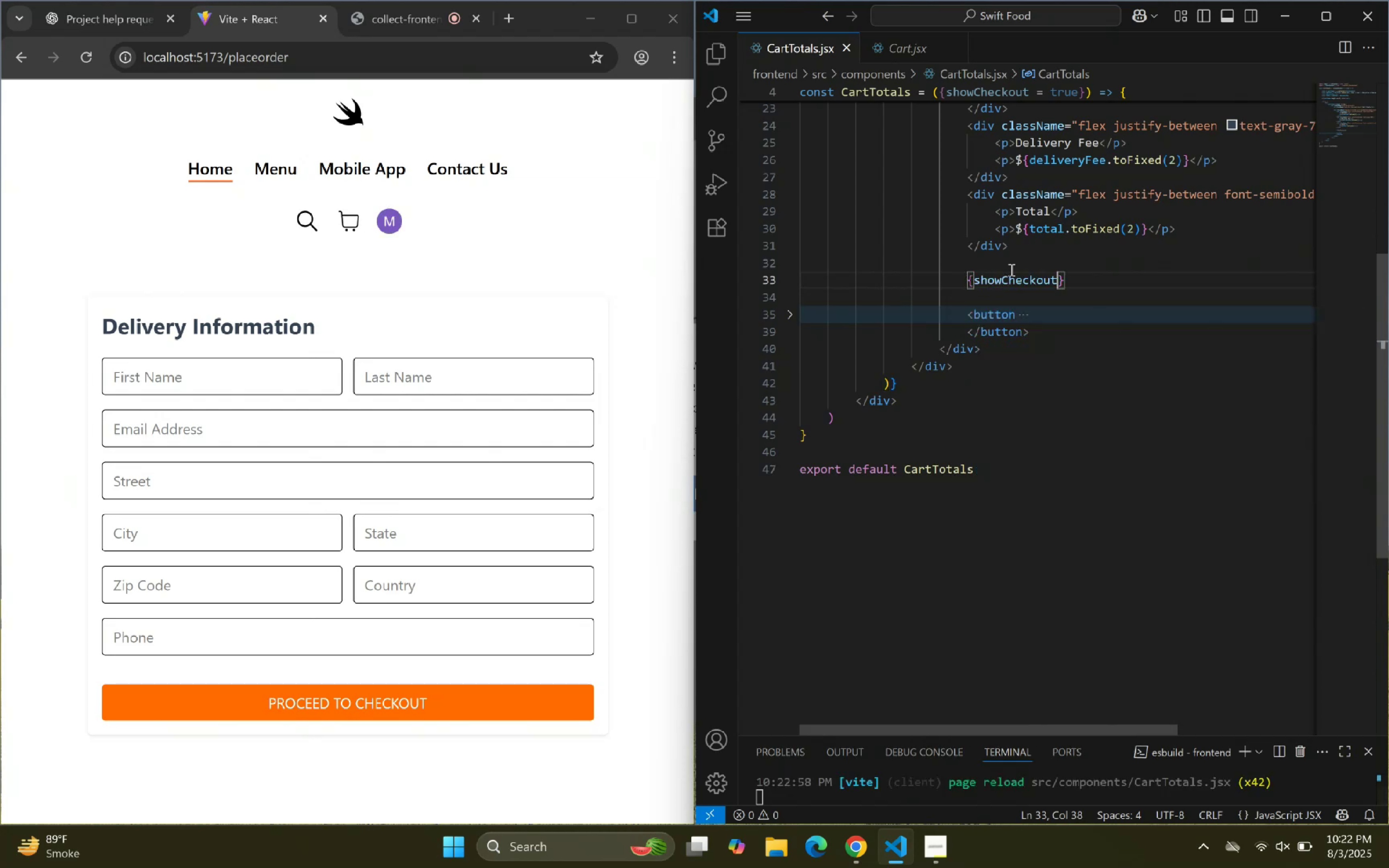 
key(Space)
 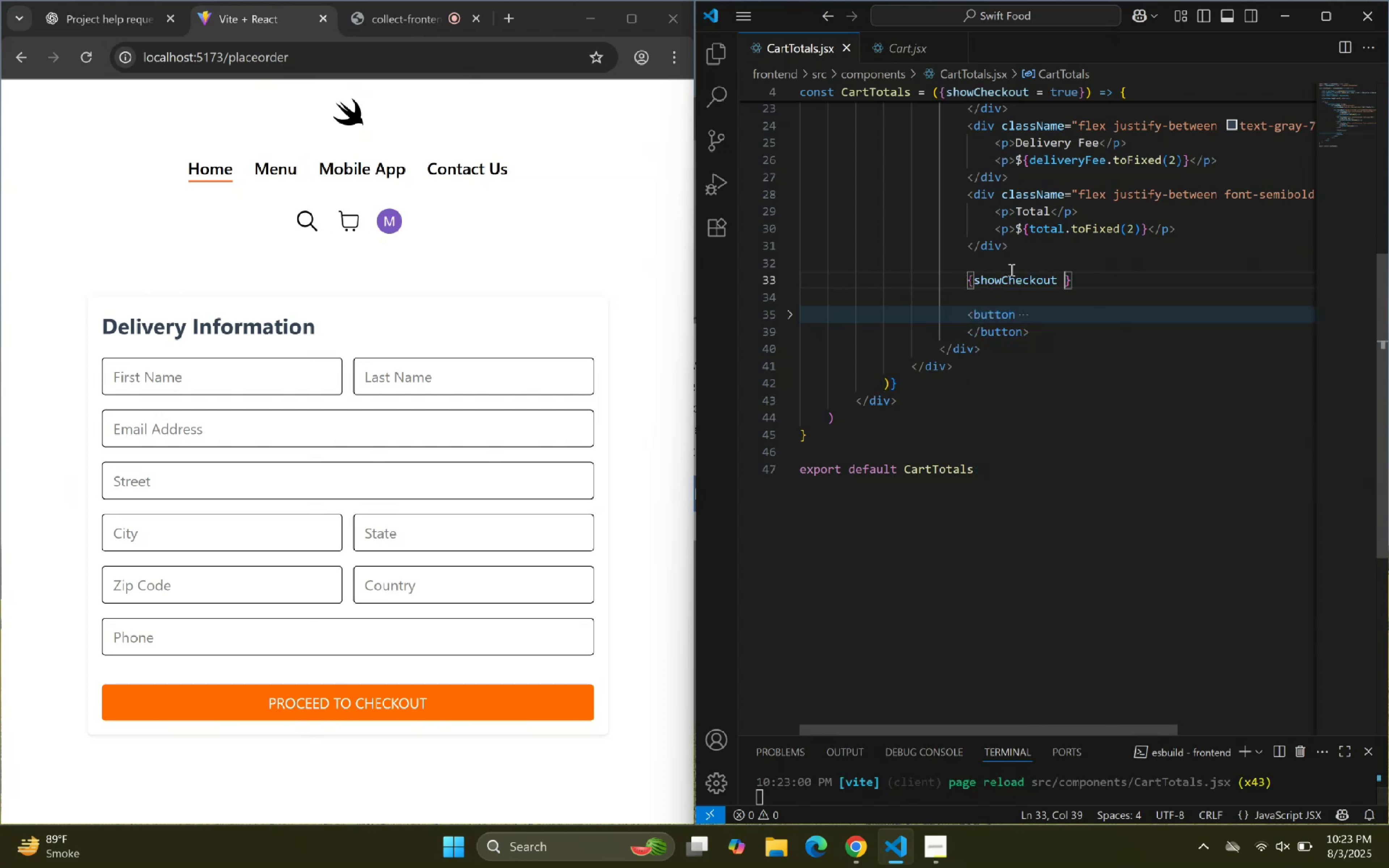 
type(&& ()
 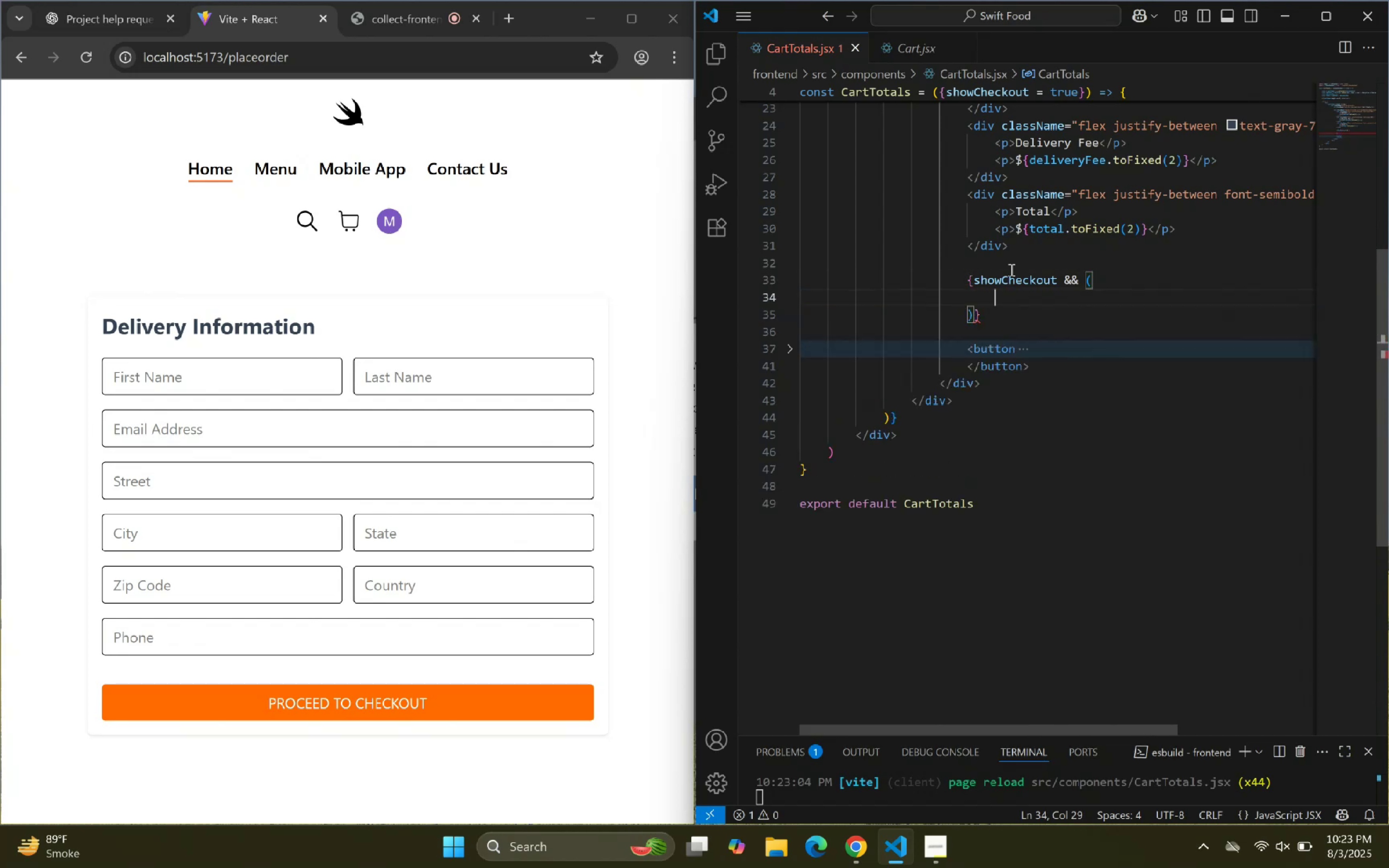 
 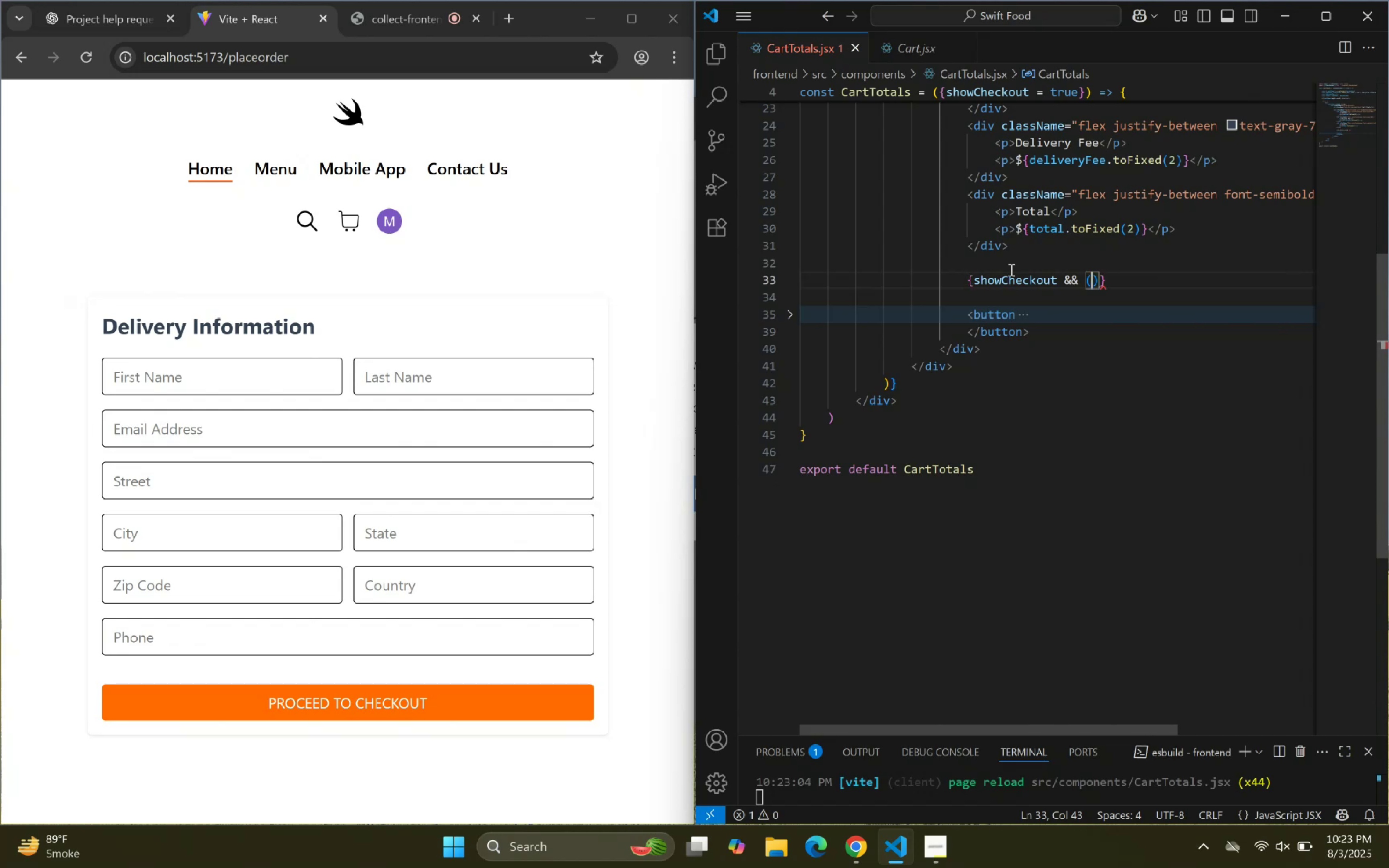 
key(Enter)
 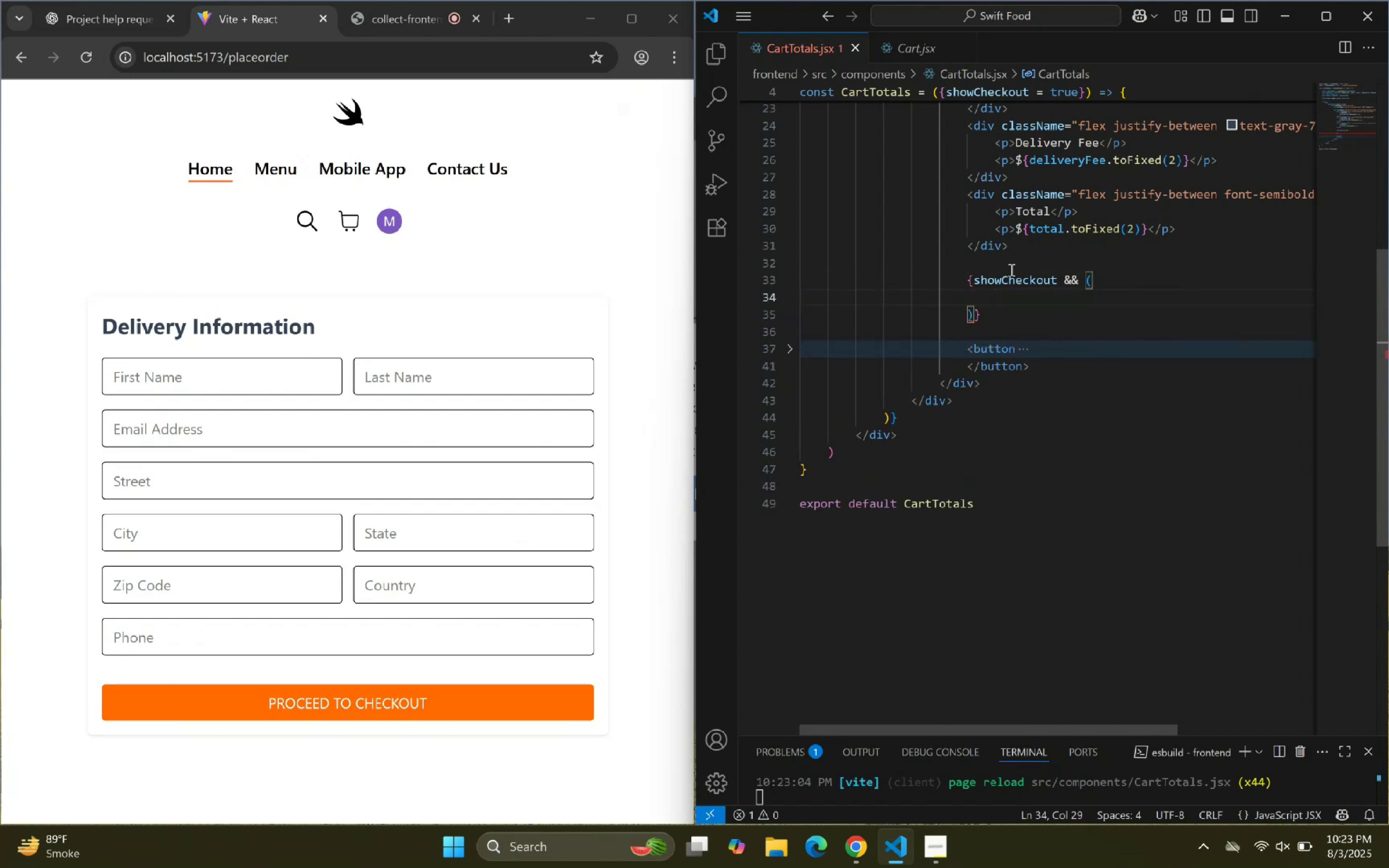 
key(ArrowUp)
 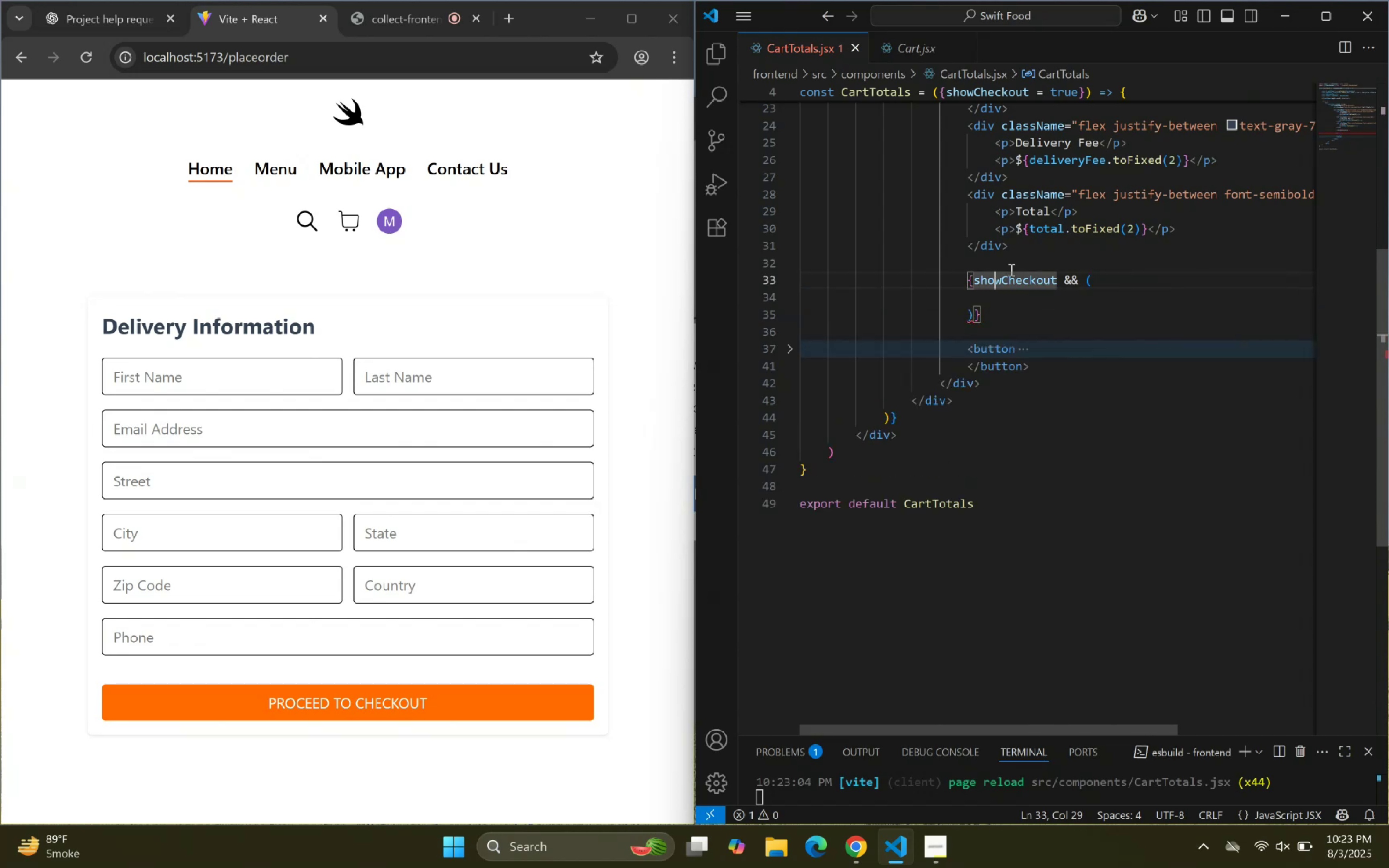 
key(ArrowDown)
 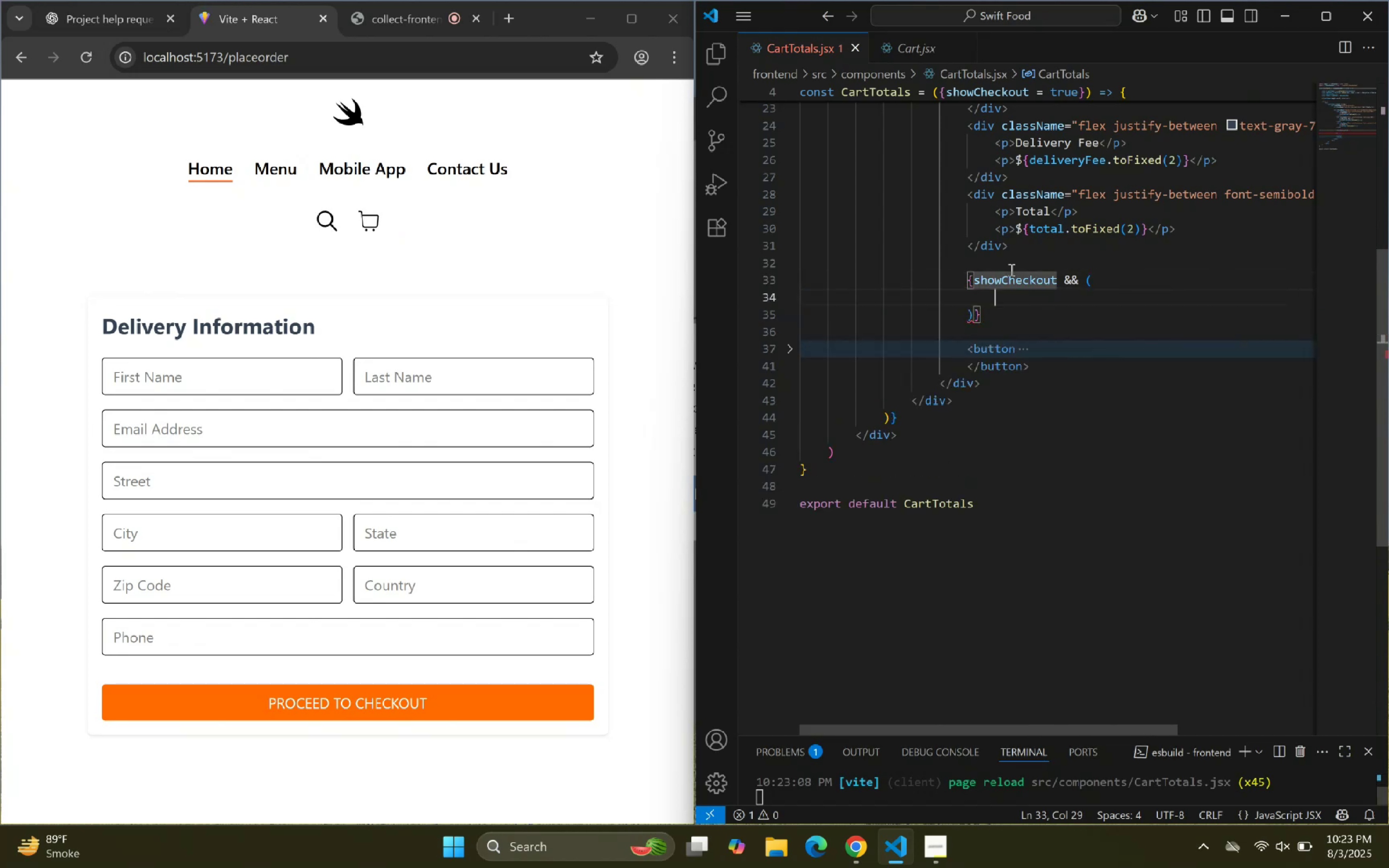 
key(ArrowDown)
 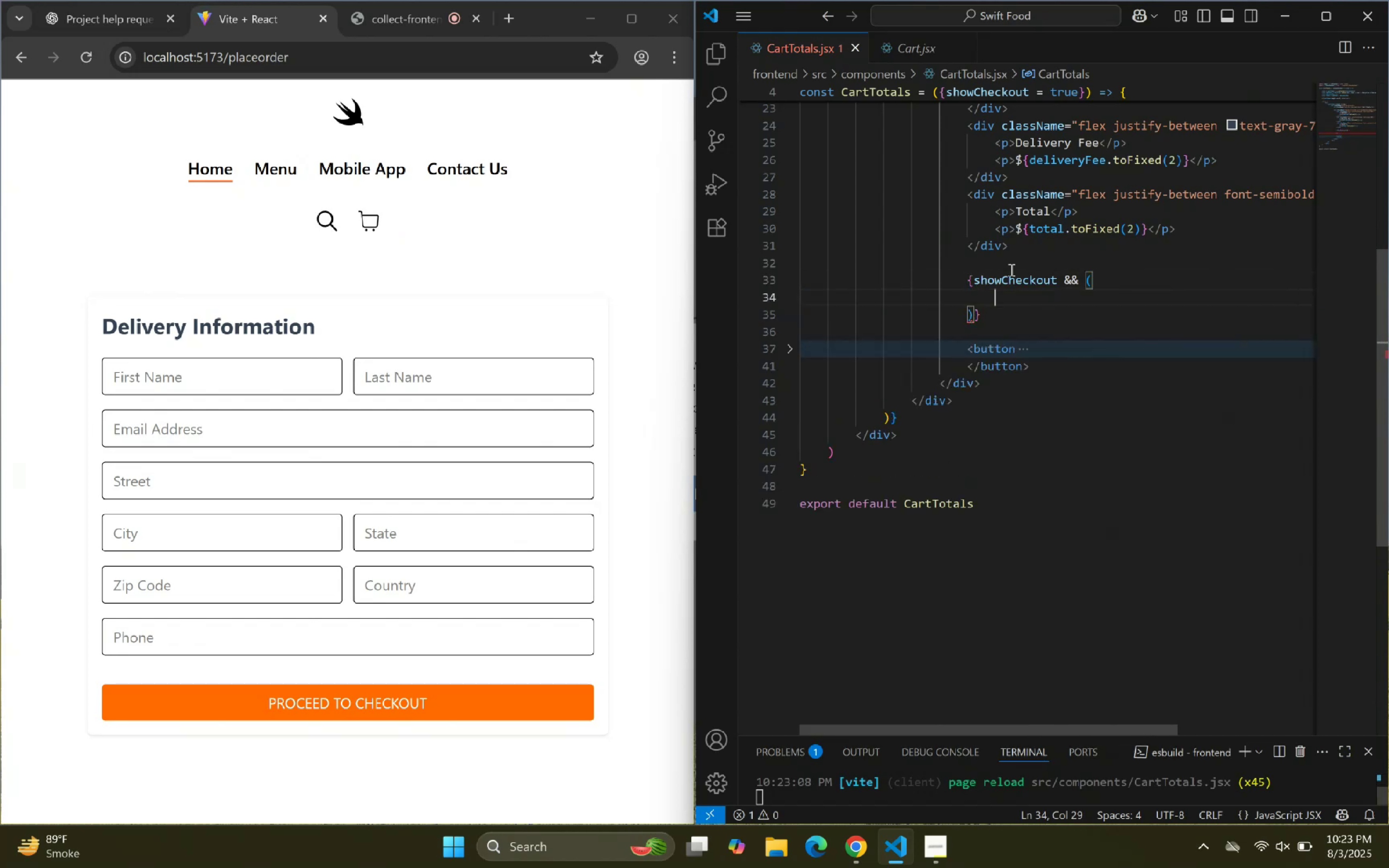 
key(ArrowDown)
 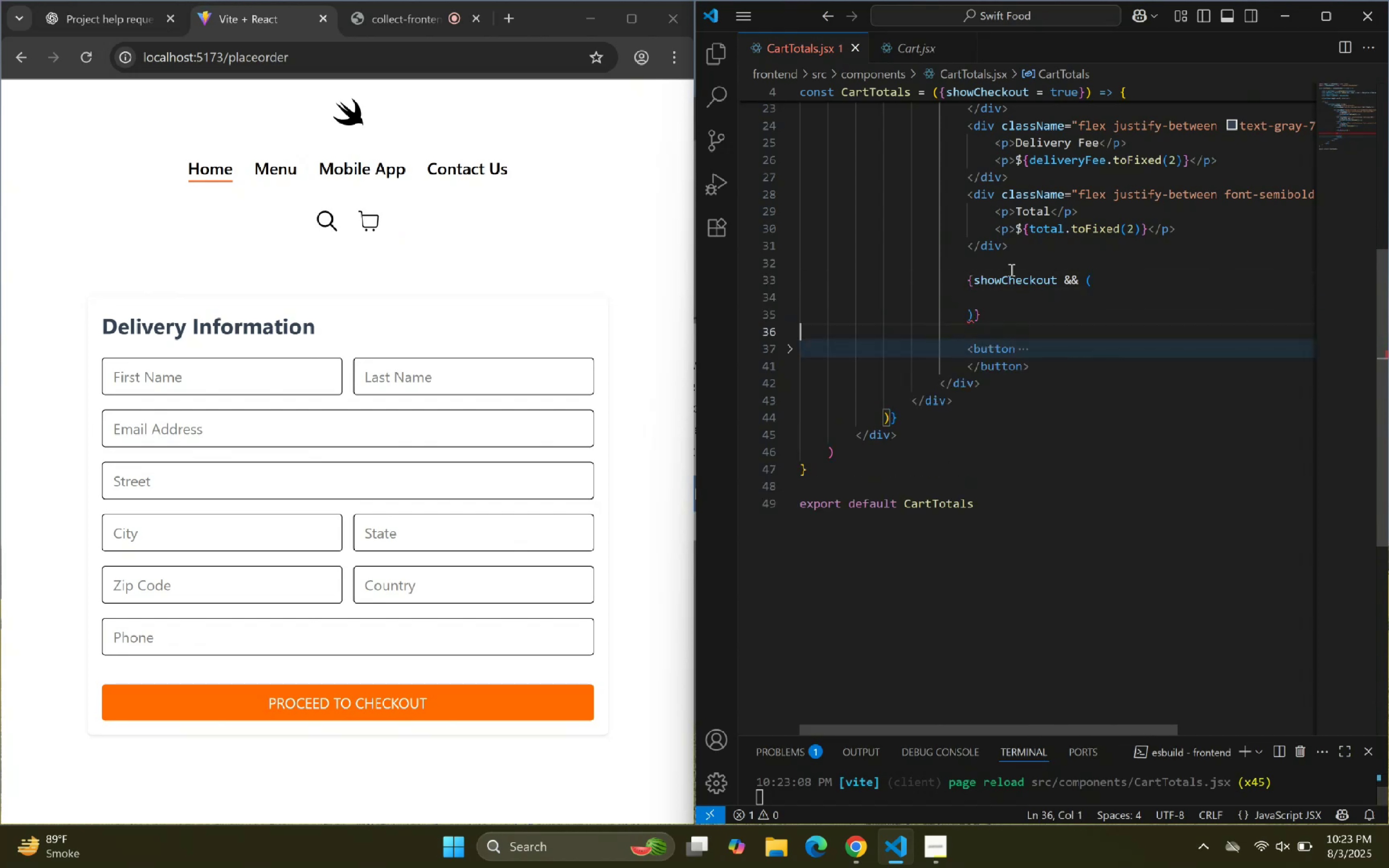 
key(ArrowDown)
 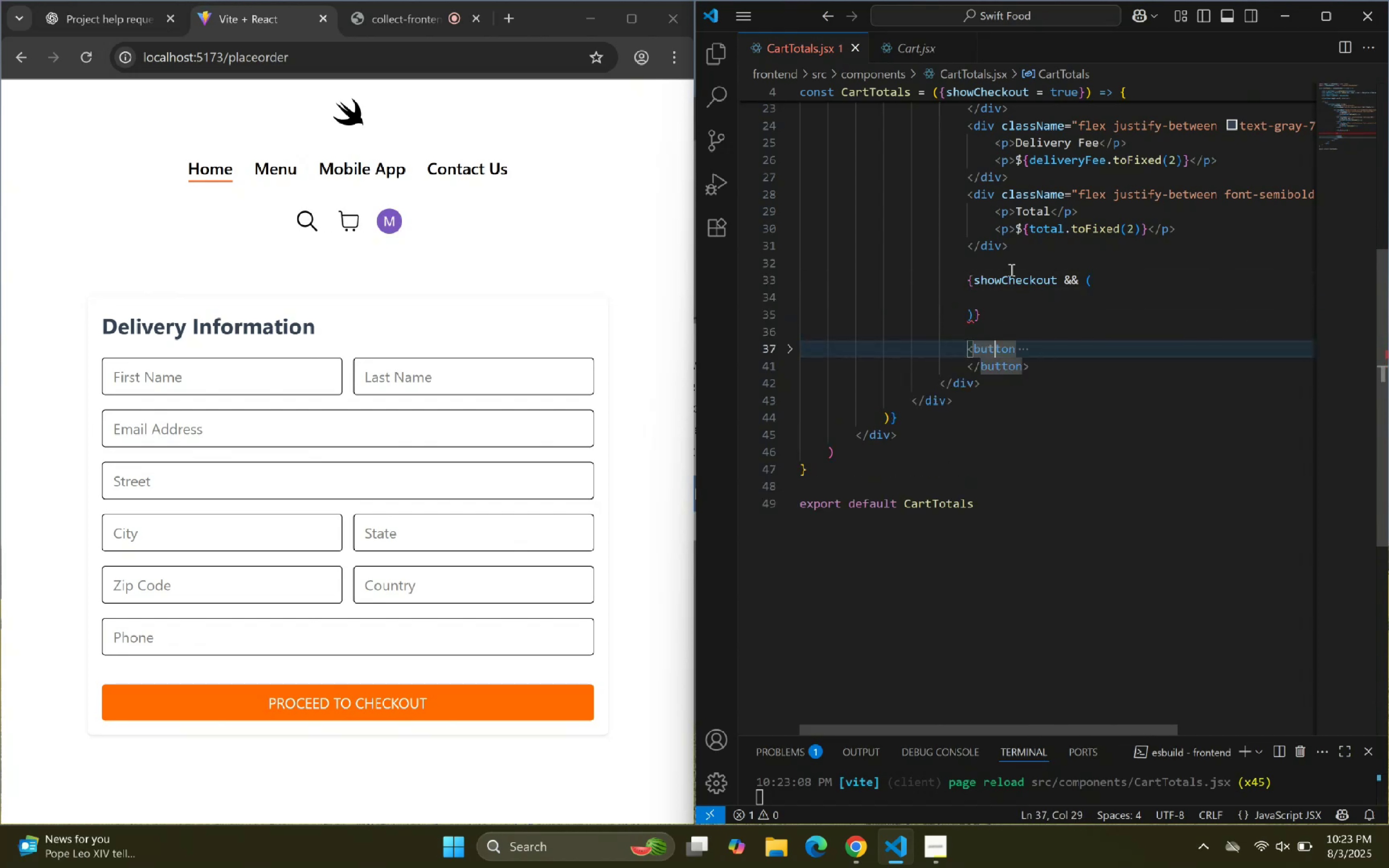 
key(ArrowLeft)
 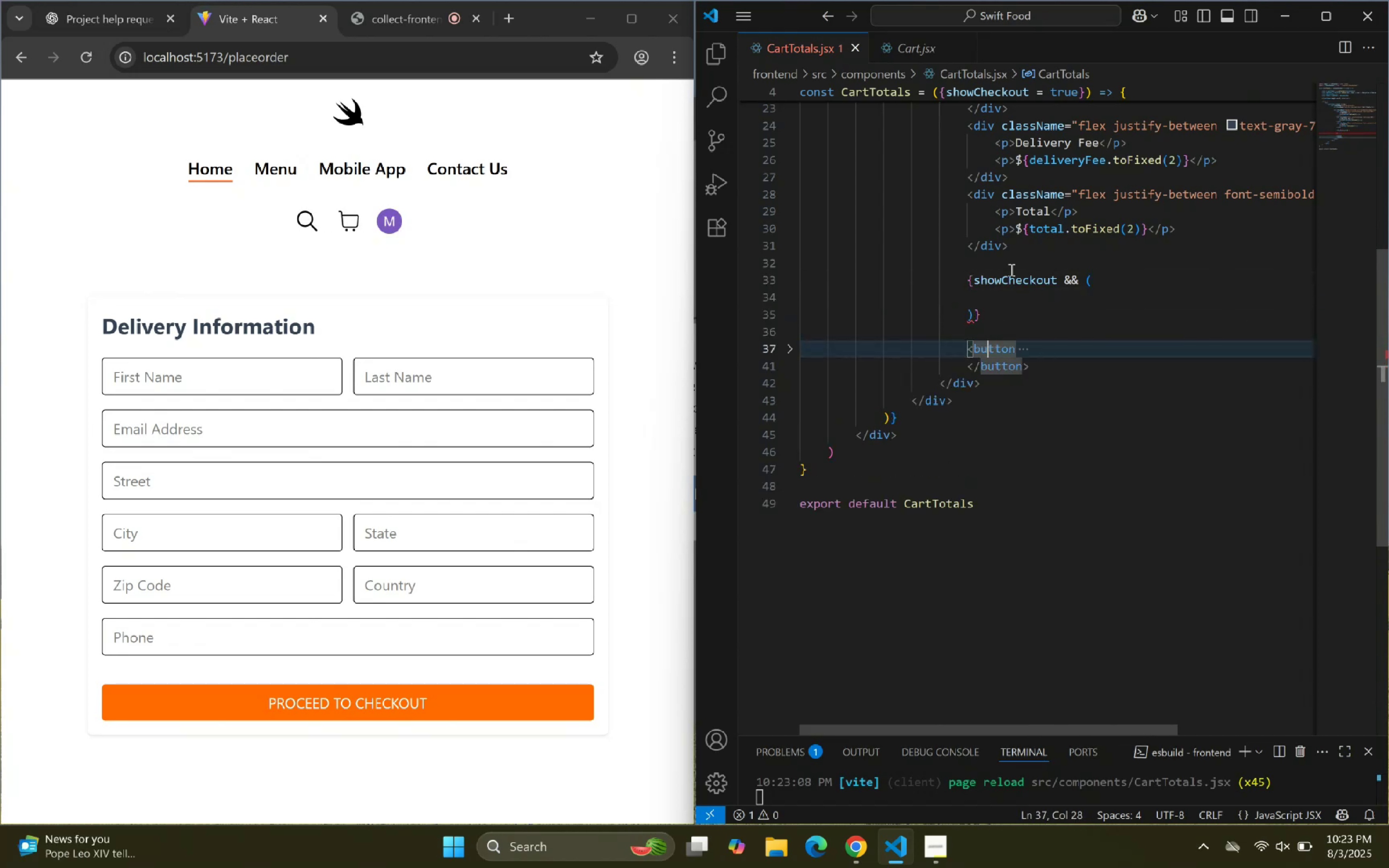 
key(ArrowLeft)
 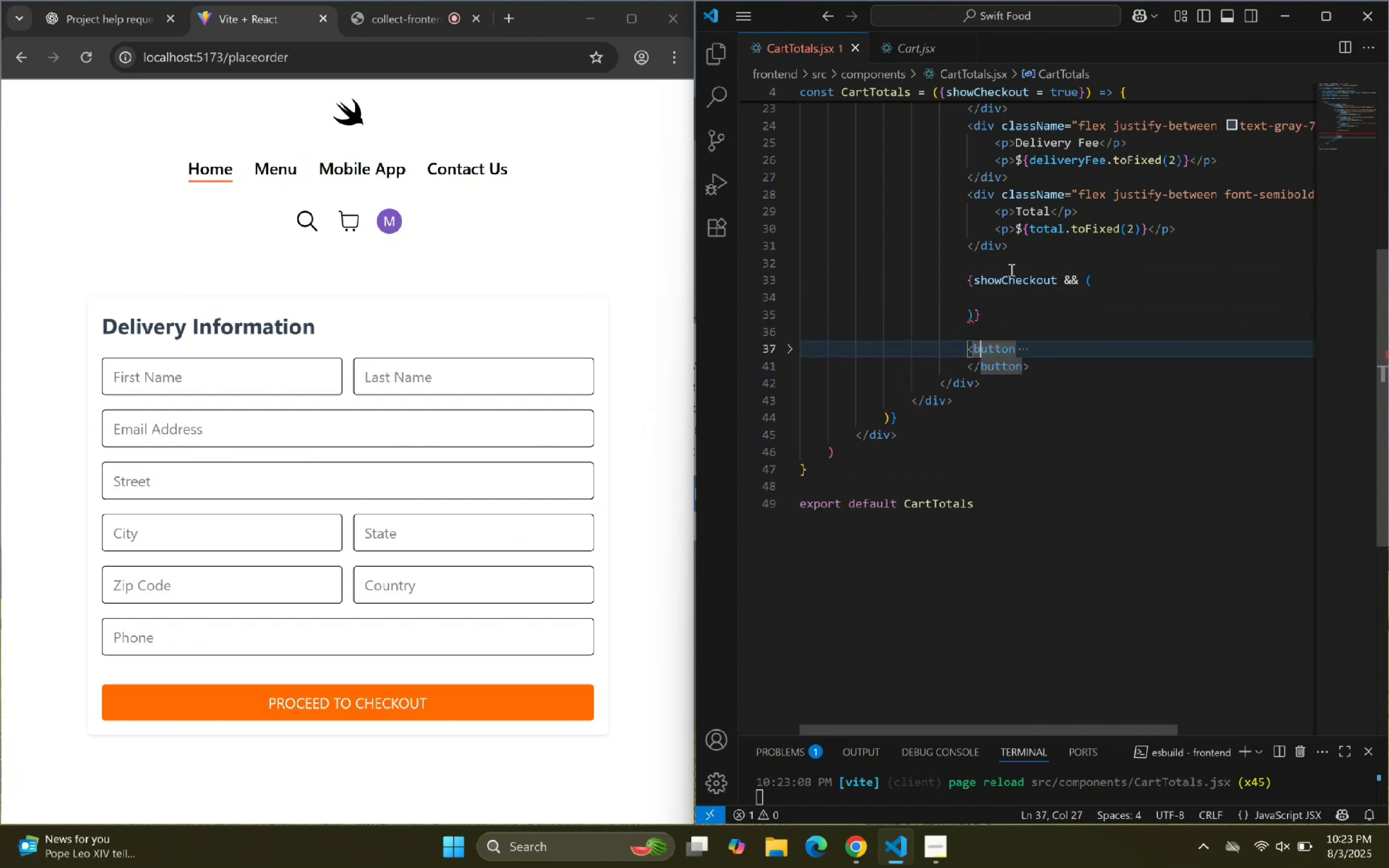 
key(ArrowLeft)
 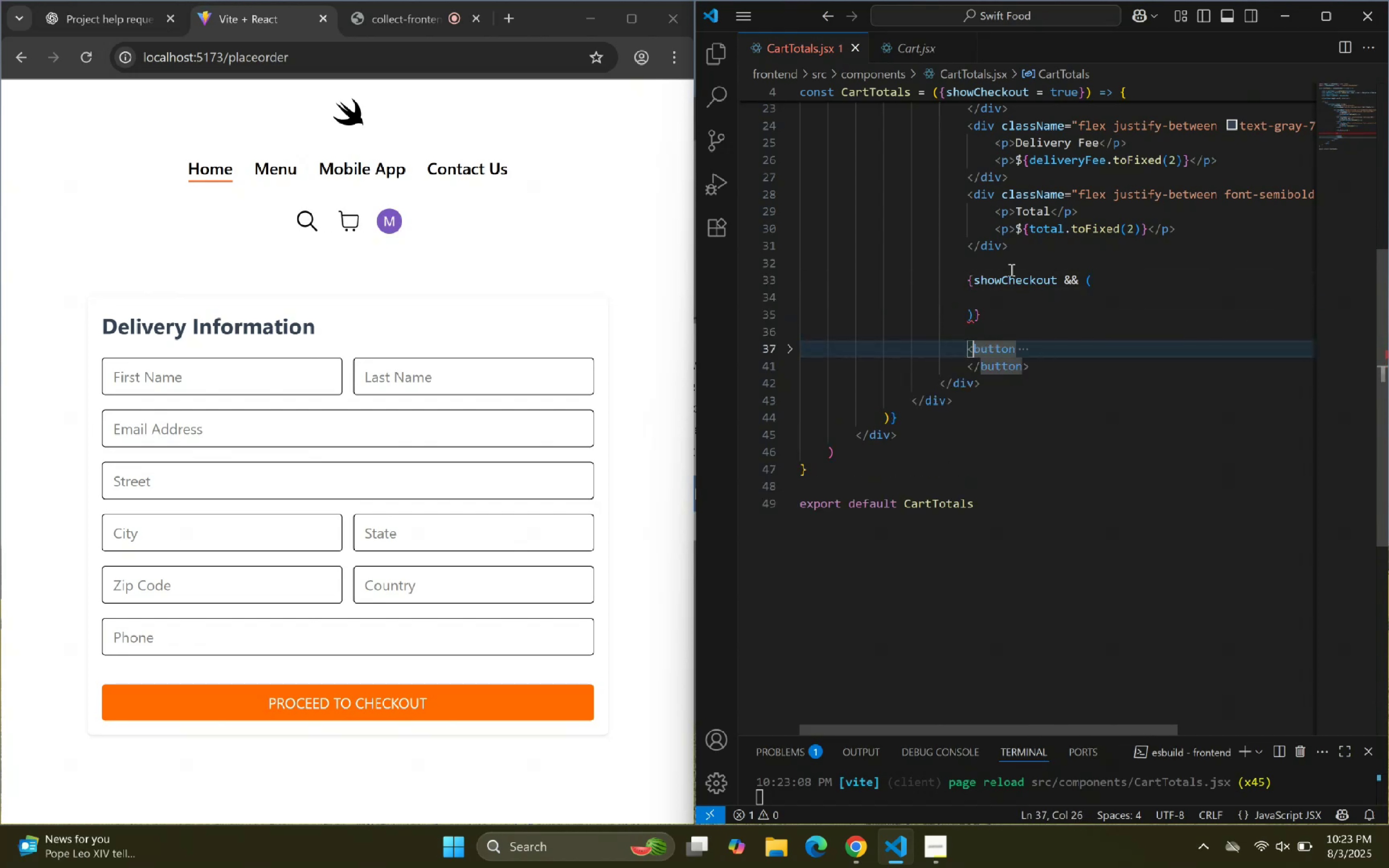 
key(ArrowLeft)
 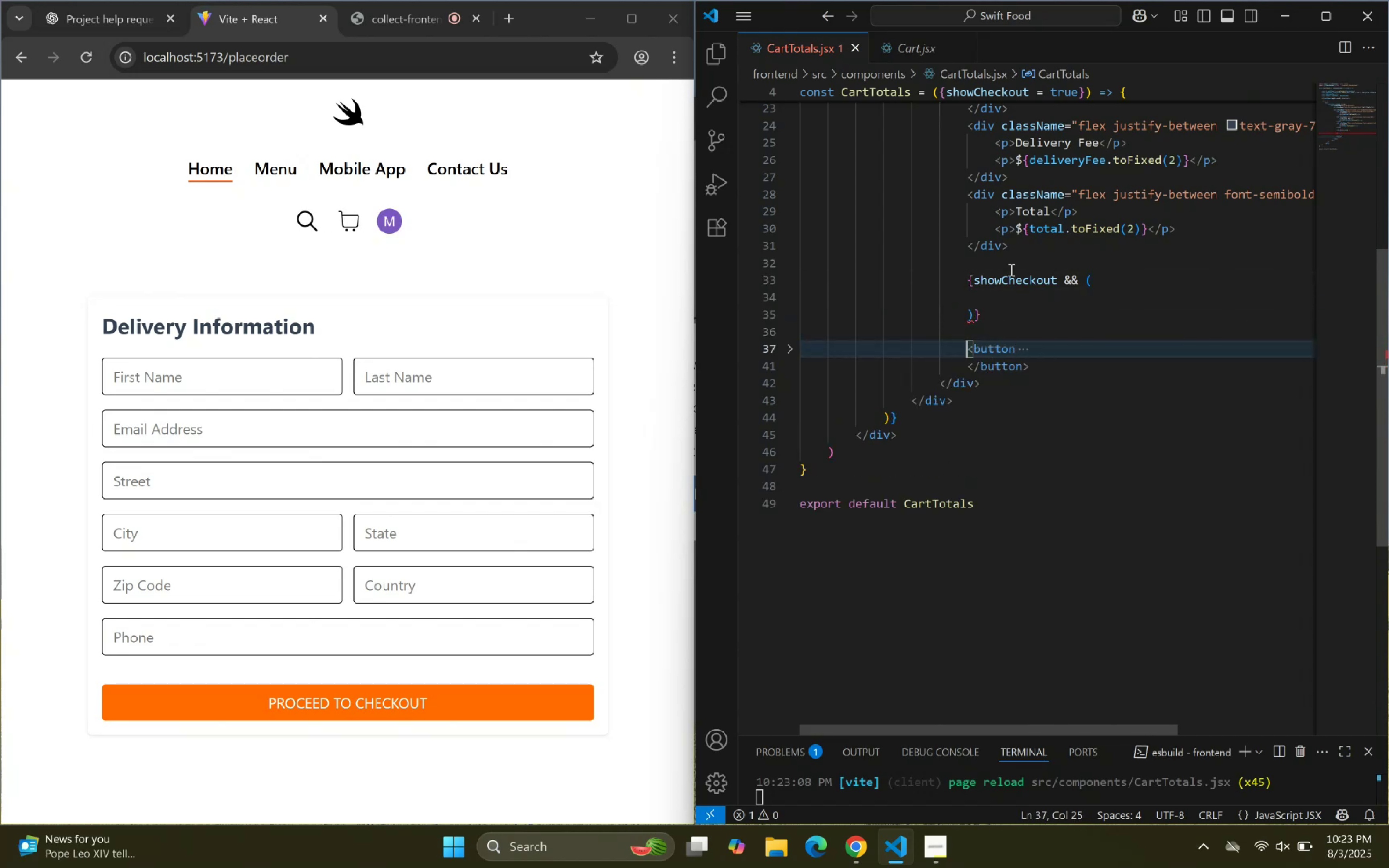 
key(Shift+ArrowDown)
 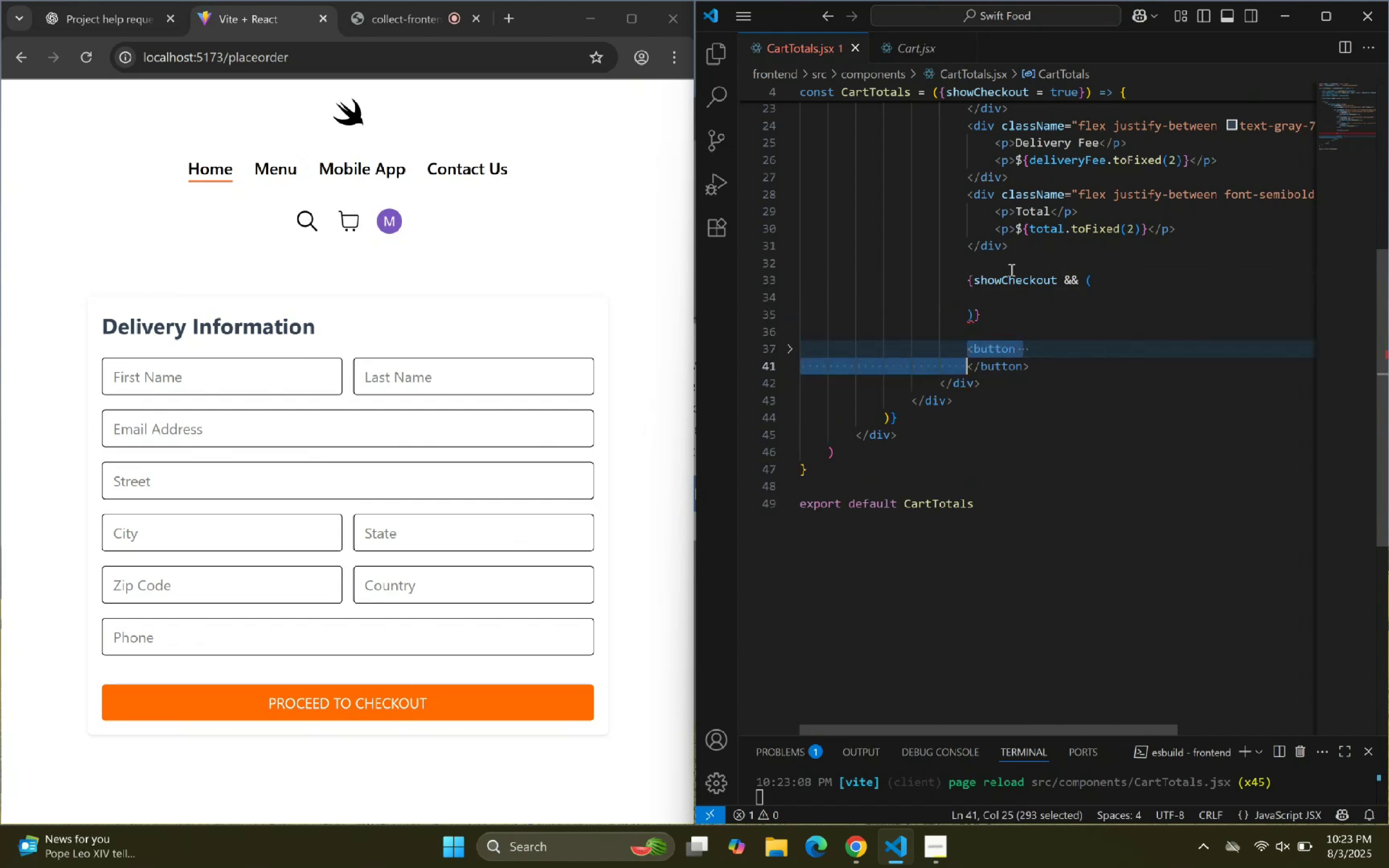 
key(Shift+ArrowDown)
 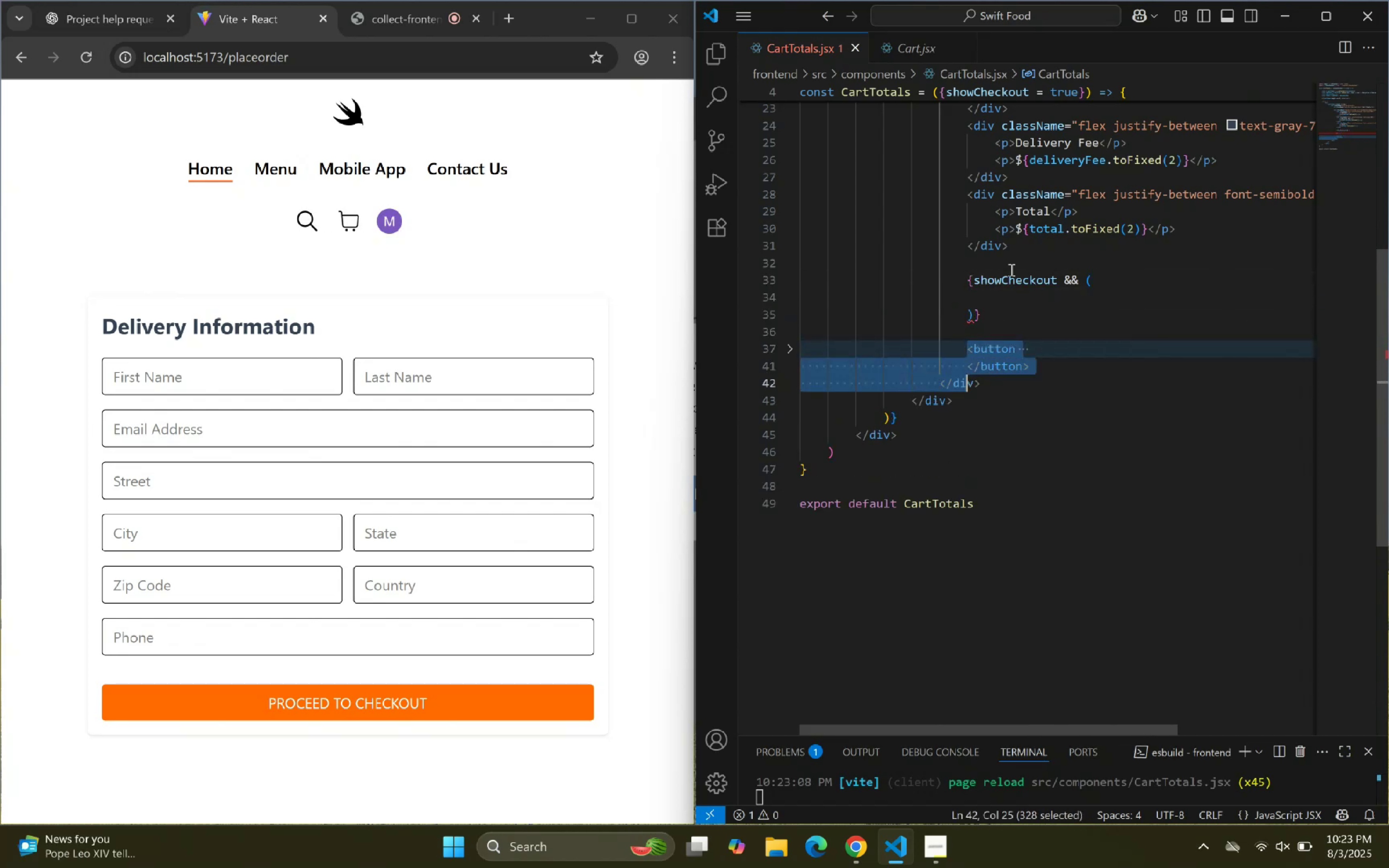 
key(Shift+ArrowUp)
 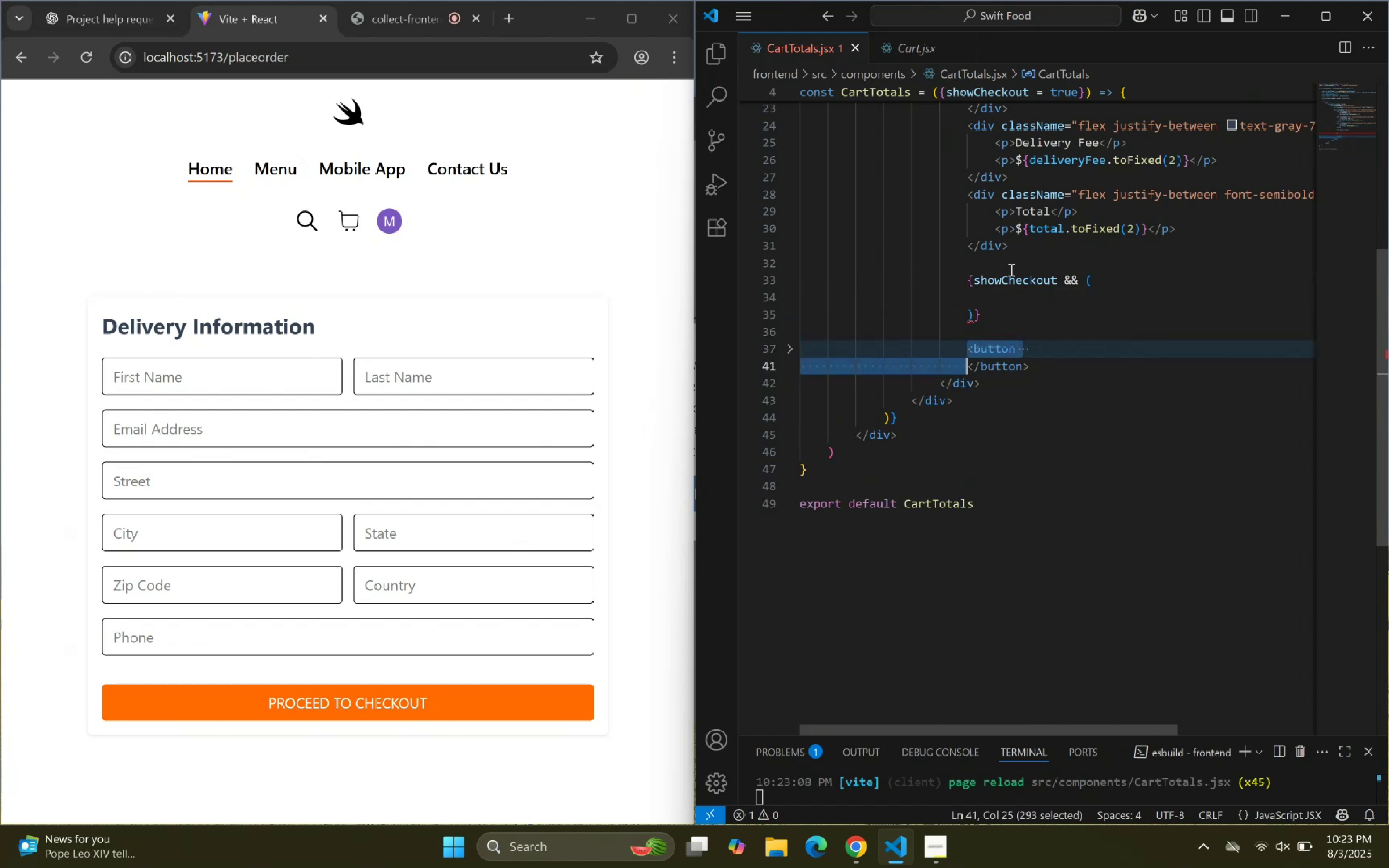 
key(Shift+ArrowRight)
 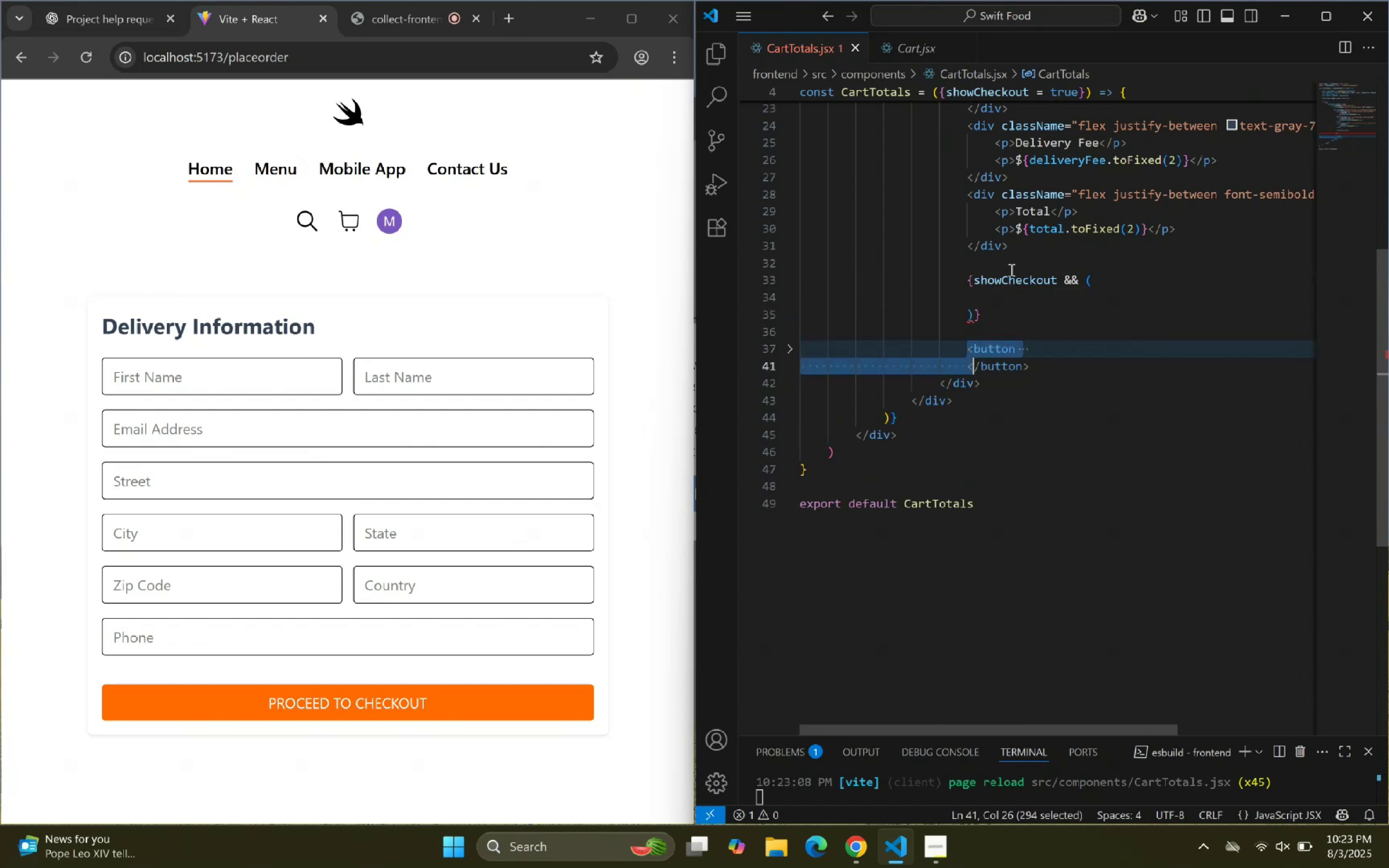 
key(Shift+ArrowRight)
 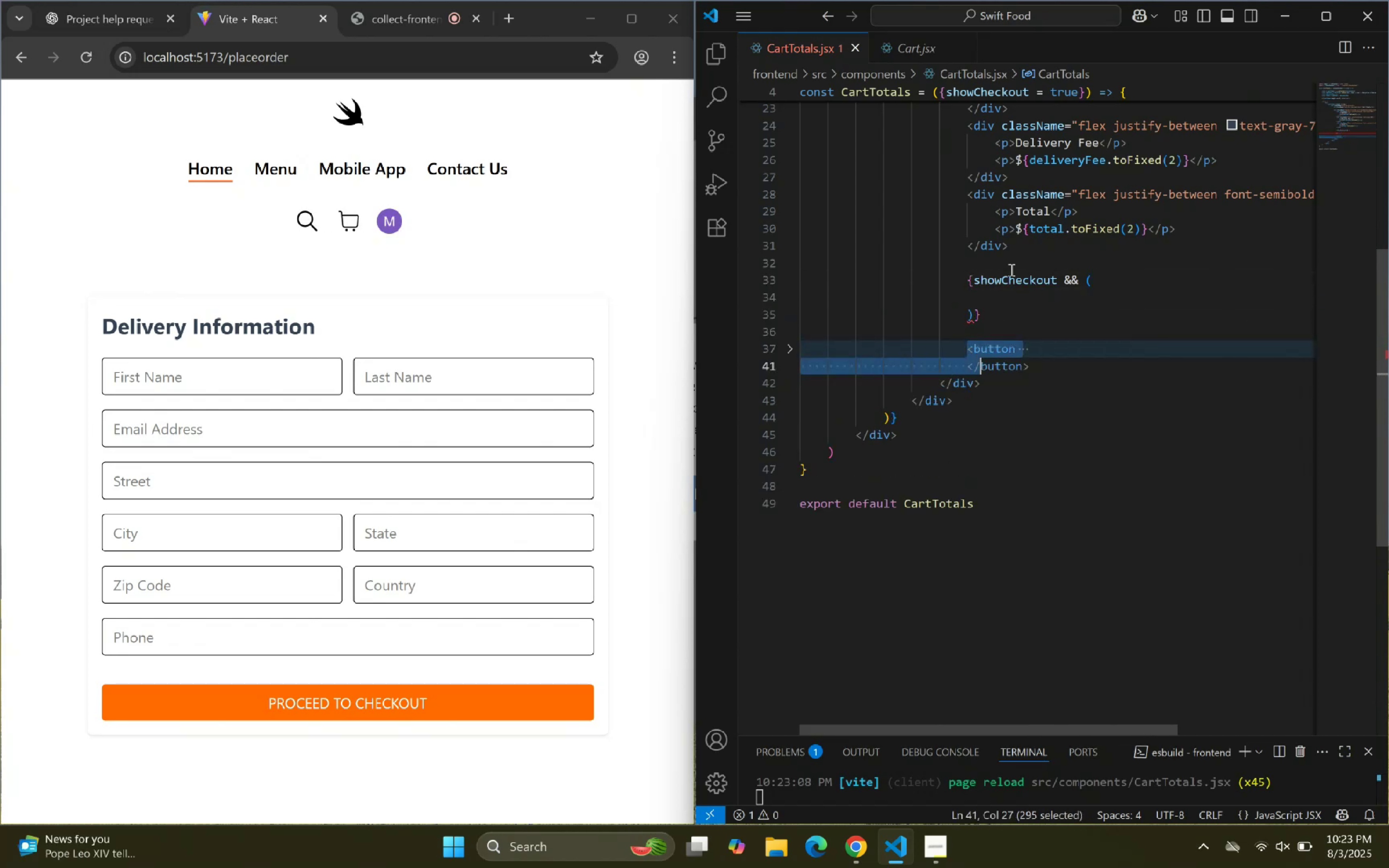 
key(Shift+ArrowRight)
 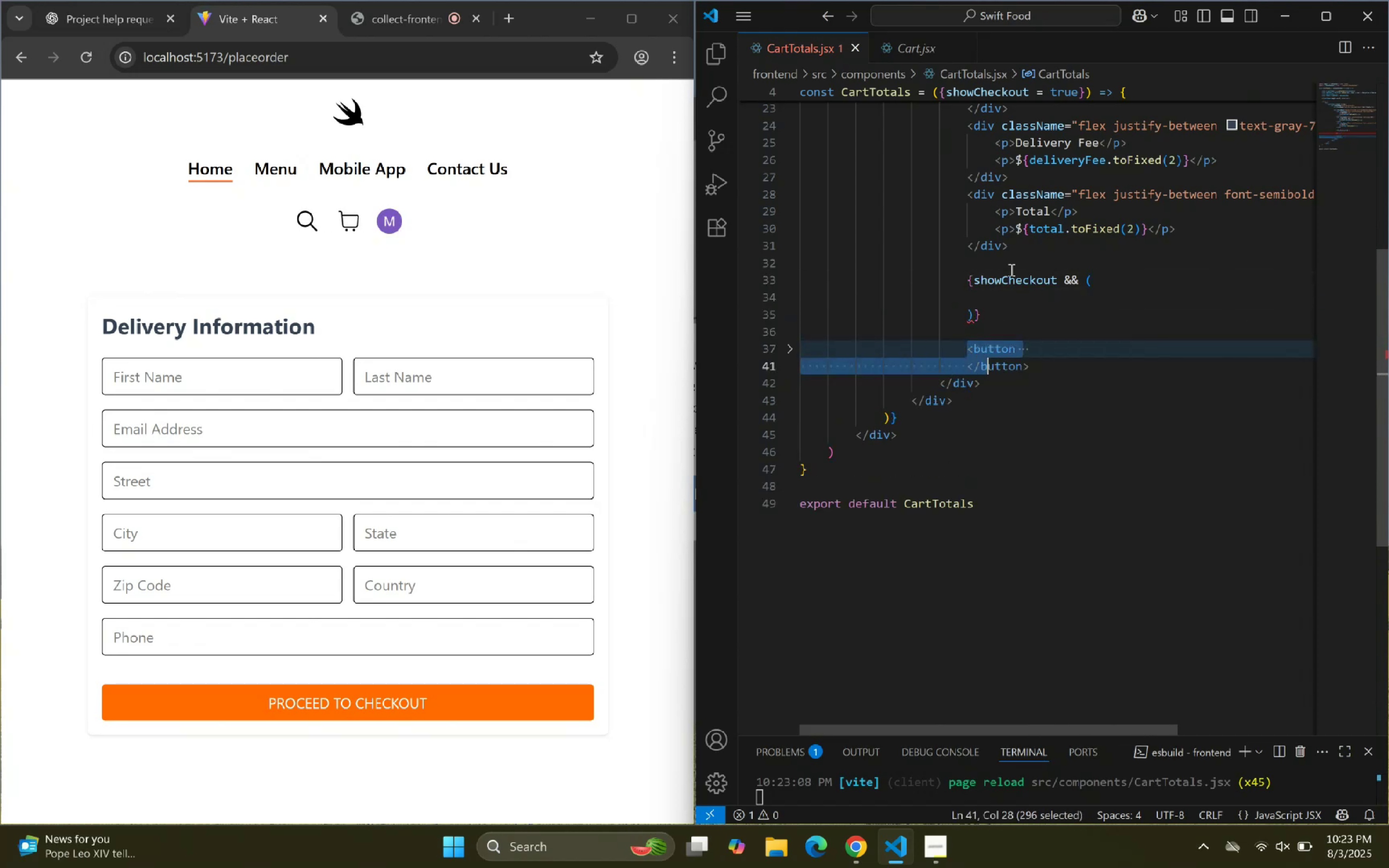 
key(Shift+ArrowRight)
 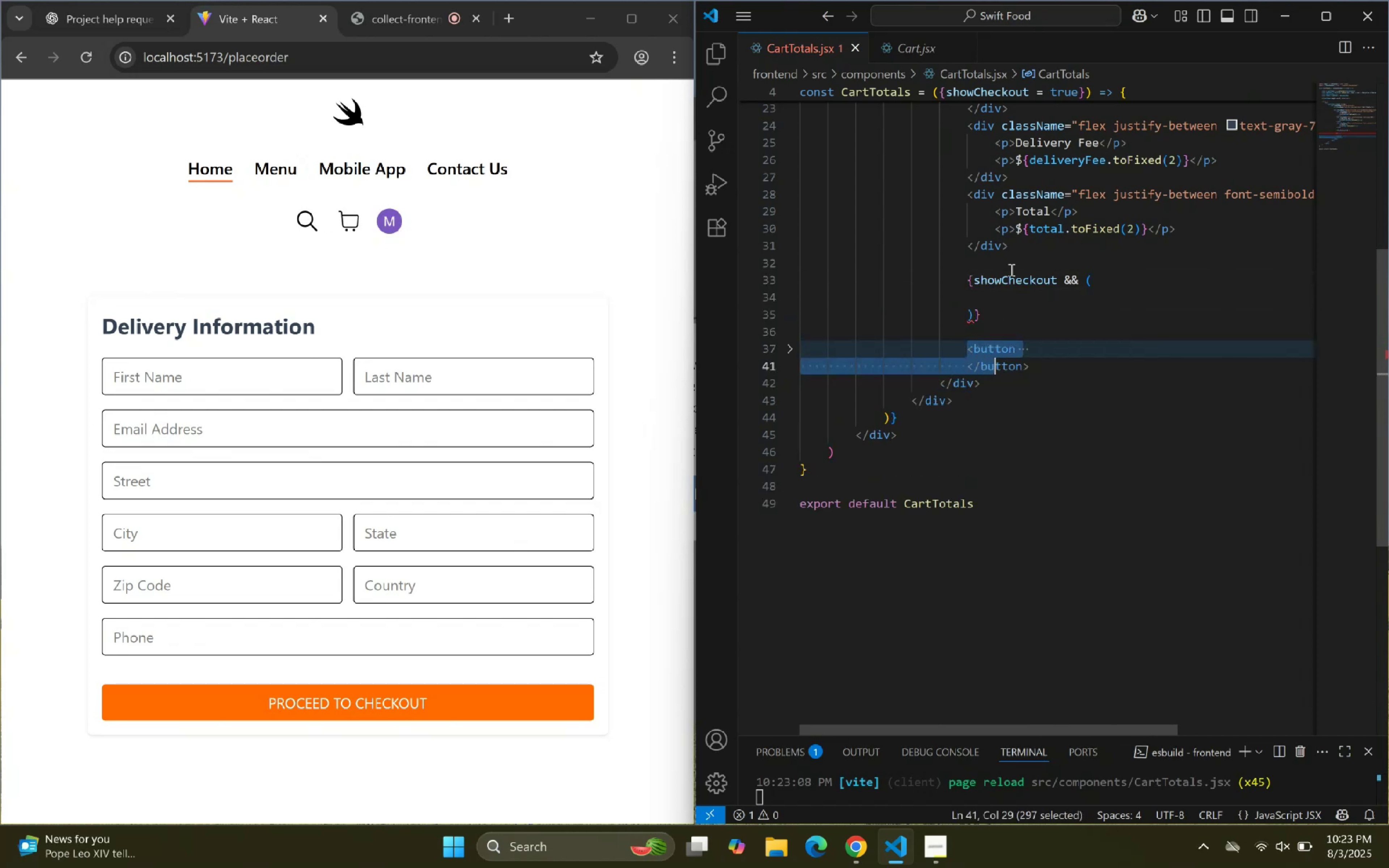 
key(Shift+ArrowRight)
 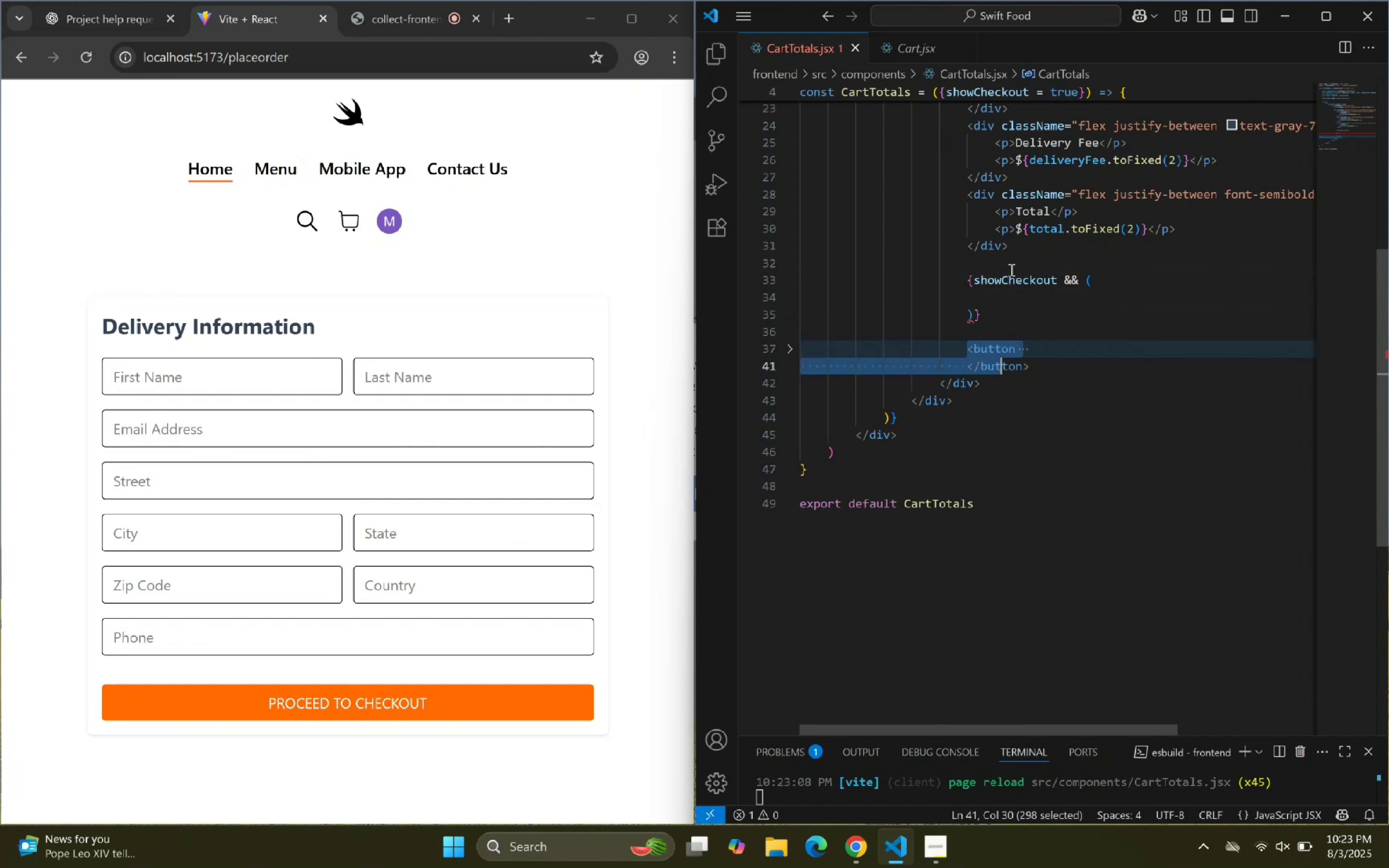 
key(Shift+ArrowRight)
 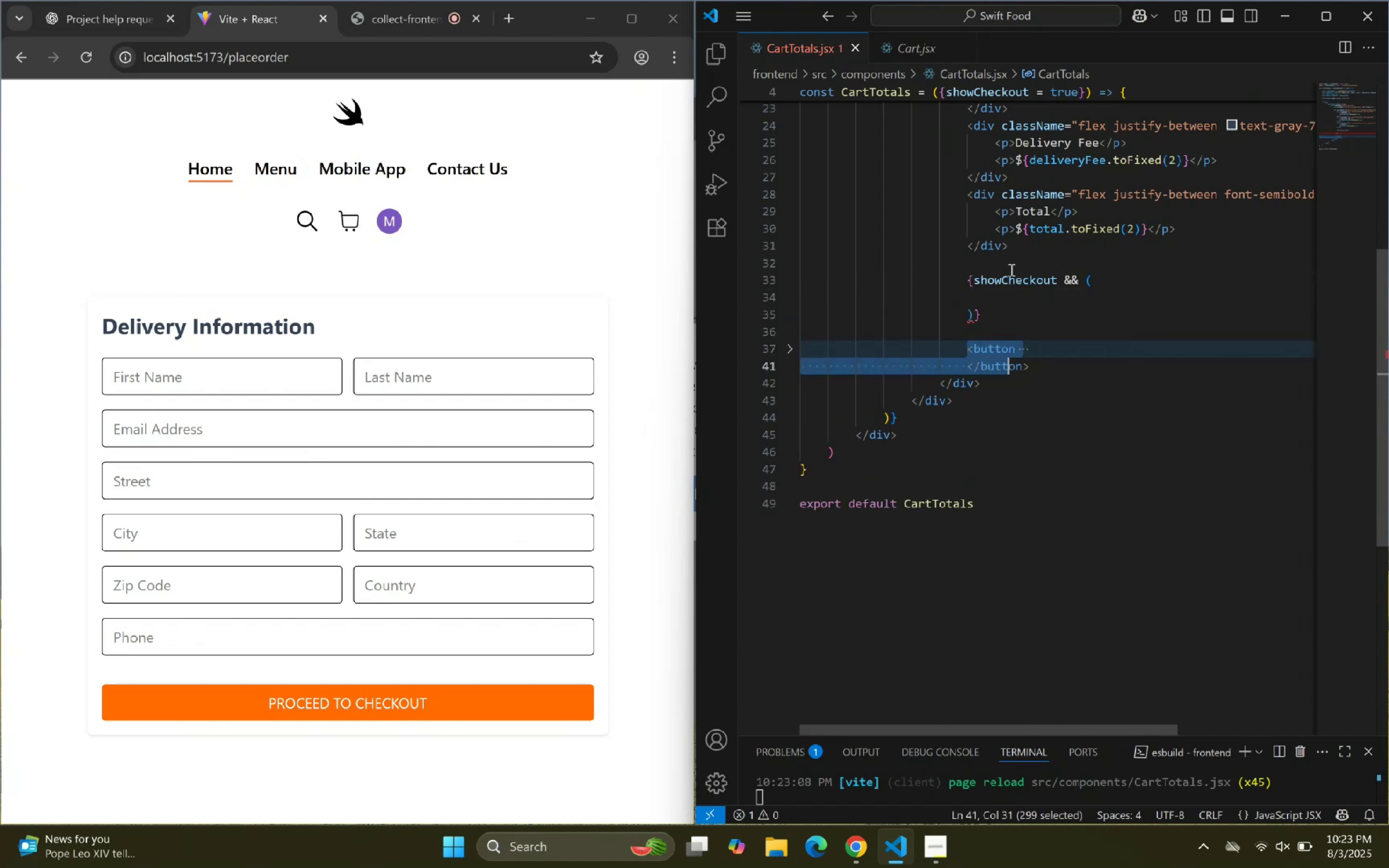 
key(Shift+ArrowRight)
 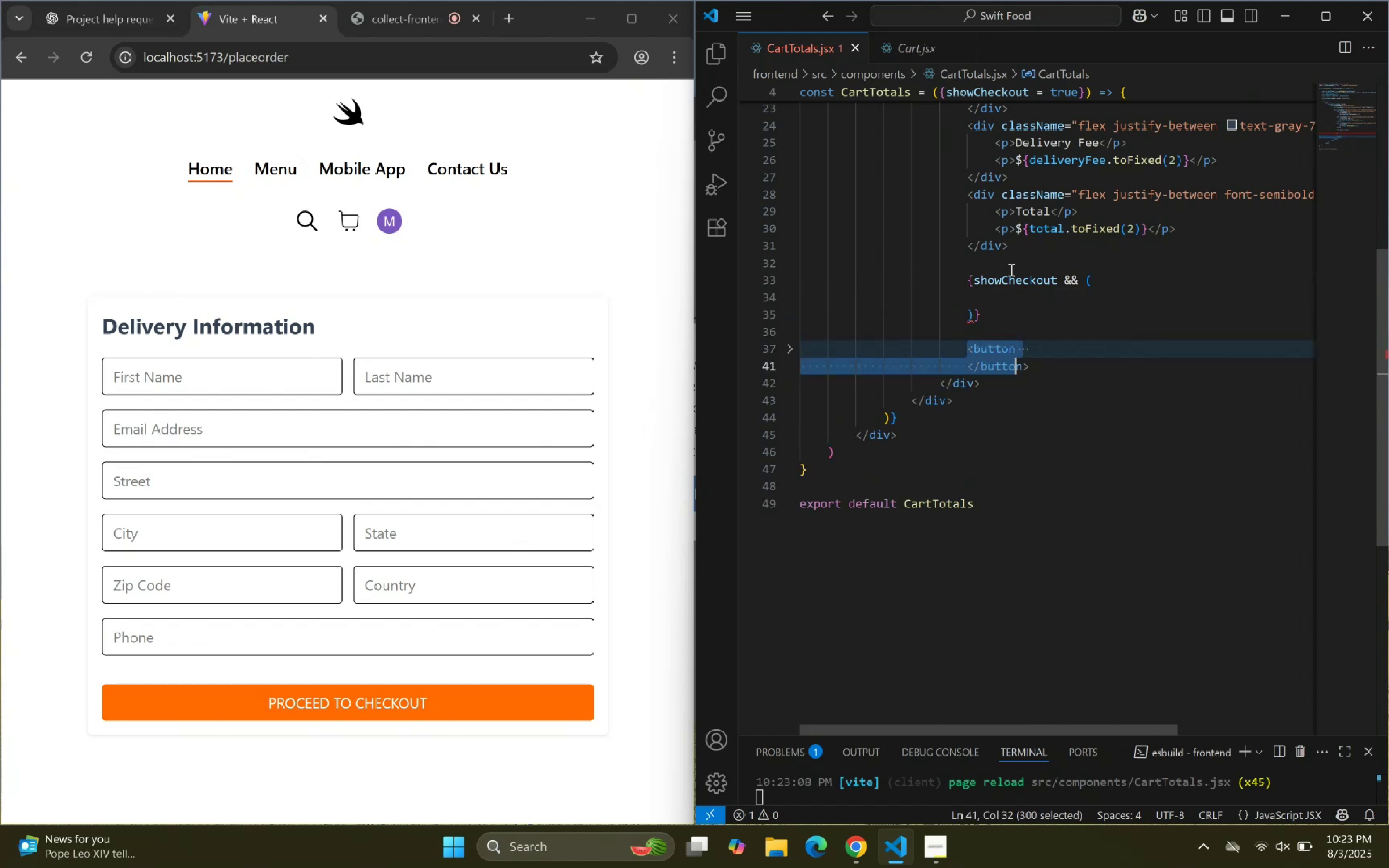 
key(Shift+ArrowRight)
 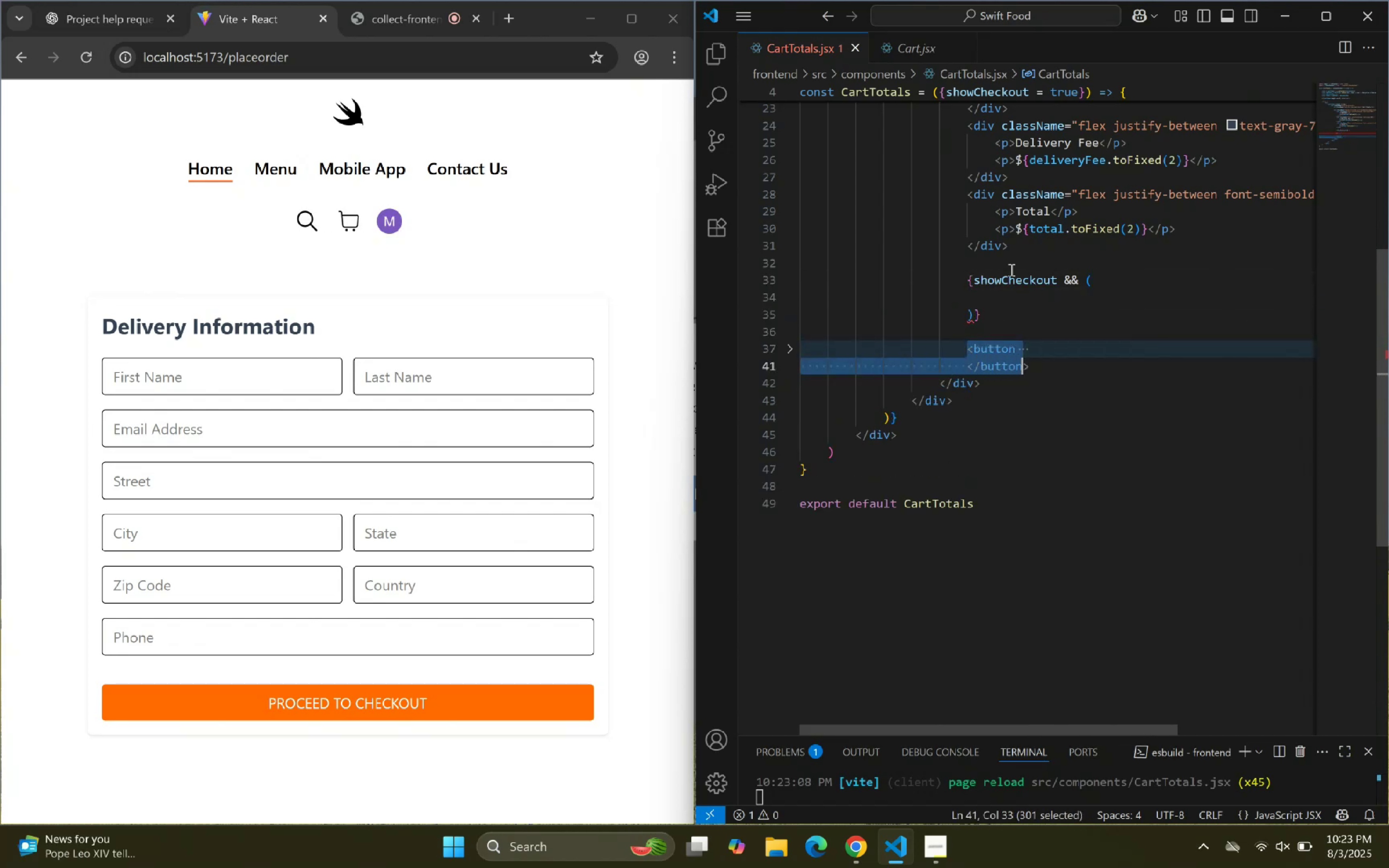 
key(Shift+ArrowRight)
 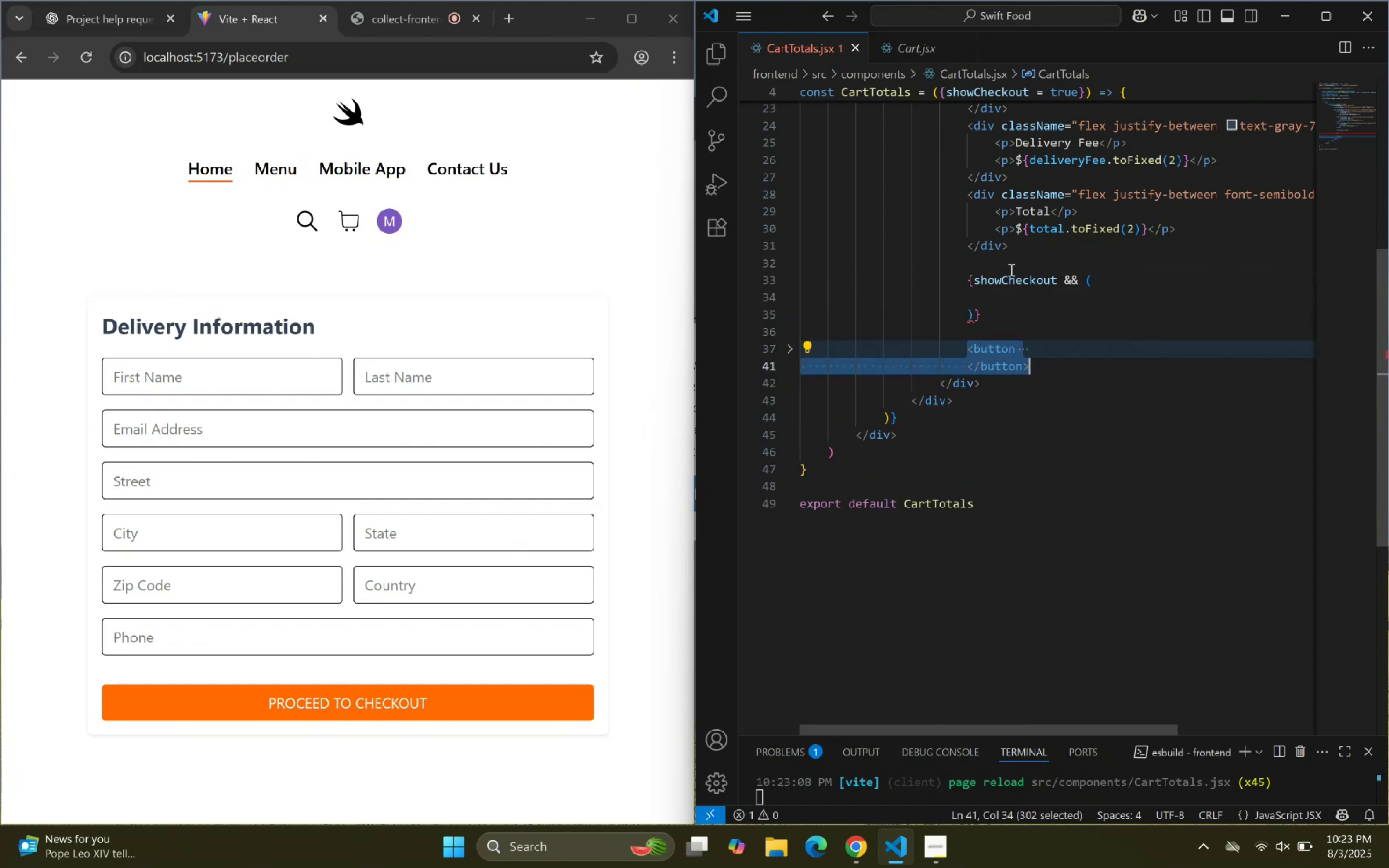 
hold_key(key=AltLeft, duration=1.51)
 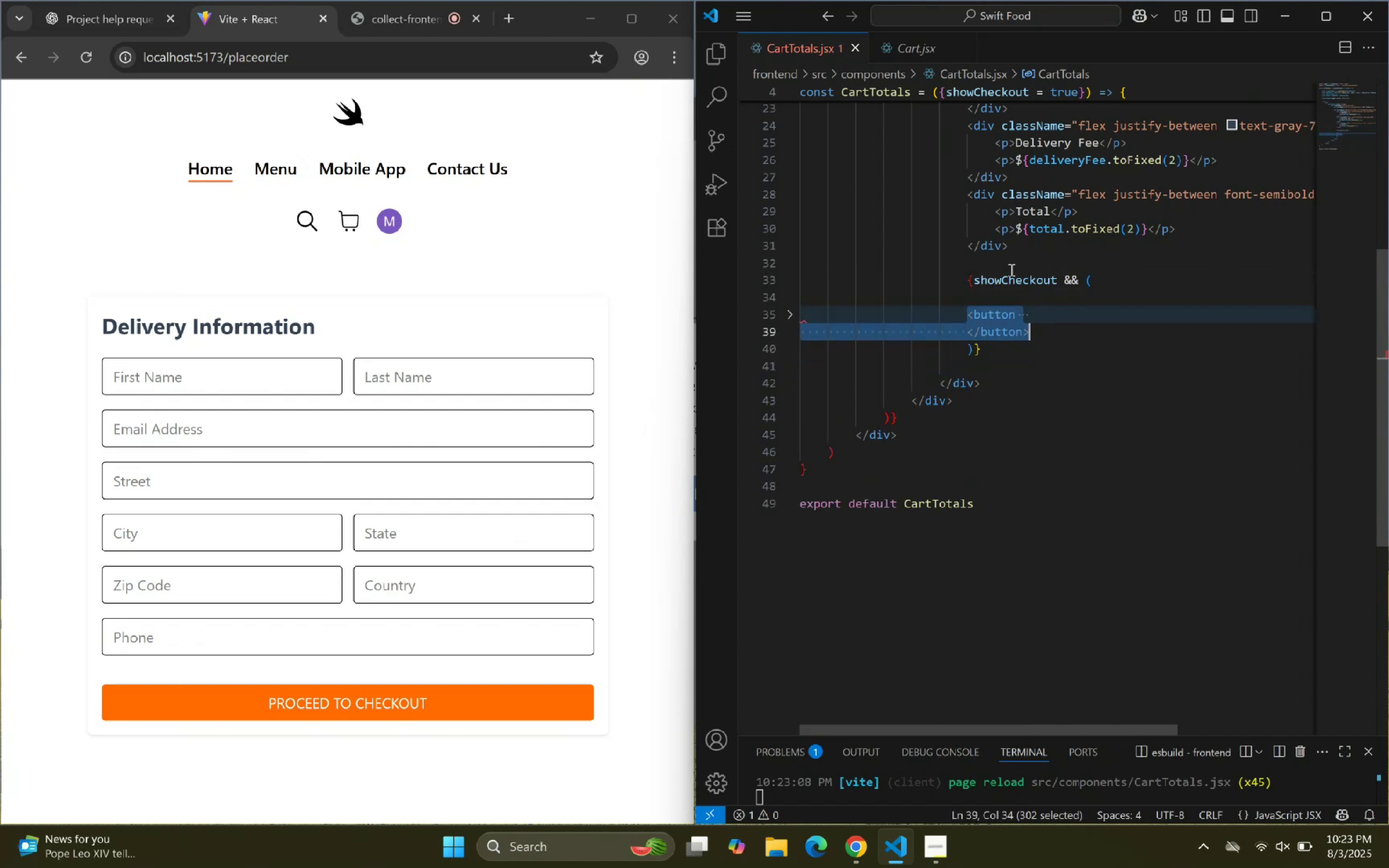 
key(Alt+ArrowUp)
 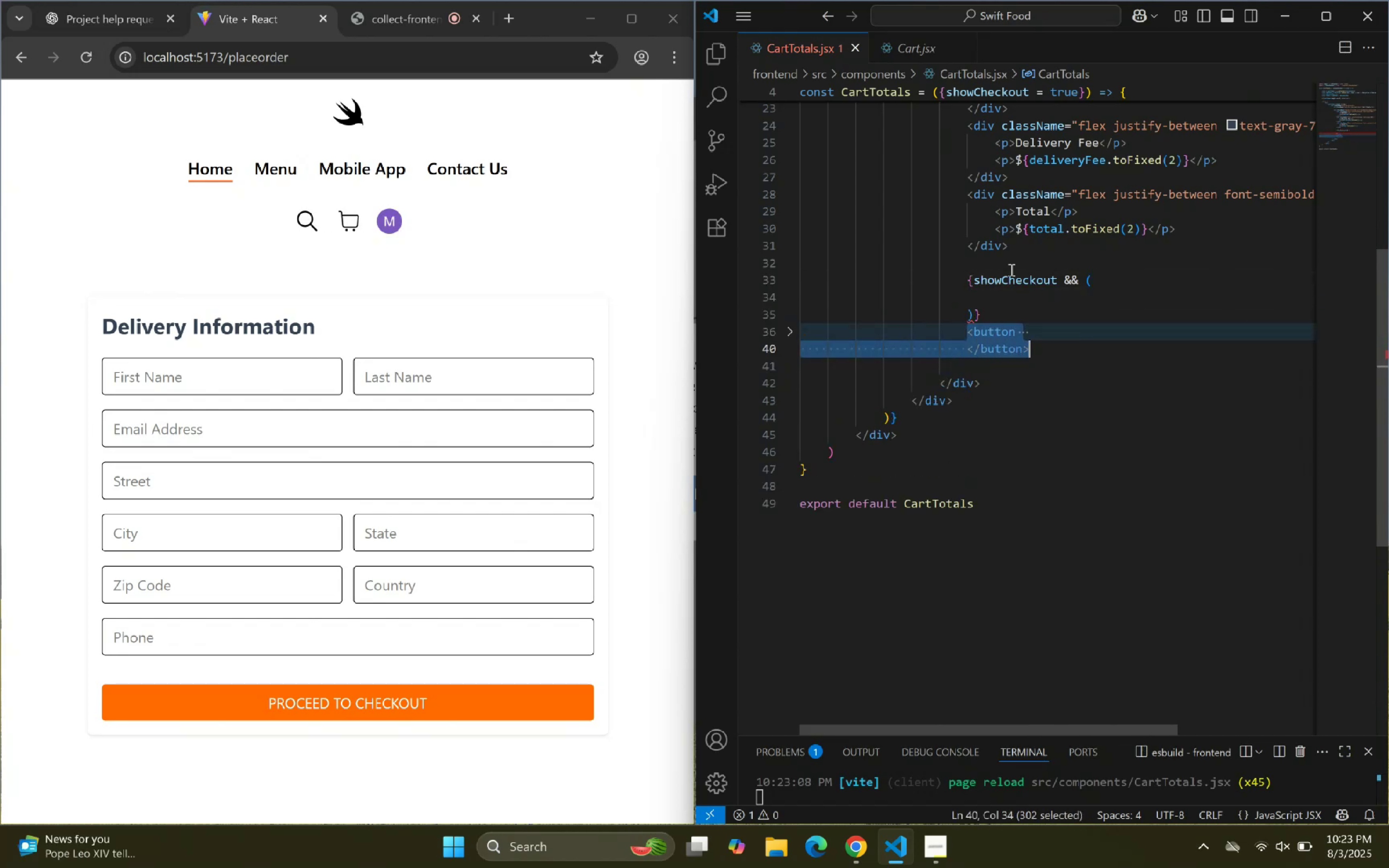 
key(Alt+ArrowUp)
 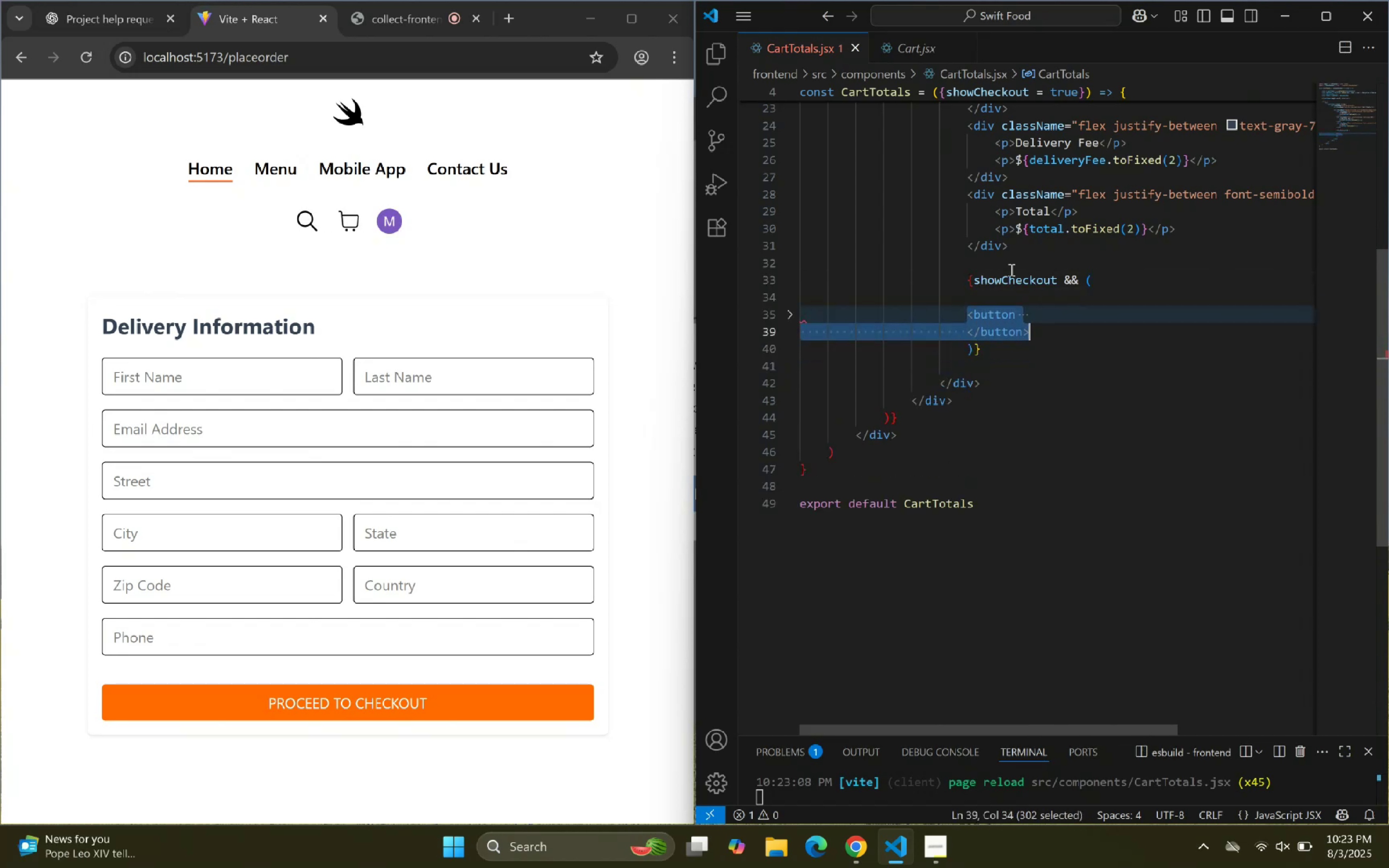 
key(Alt+ArrowUp)
 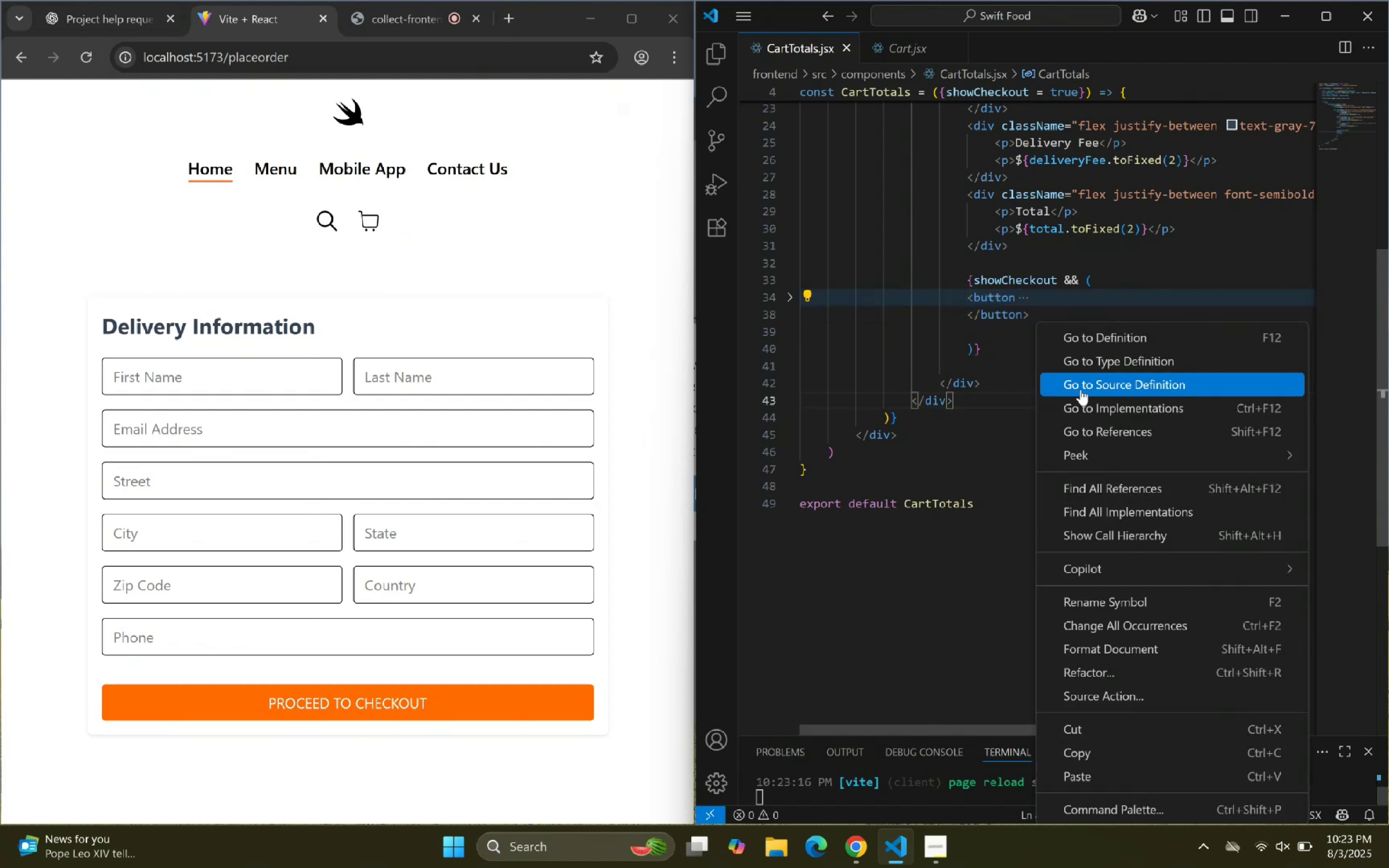 
left_click([1118, 646])
 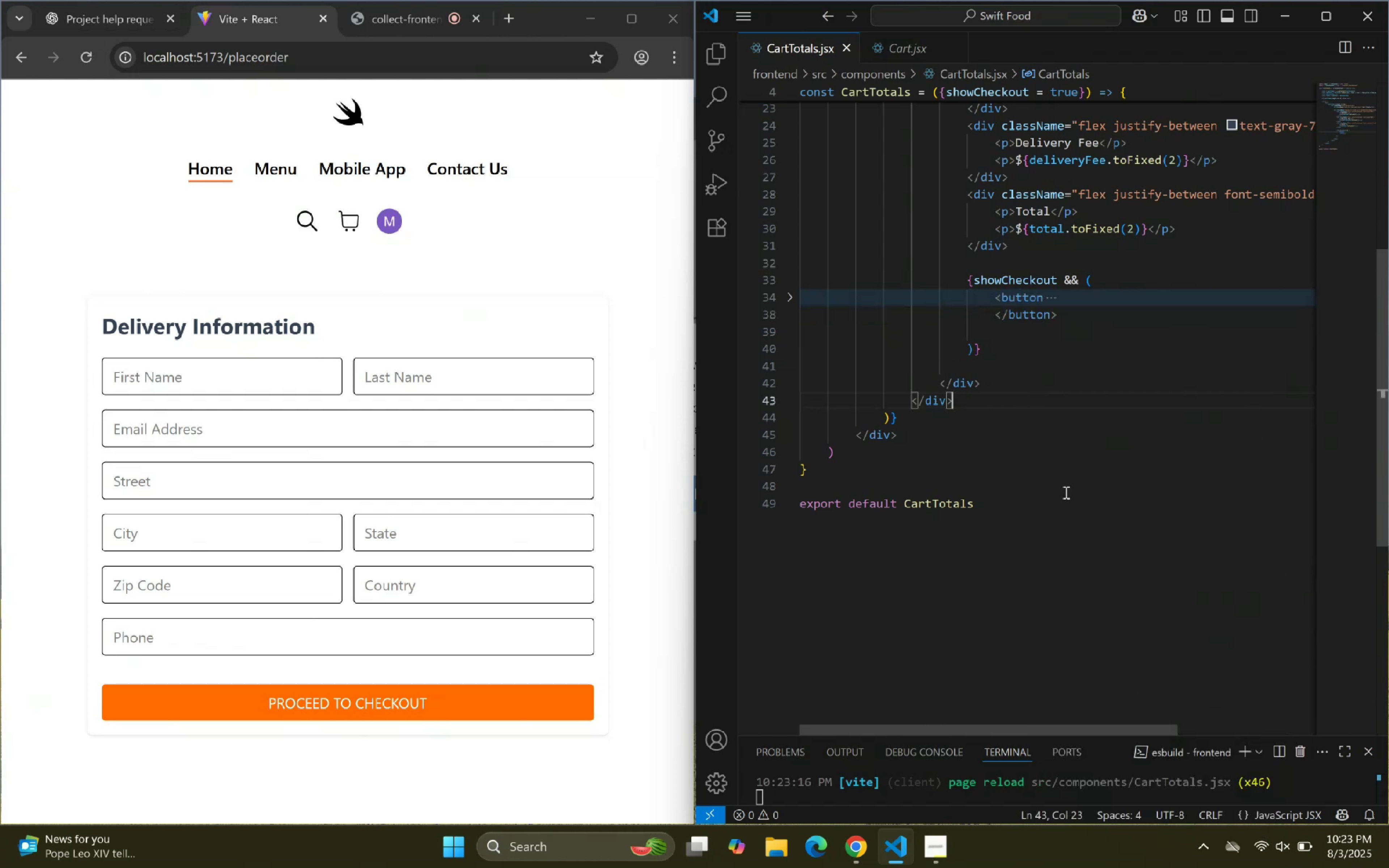 
scroll: coordinate [1023, 372], scroll_direction: up, amount: 1.0
 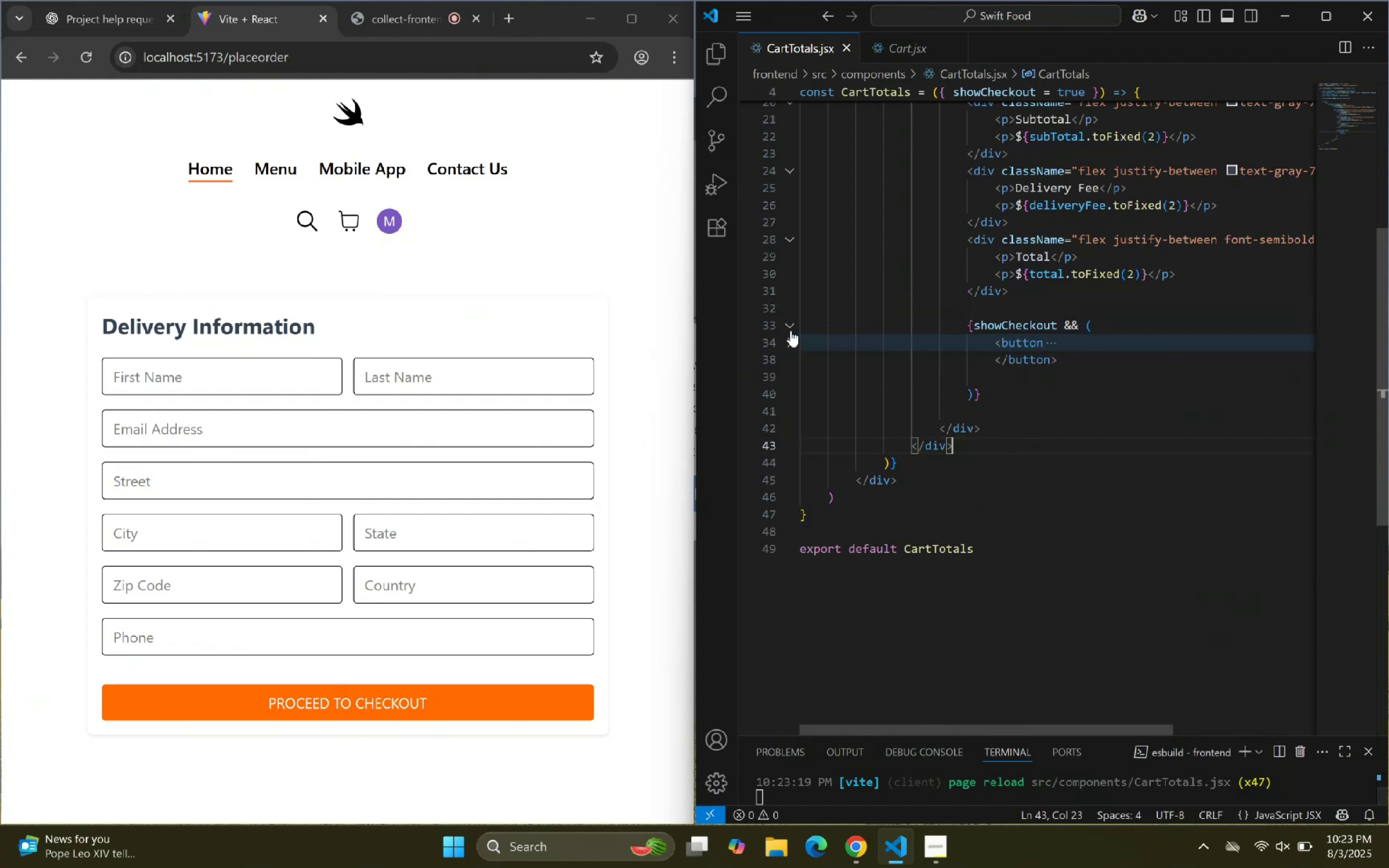 
double_click([790, 328])
 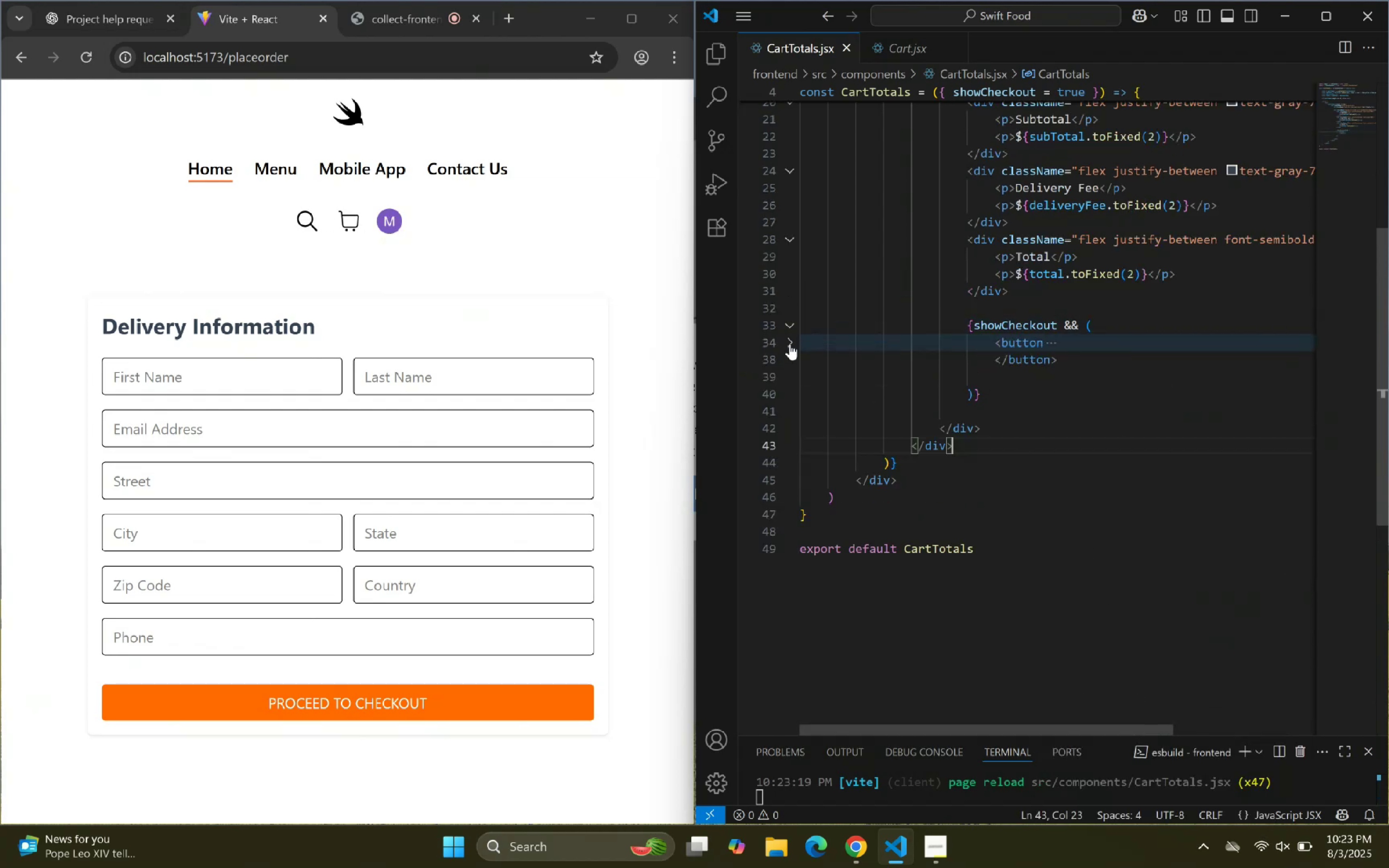 
left_click([790, 344])
 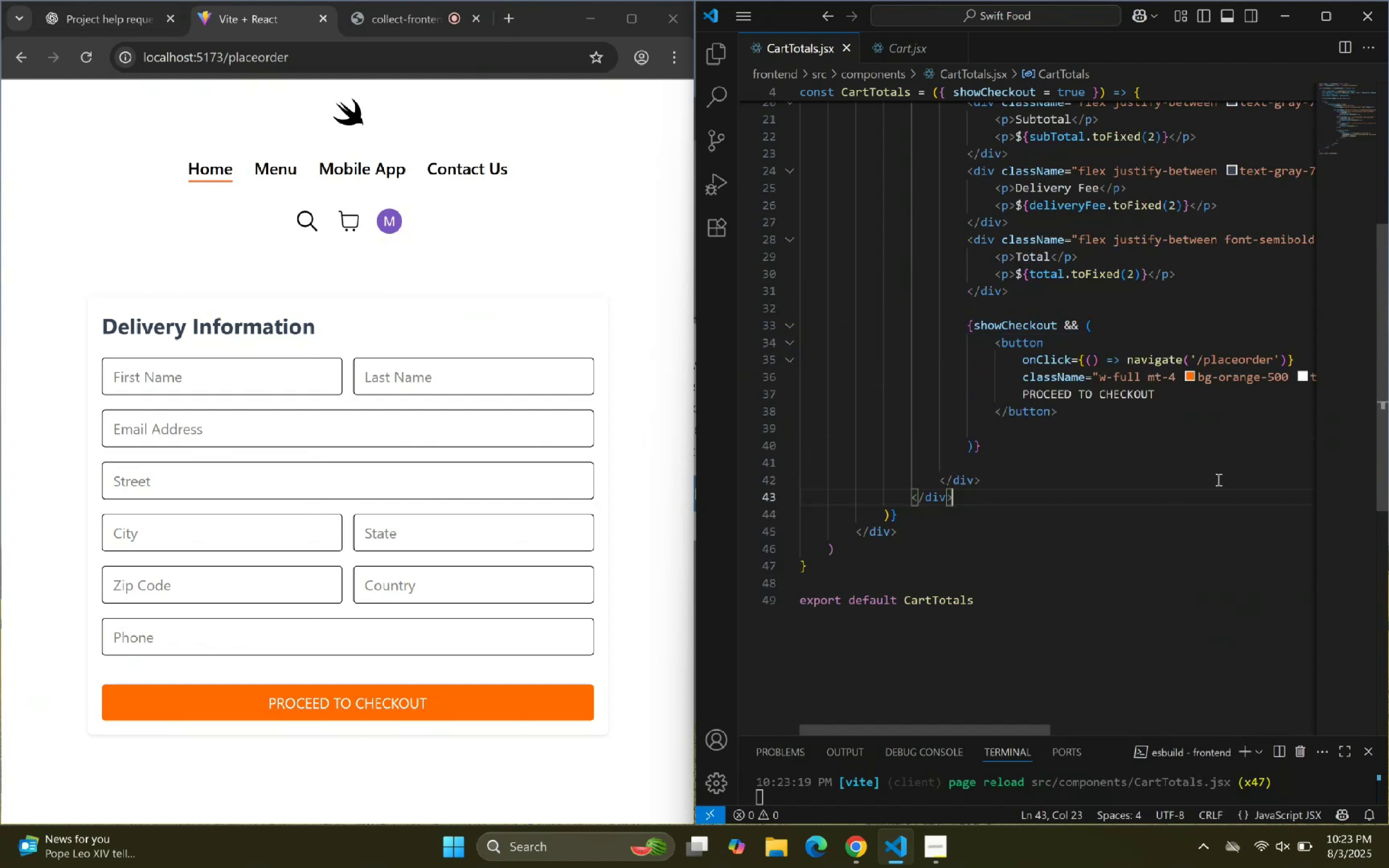 
left_click([1215, 479])
 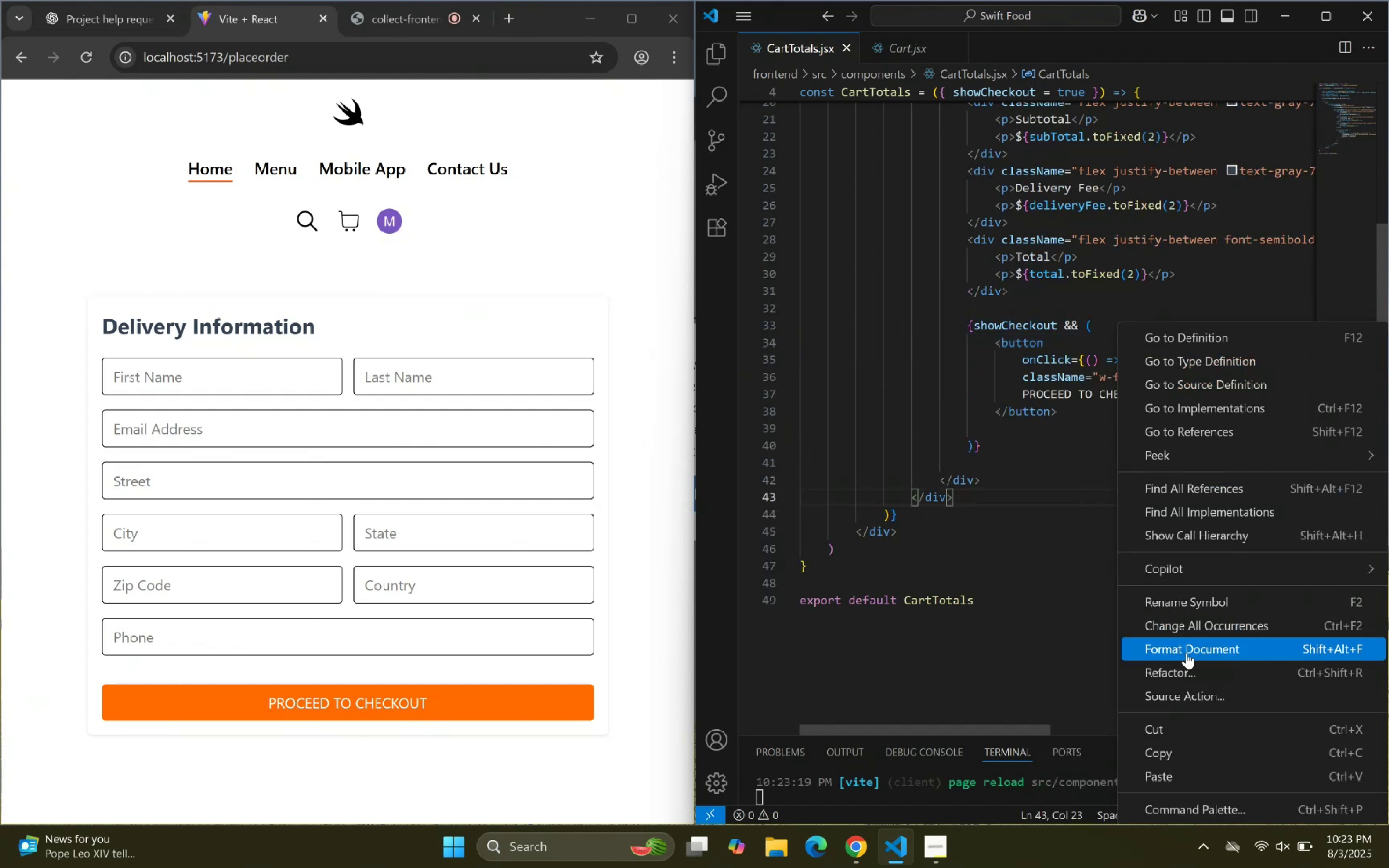 
scroll: coordinate [1049, 460], scroll_direction: up, amount: 2.0
 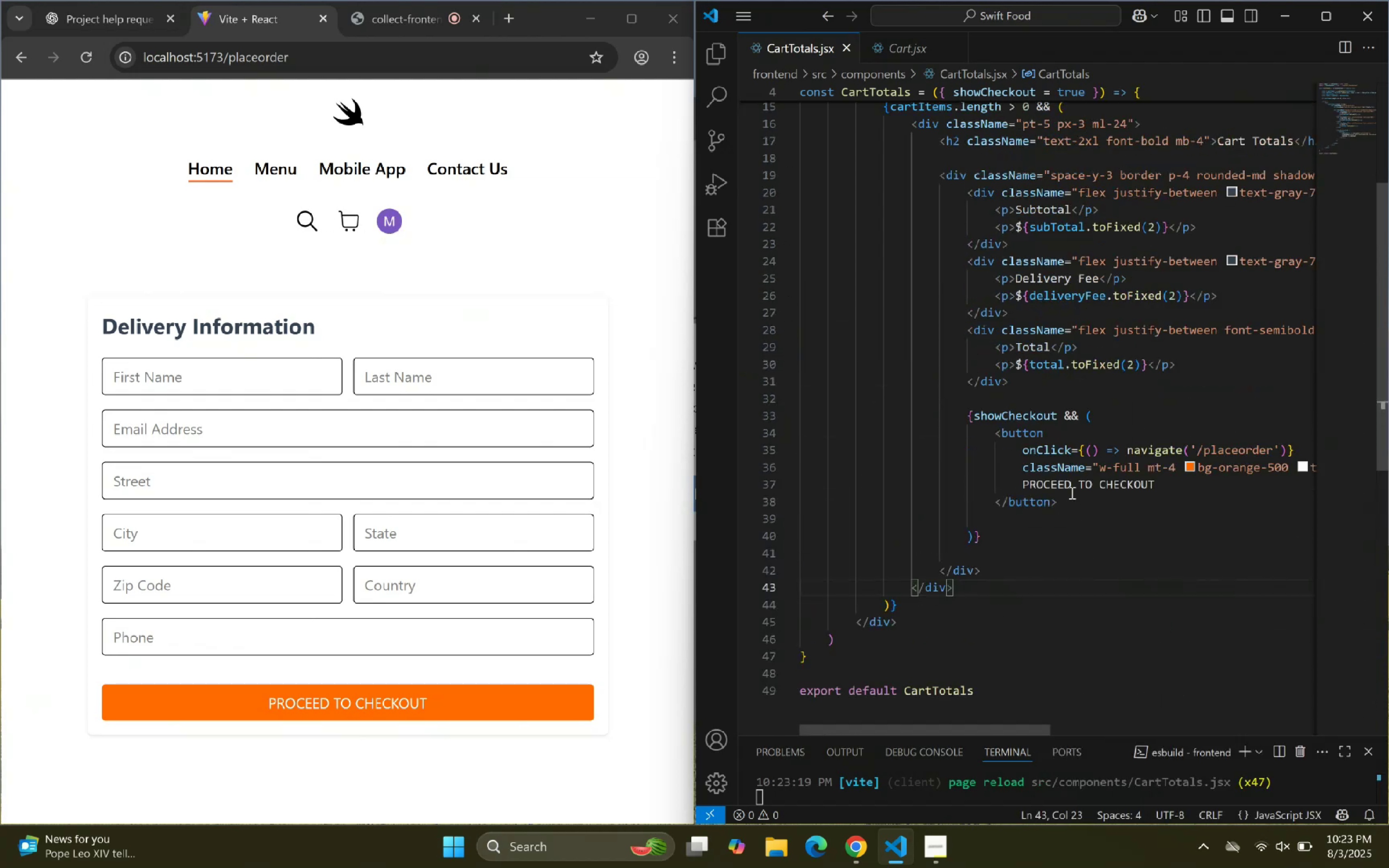 
scroll: coordinate [1064, 438], scroll_direction: down, amount: 1.0
 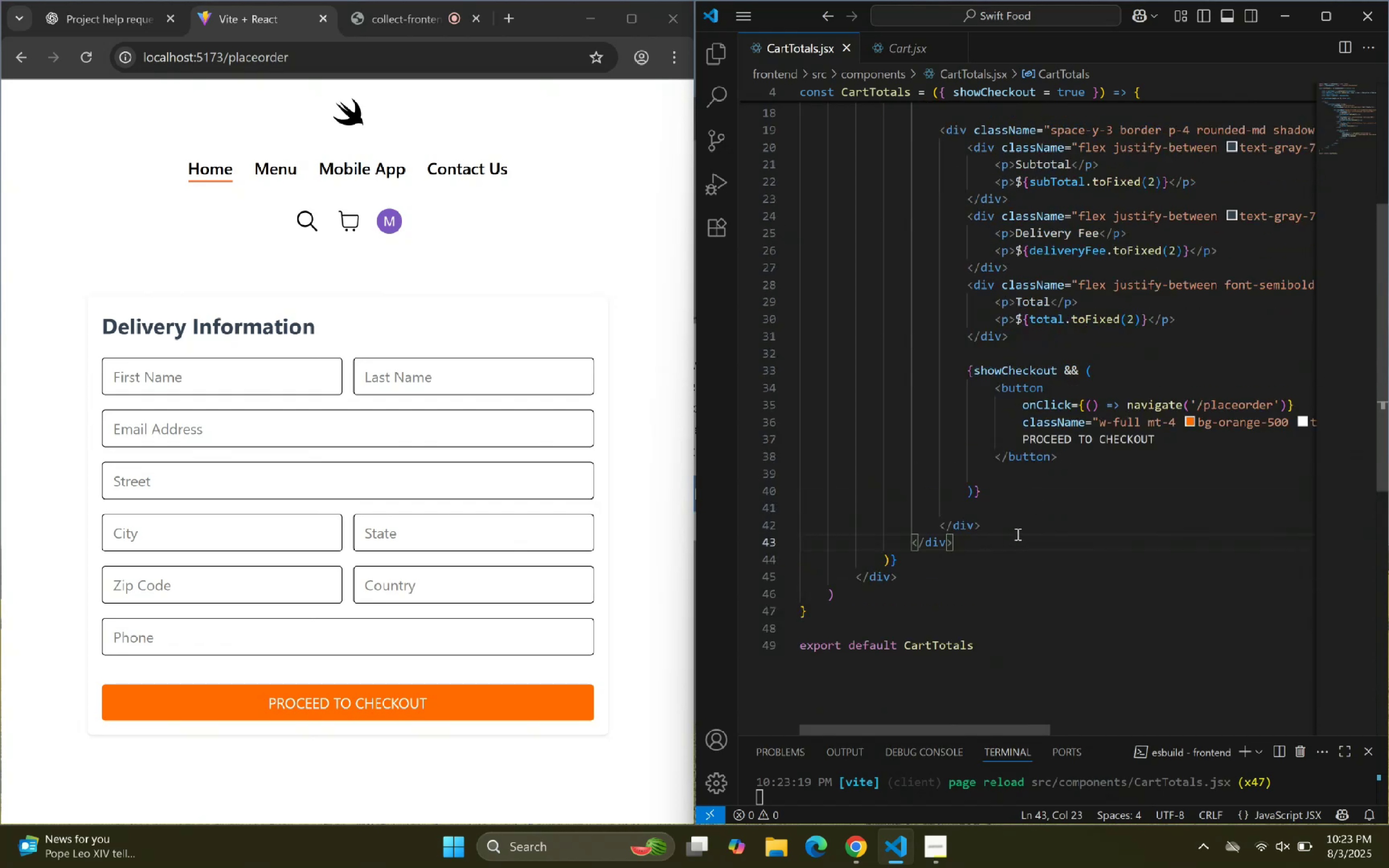 
scroll: coordinate [973, 378], scroll_direction: up, amount: 13.0
 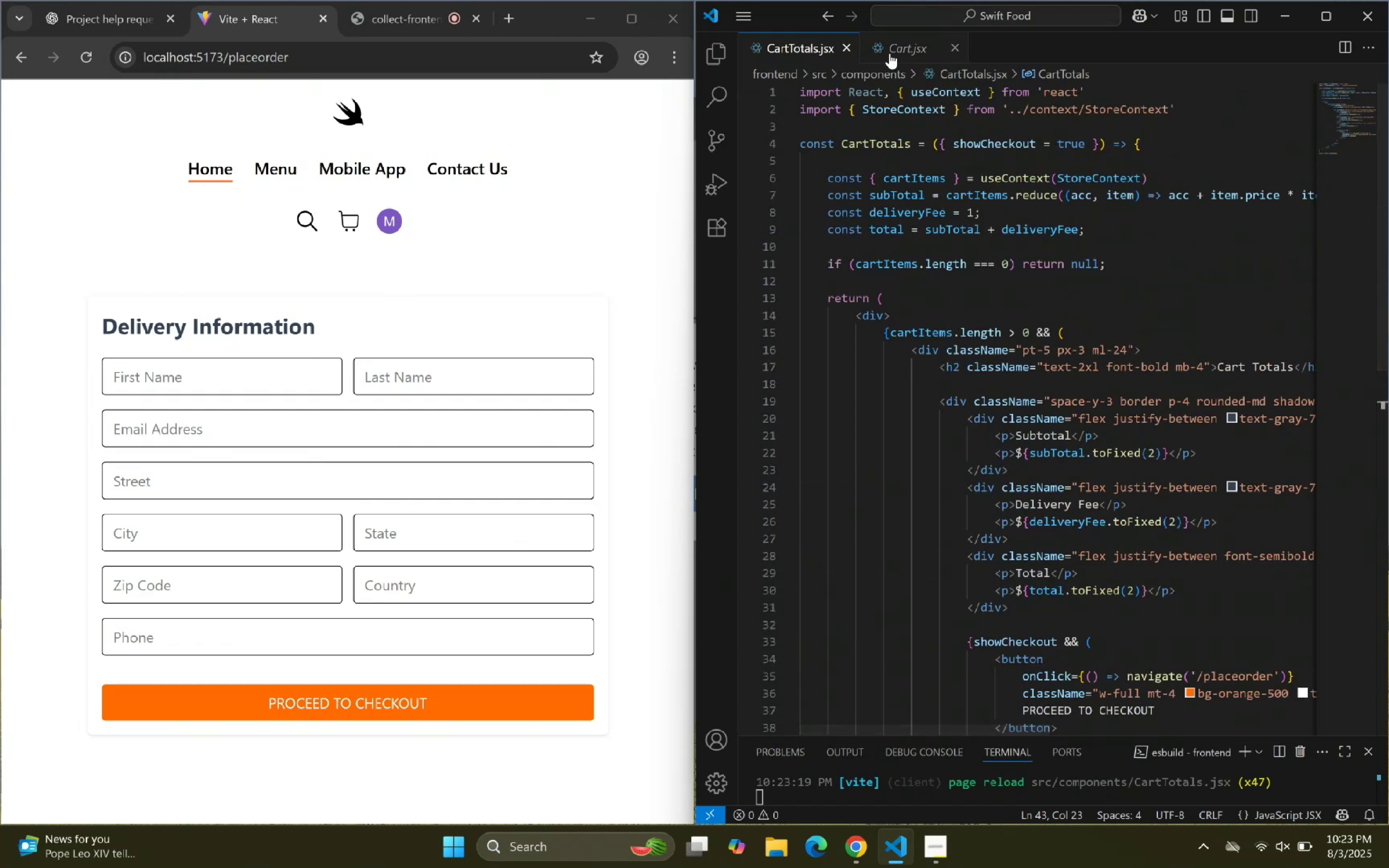 
scroll: coordinate [962, 239], scroll_direction: down, amount: 1.0
 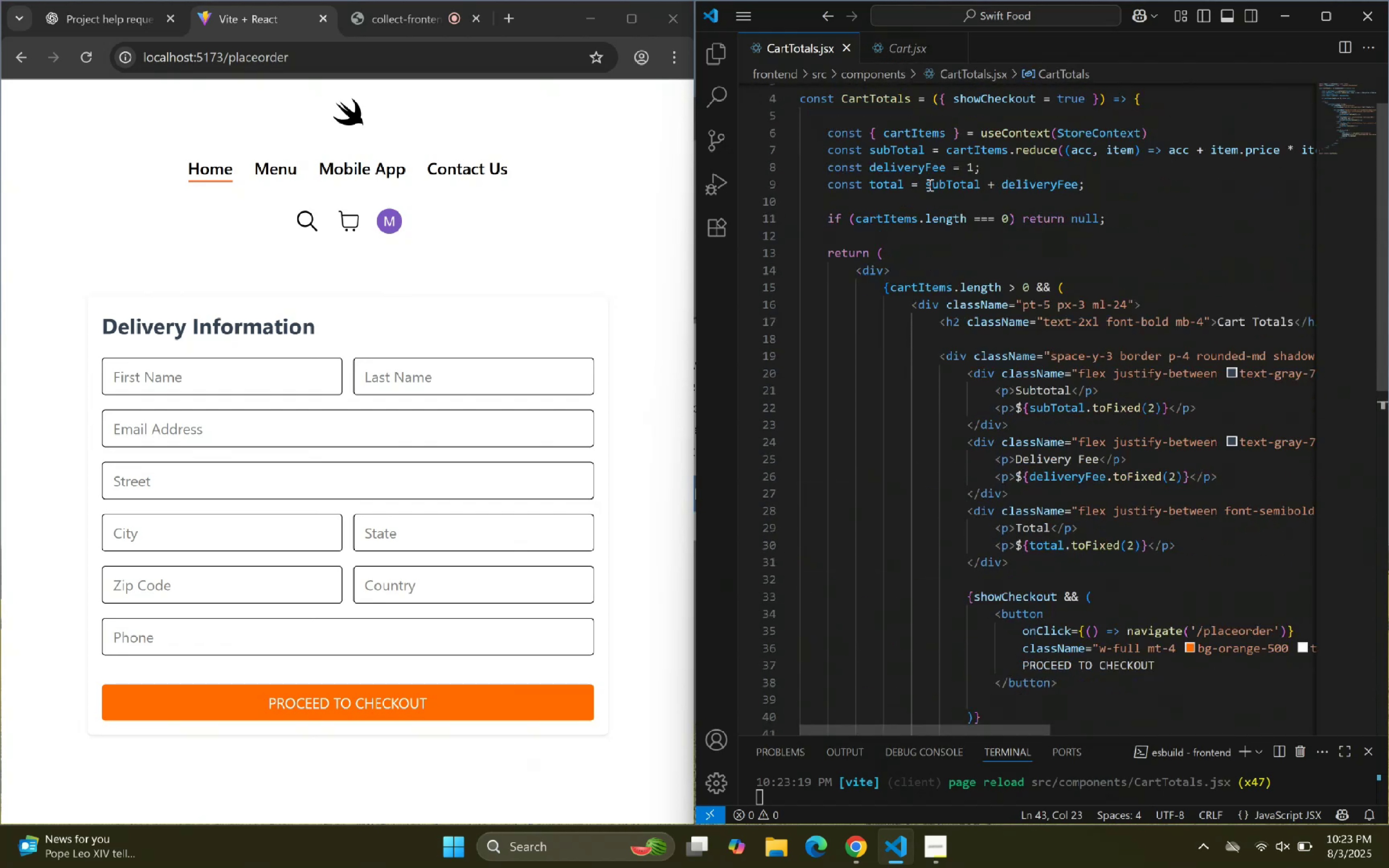 
scroll: coordinate [833, 188], scroll_direction: up, amount: 5.0
 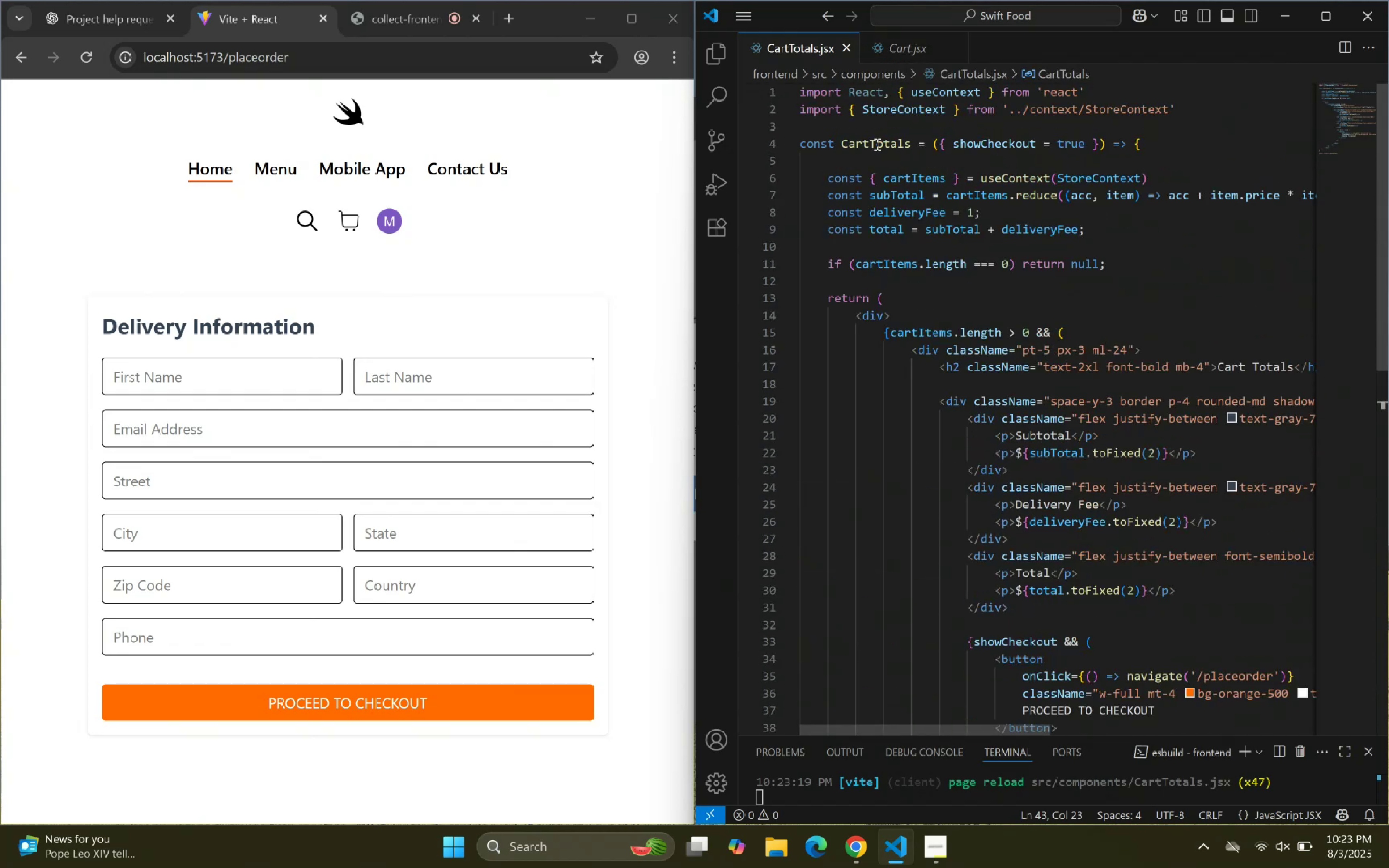 
double_click([874, 142])
 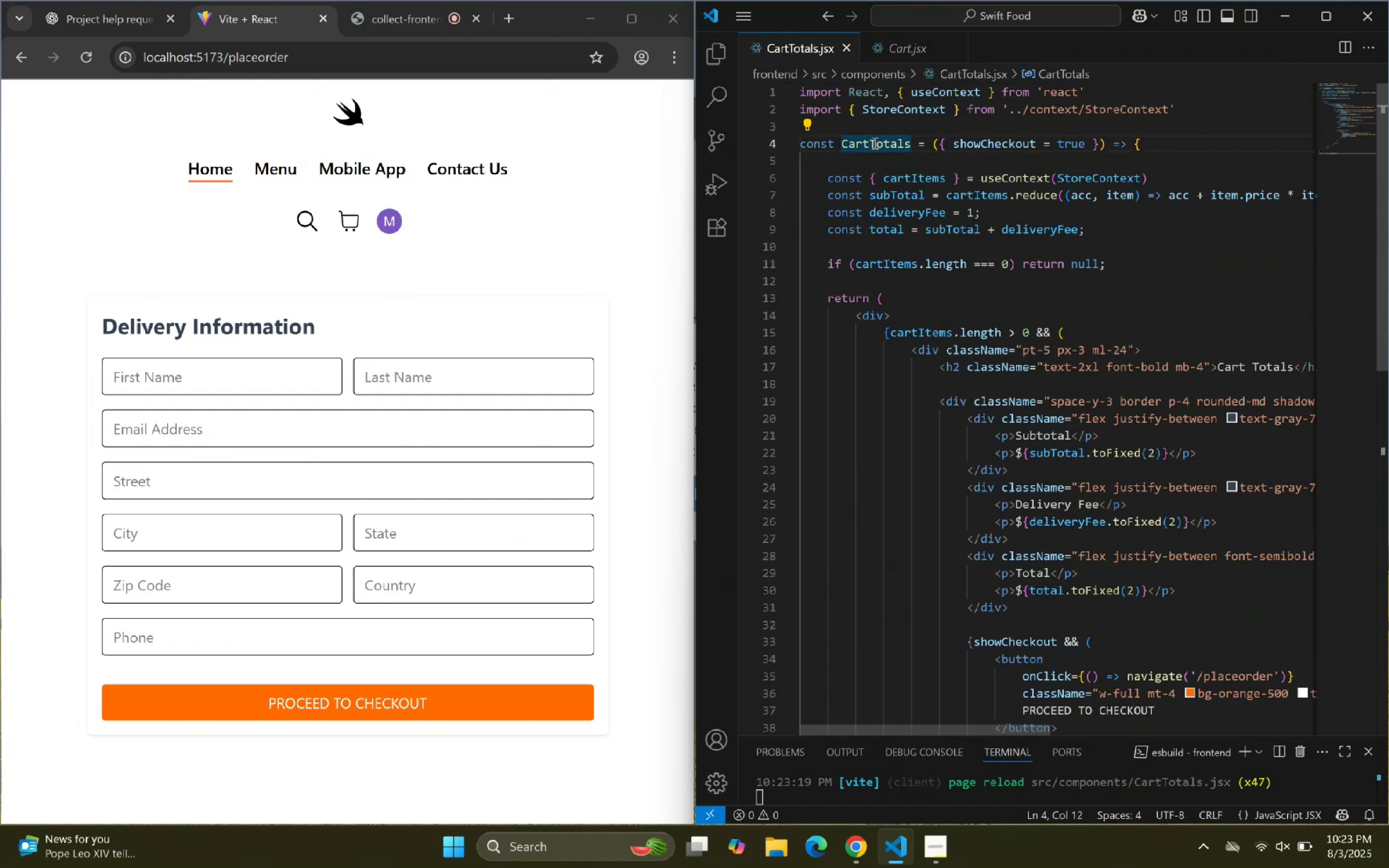 
key(Control+C)
 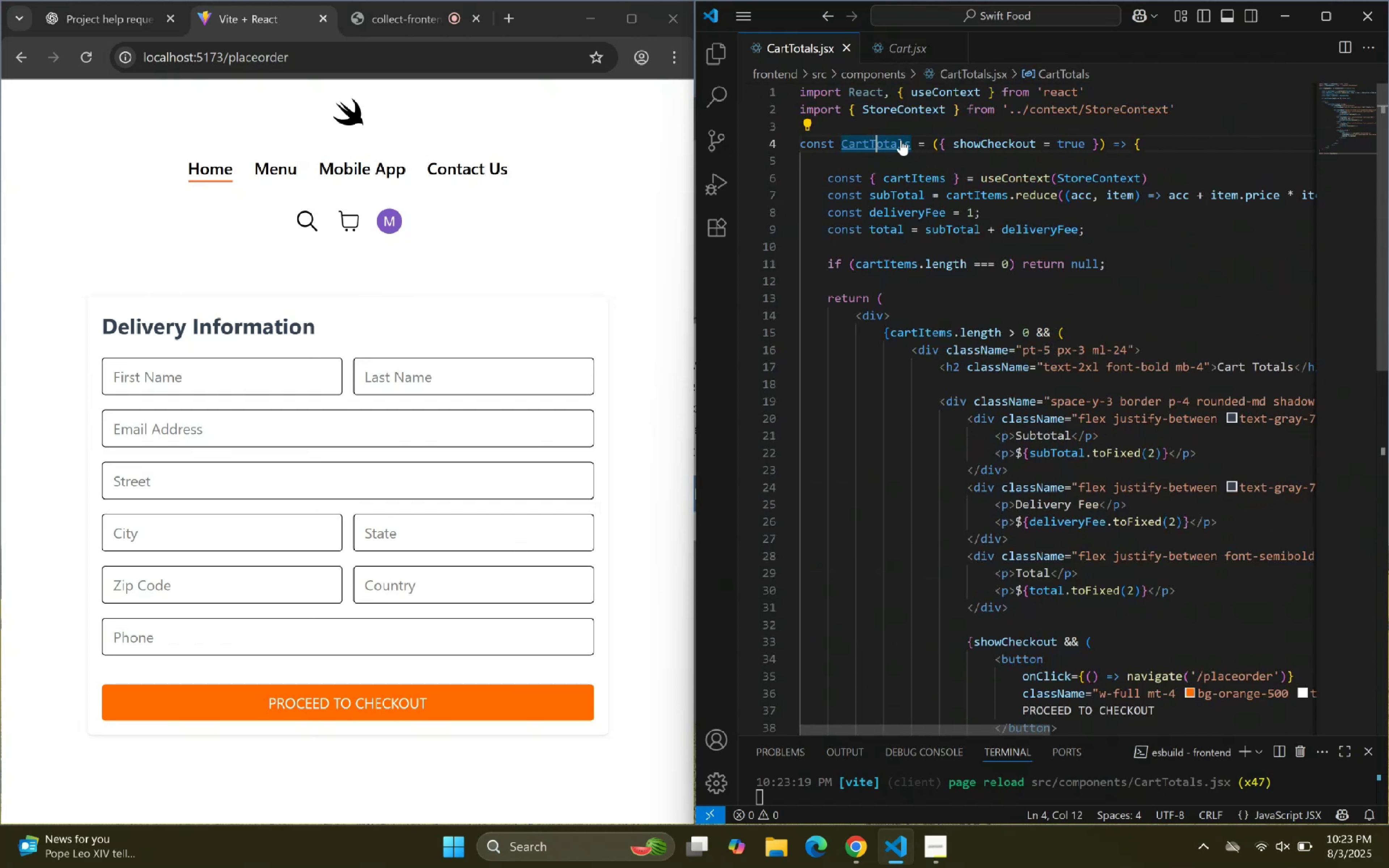 
key(Control+C)
 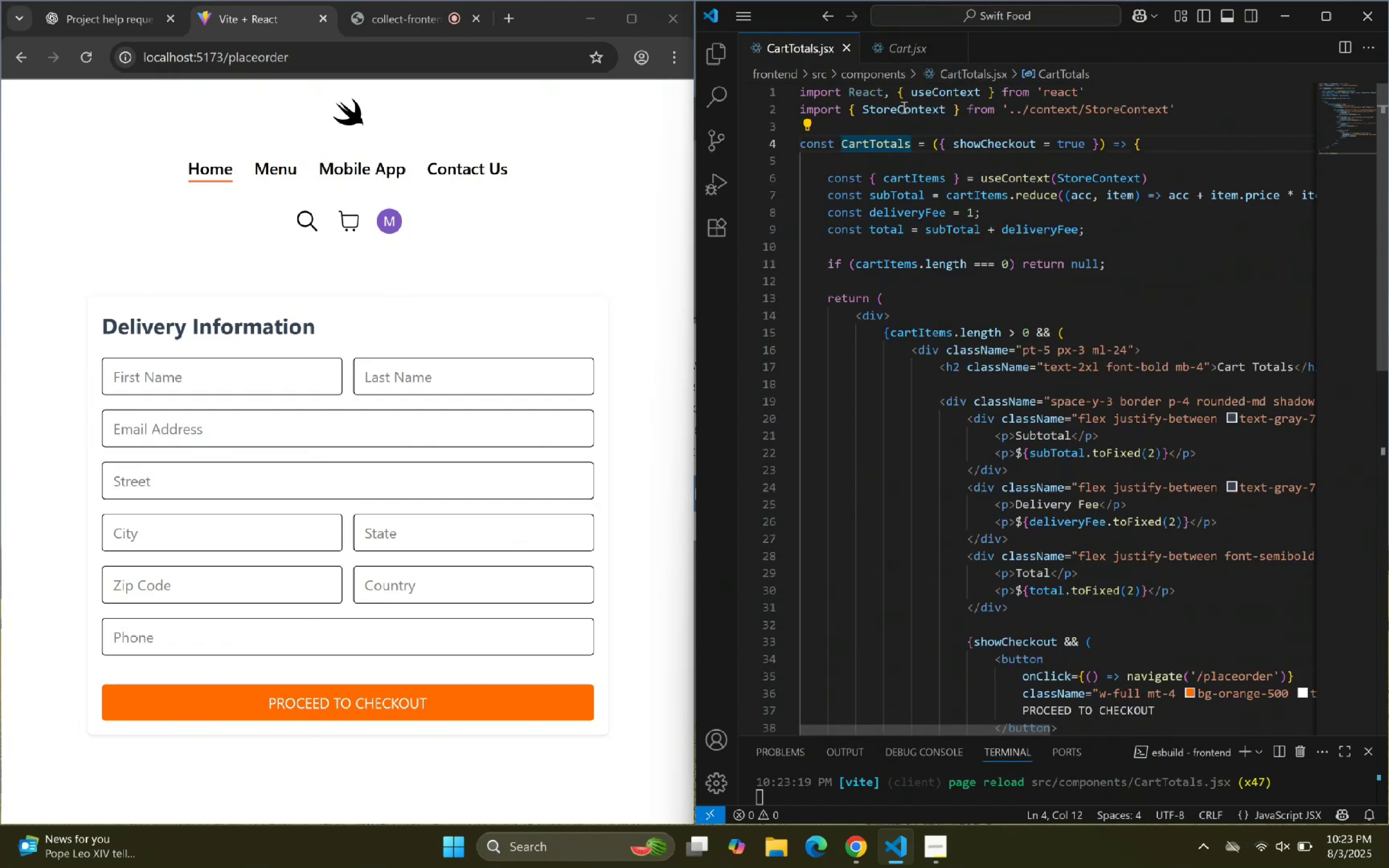 
key(Control+C)
 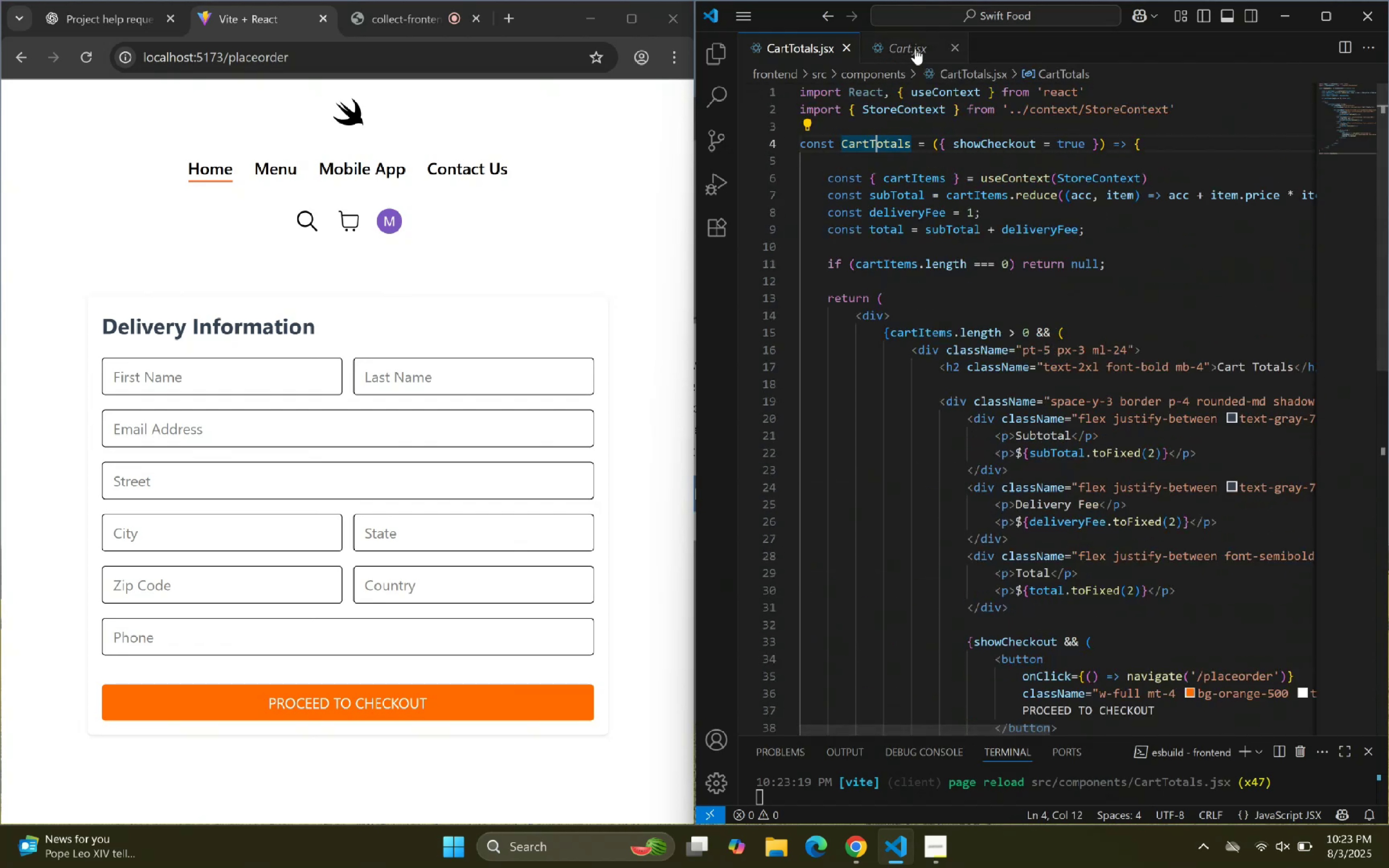 
scroll: coordinate [993, 258], scroll_direction: up, amount: 4.0
 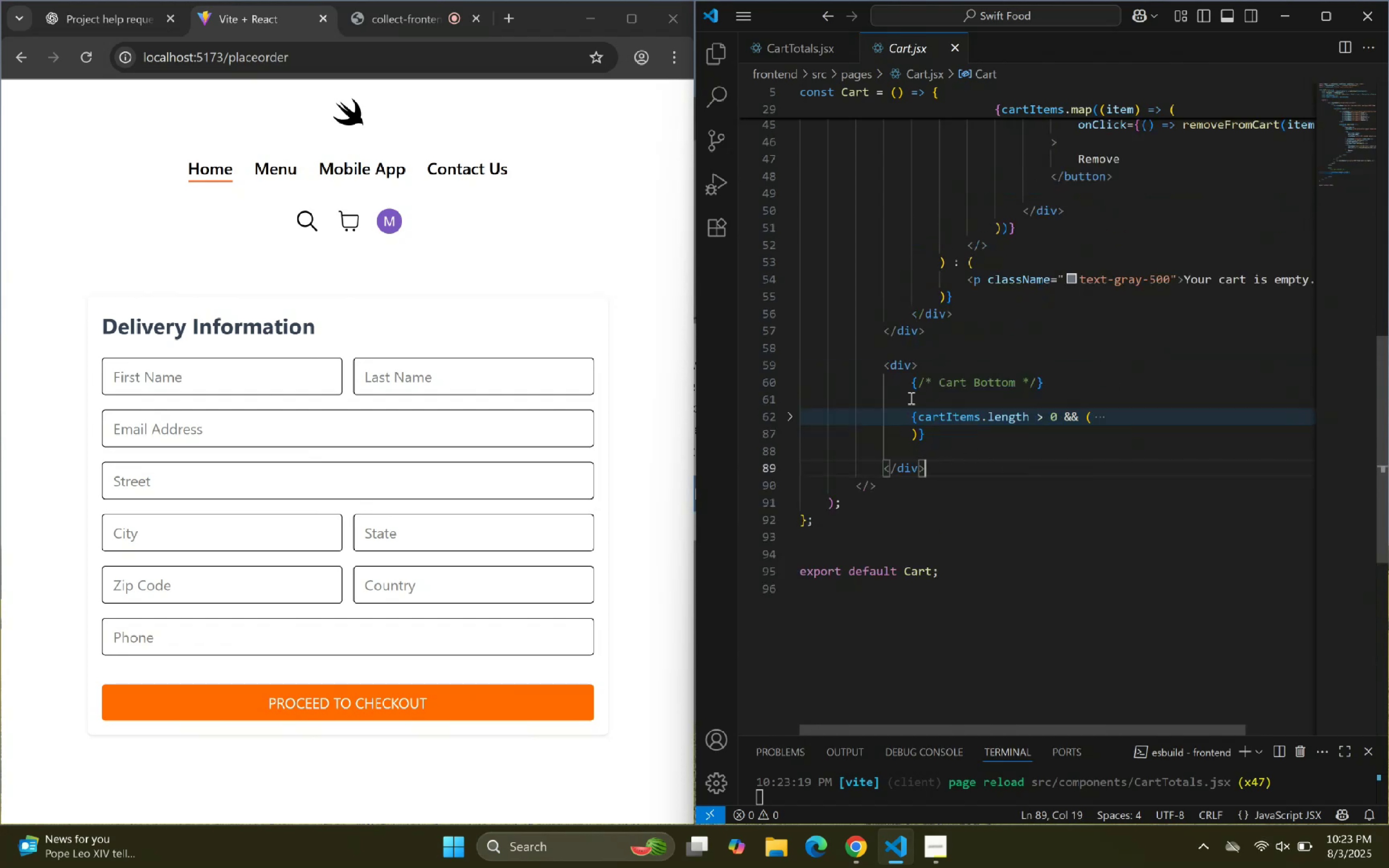 
left_click_drag(start_coordinate=[913, 384], to_coordinate=[927, 446])
 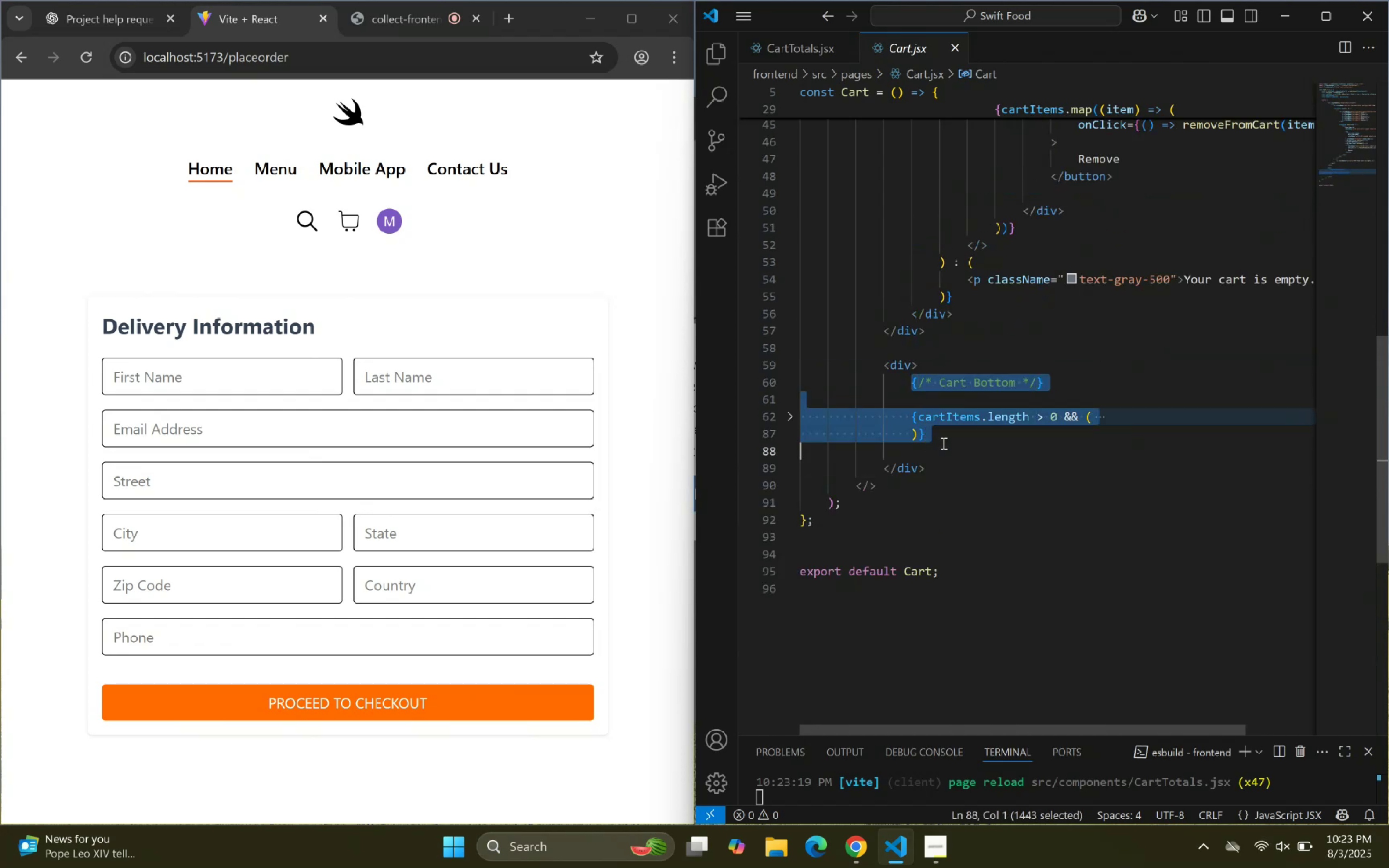 
key(Backspace)
 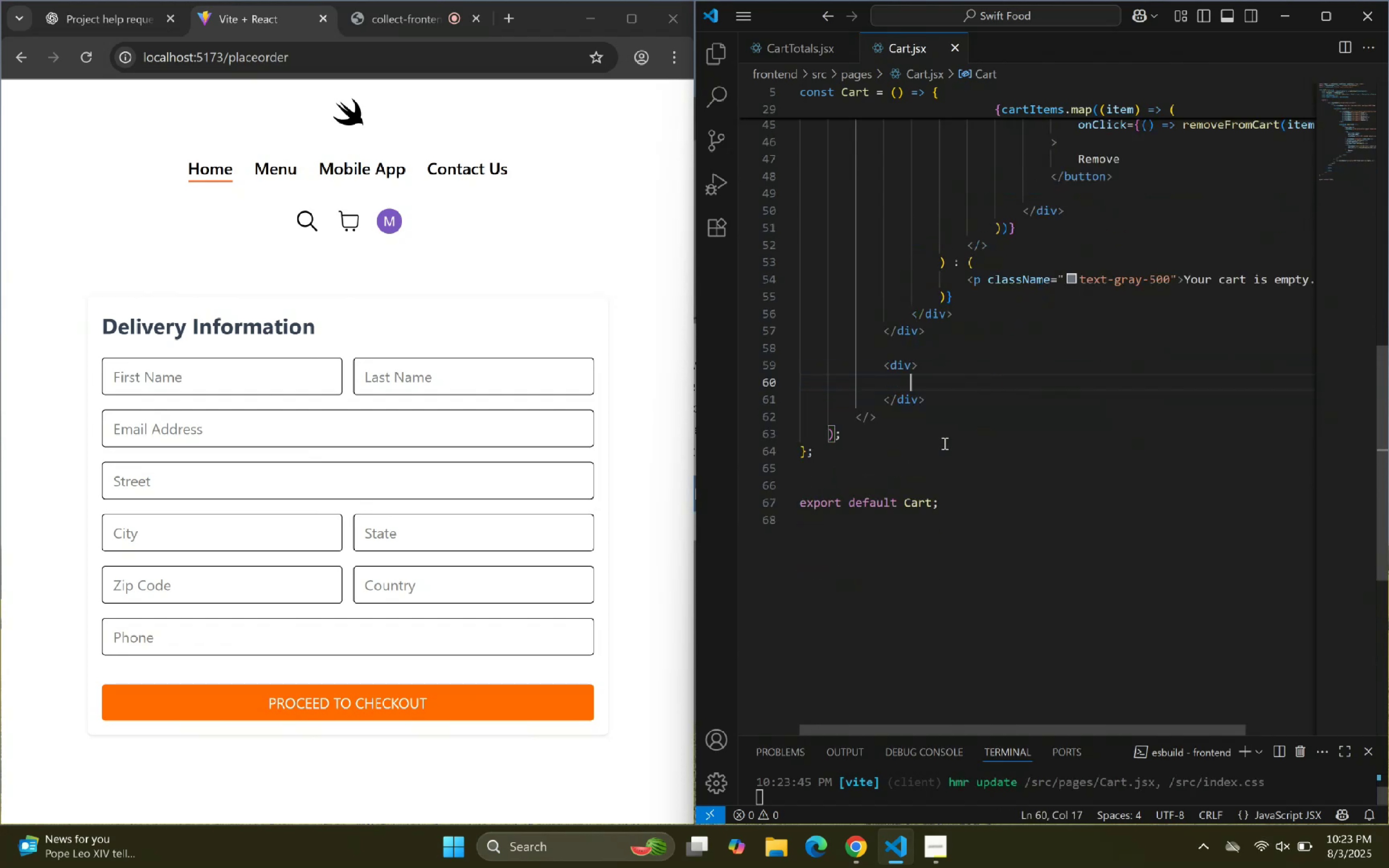 
key(Control+V)
 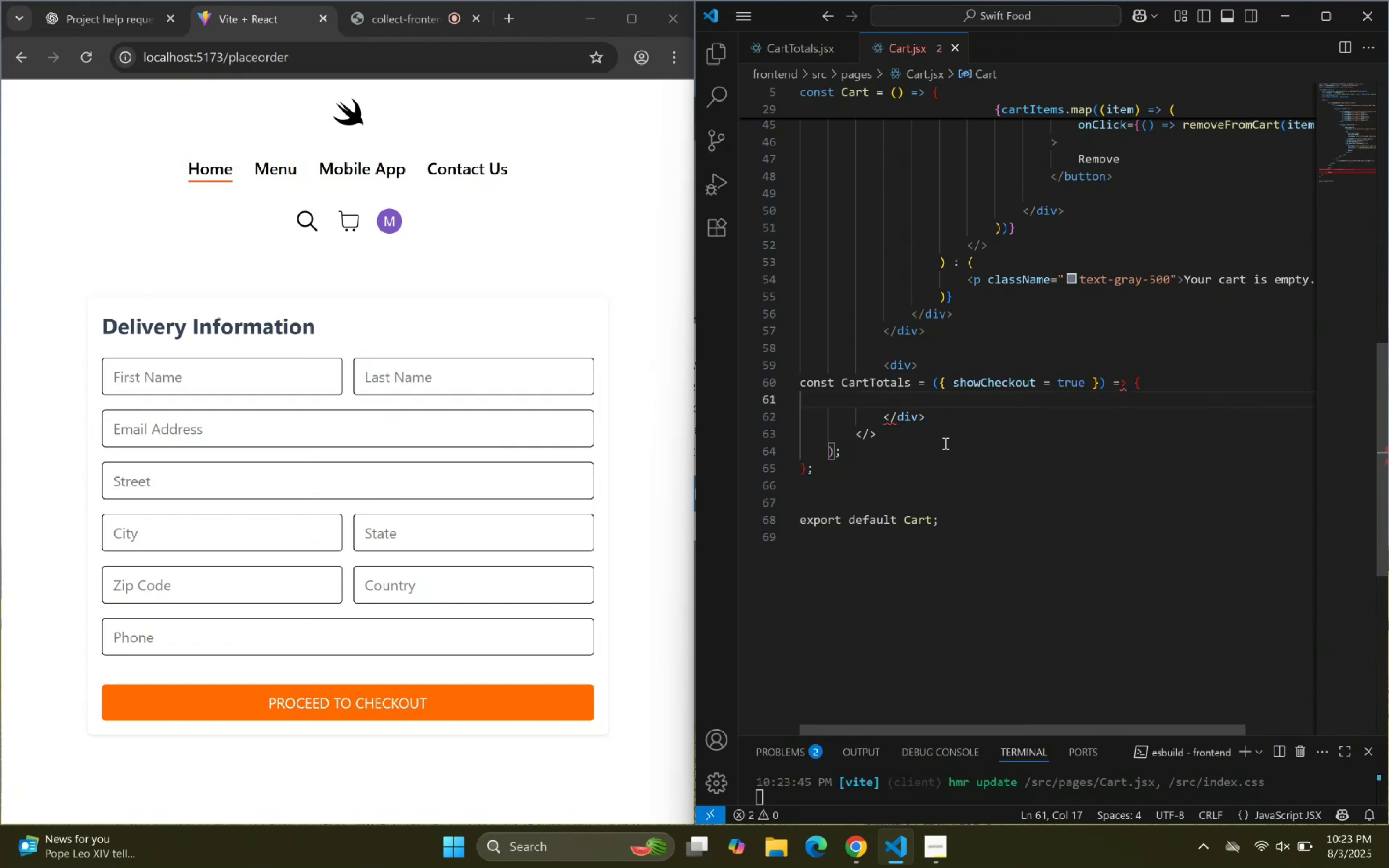 
key(Control+Z)
 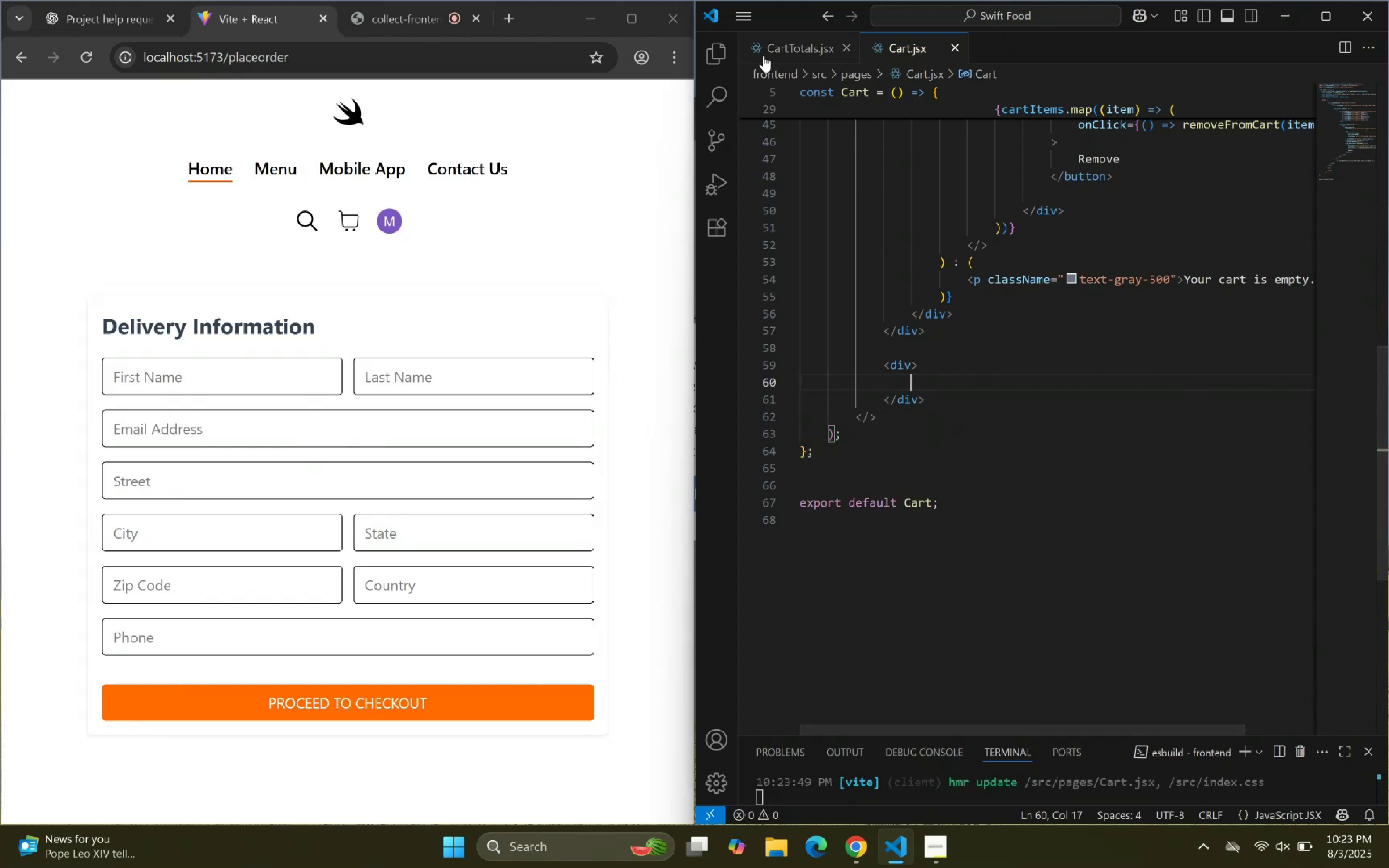 
left_click_drag(start_coordinate=[990, 184], to_coordinate=[988, 183])
 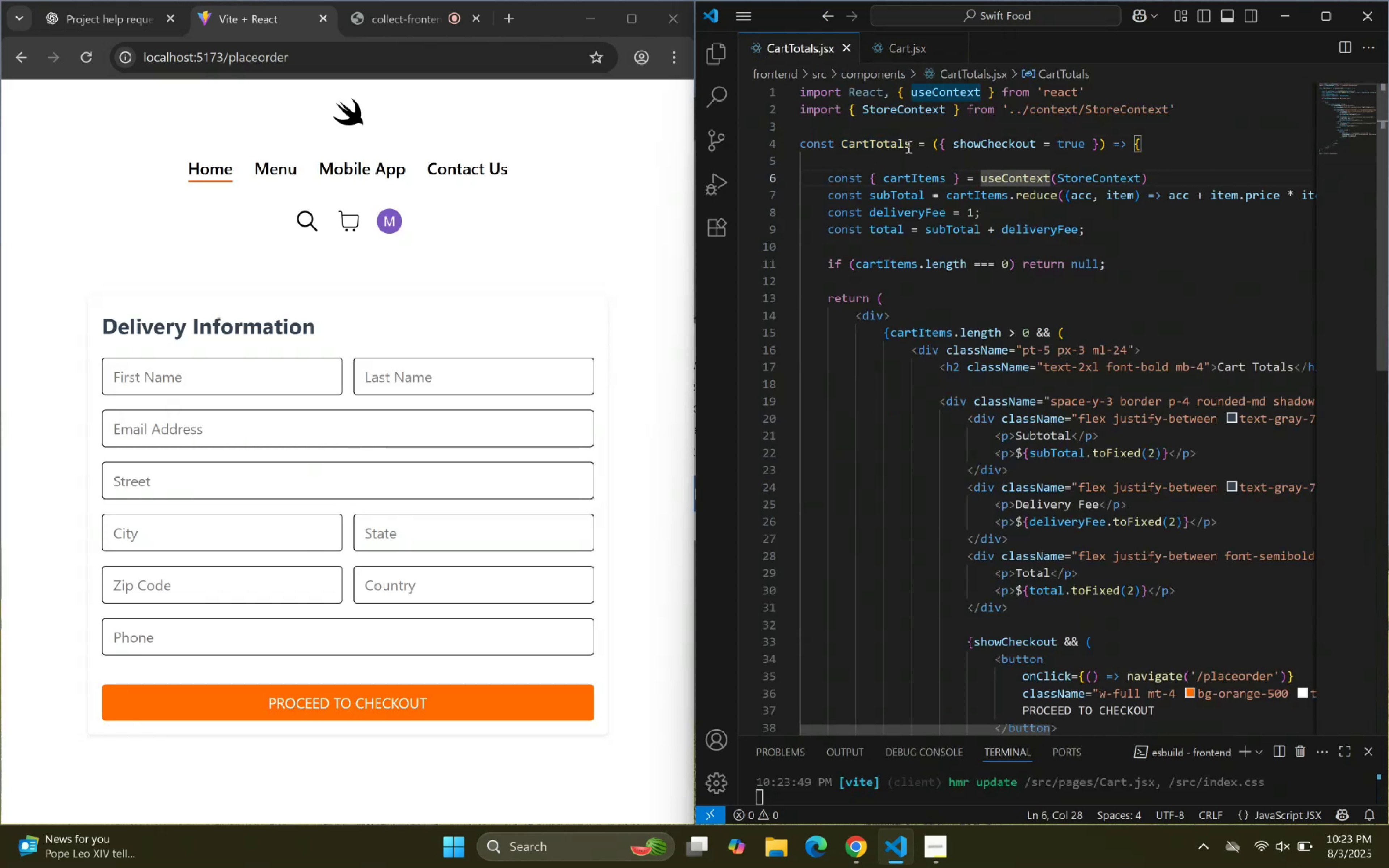 
left_click_drag(start_coordinate=[915, 146], to_coordinate=[841, 149])
 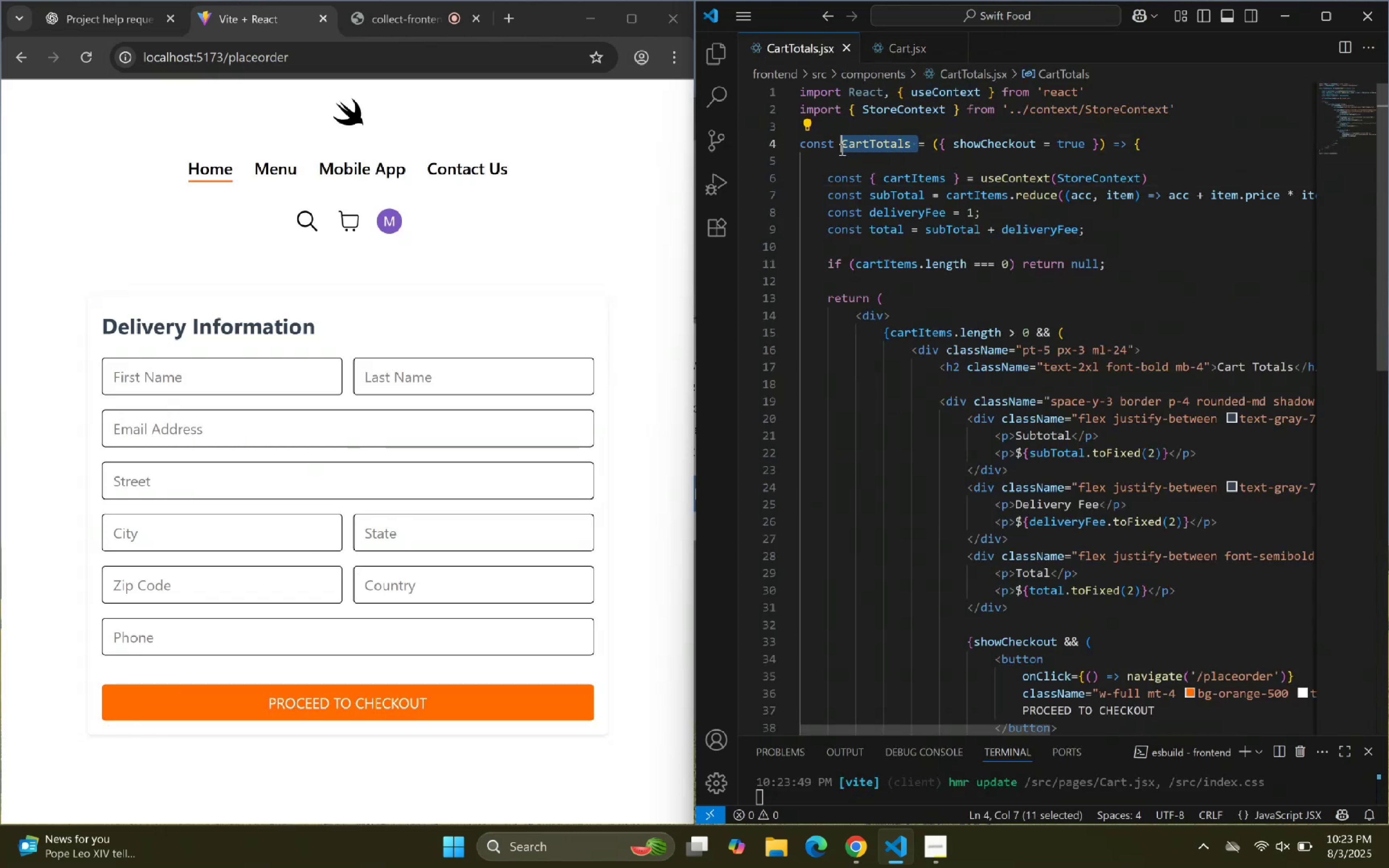 
key(Control+C)
 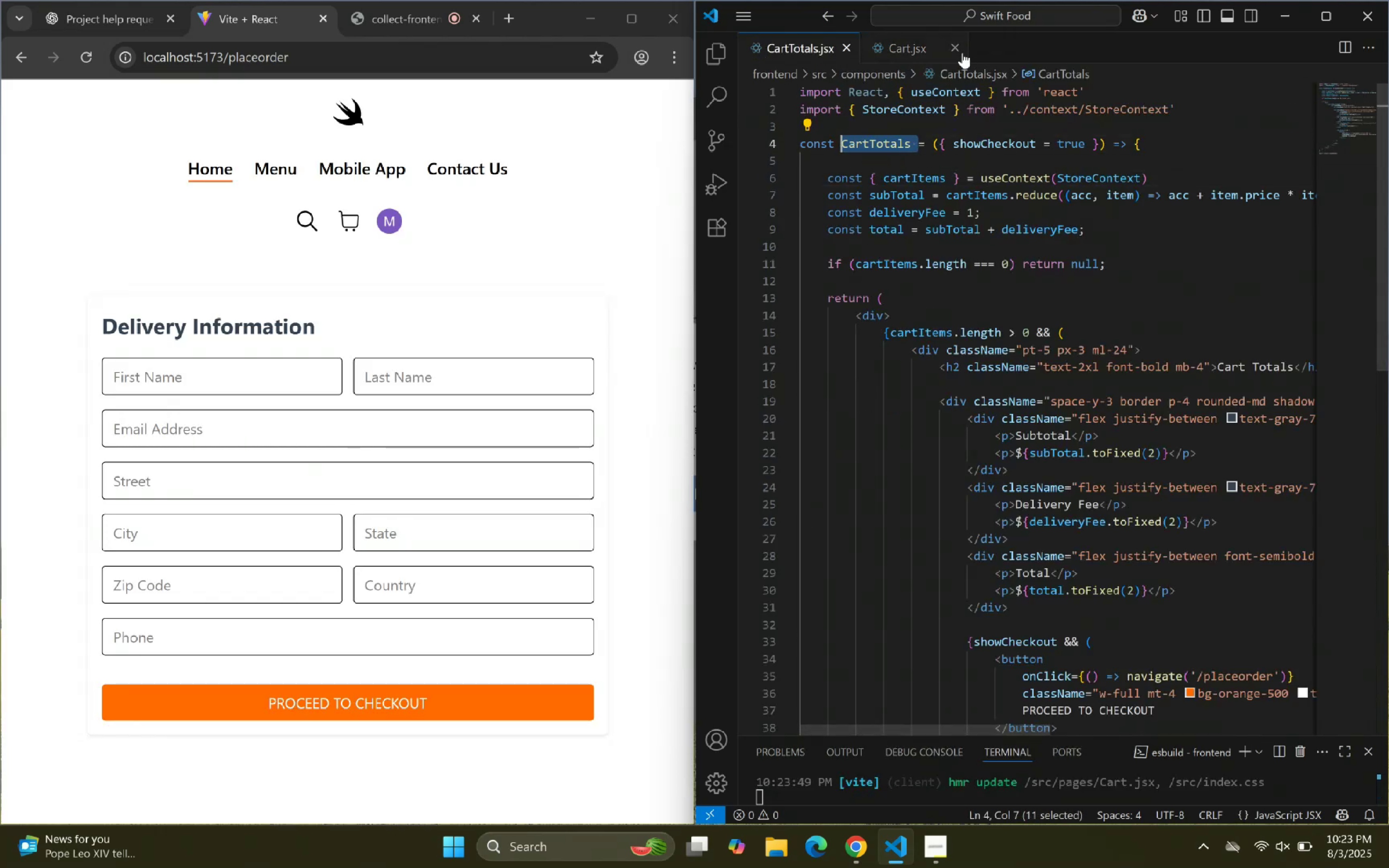 
left_click_drag(start_coordinate=[914, 60], to_coordinate=[915, 58])
 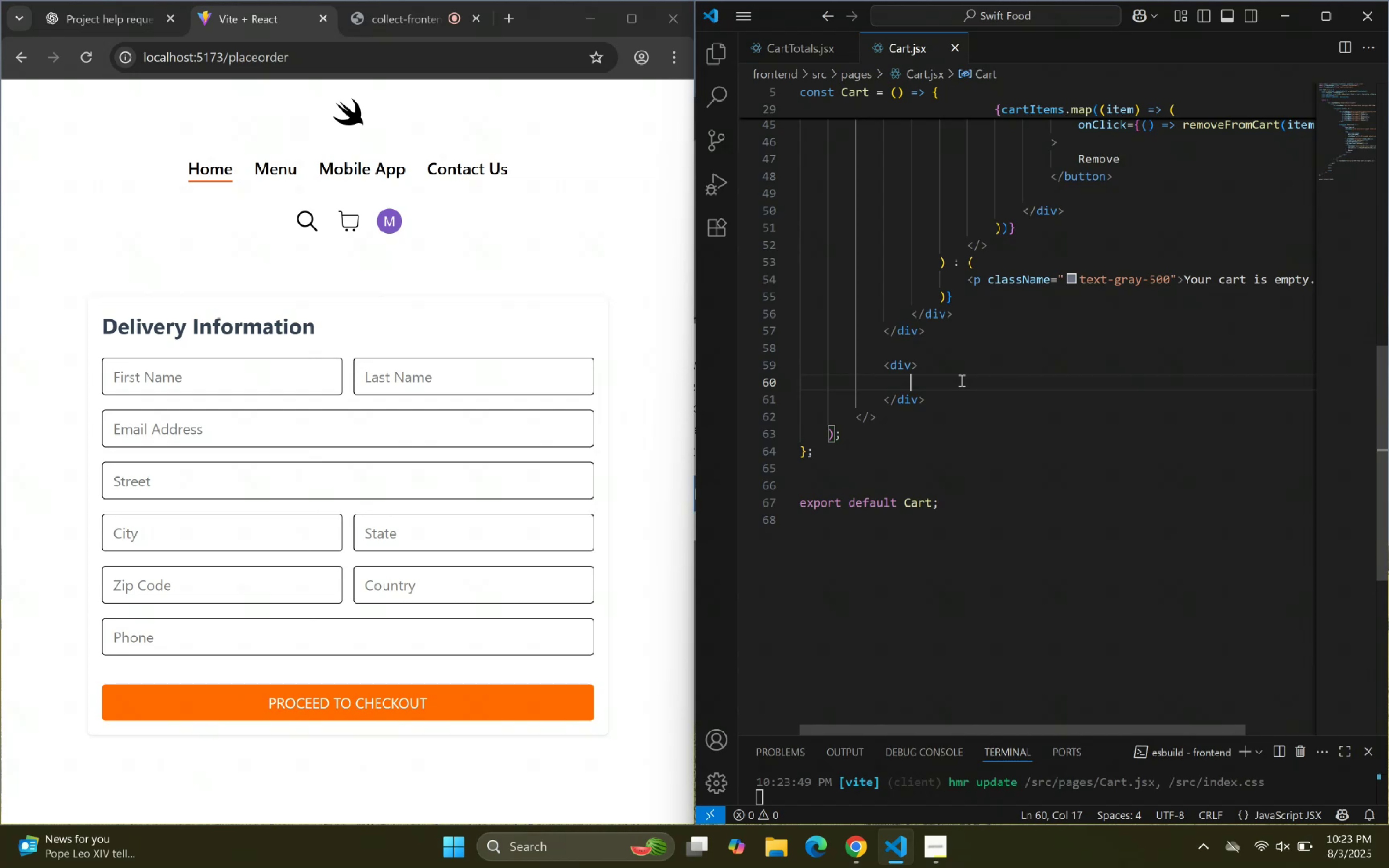 
wait(8.46)
 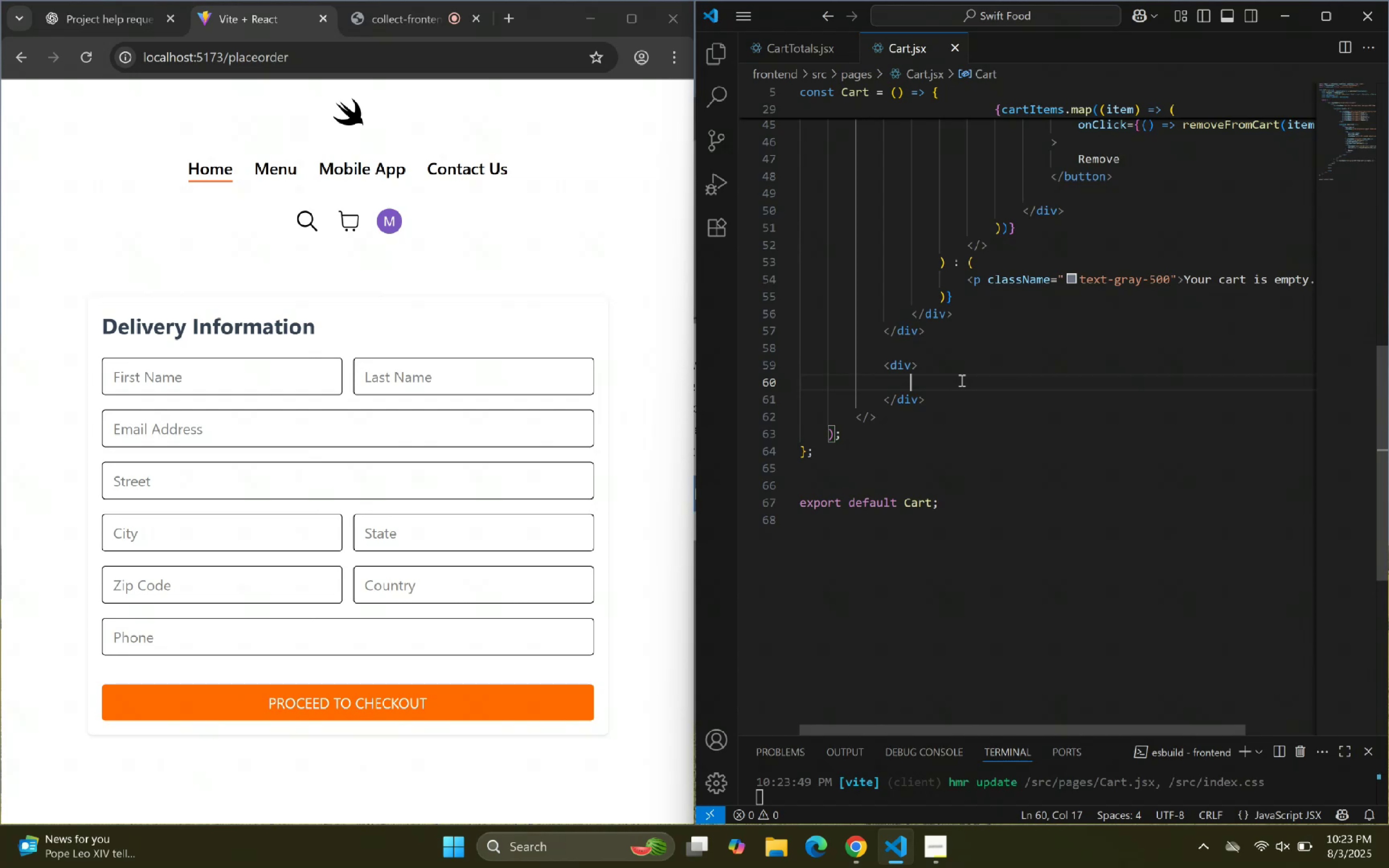 
key(Shift+BracketLeft)
 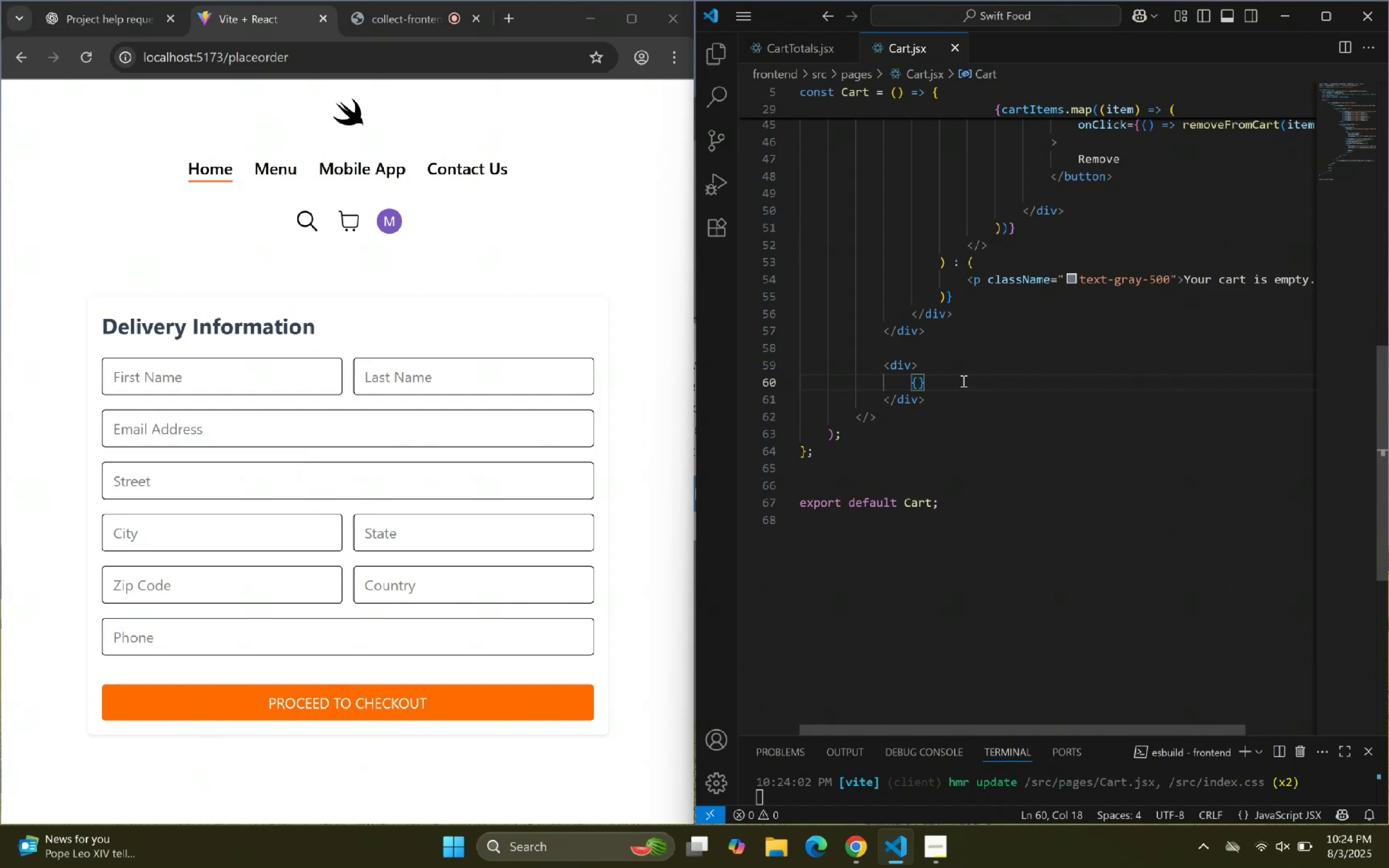 
hold_key(key=ShiftLeft, duration=0.9)
 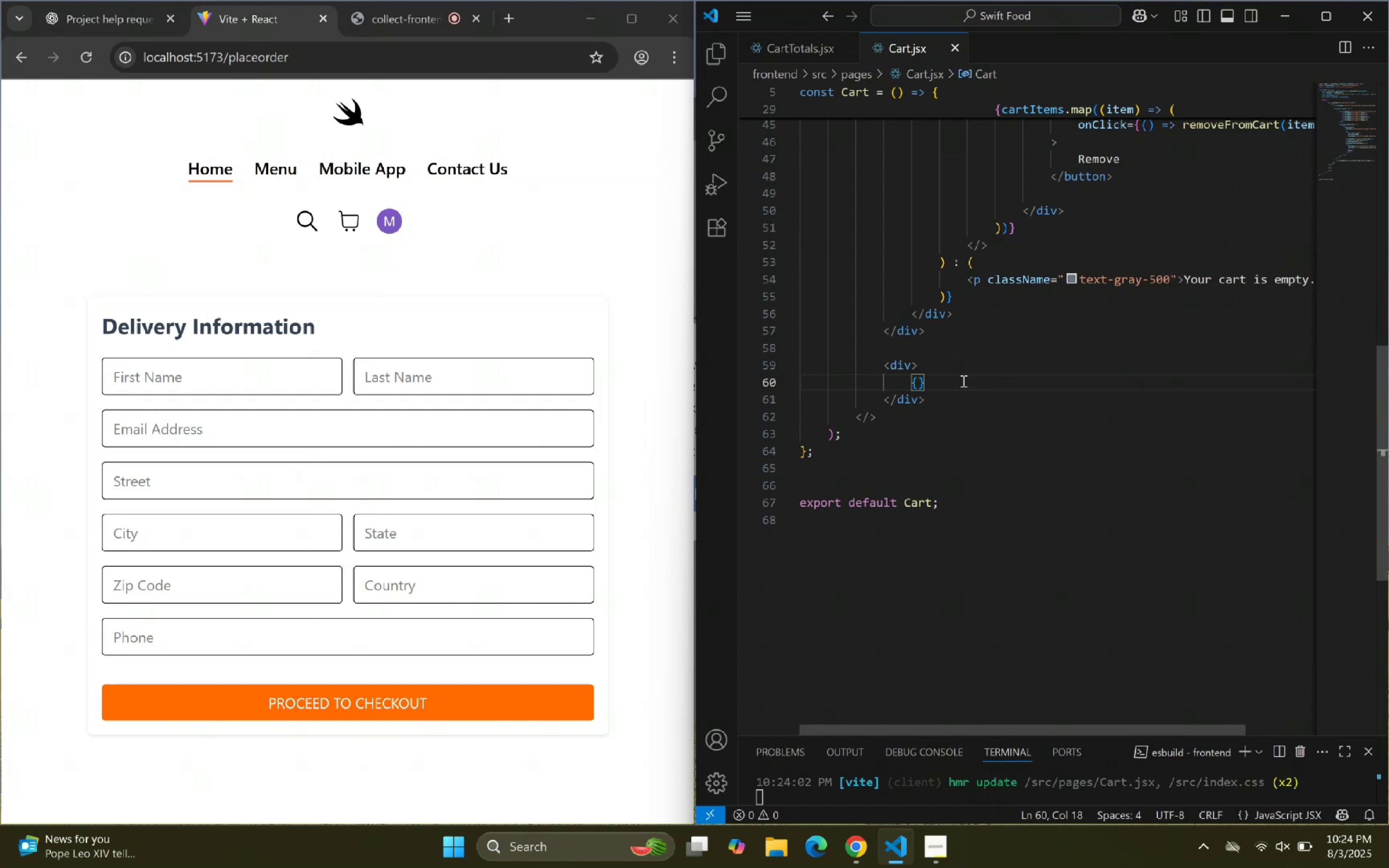 
type(C)
key(Backspace)
type(CartT)
 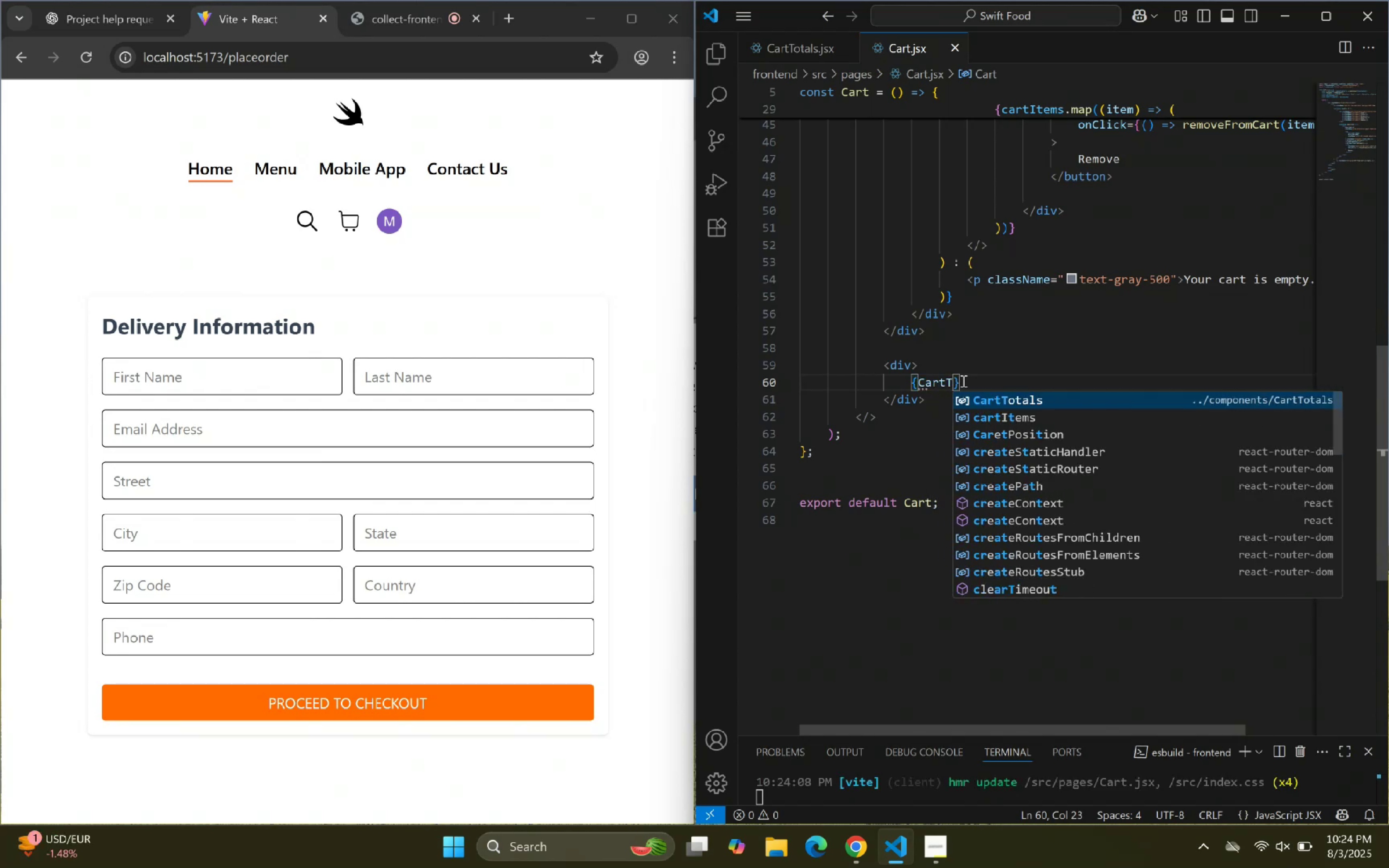 
key(Enter)
 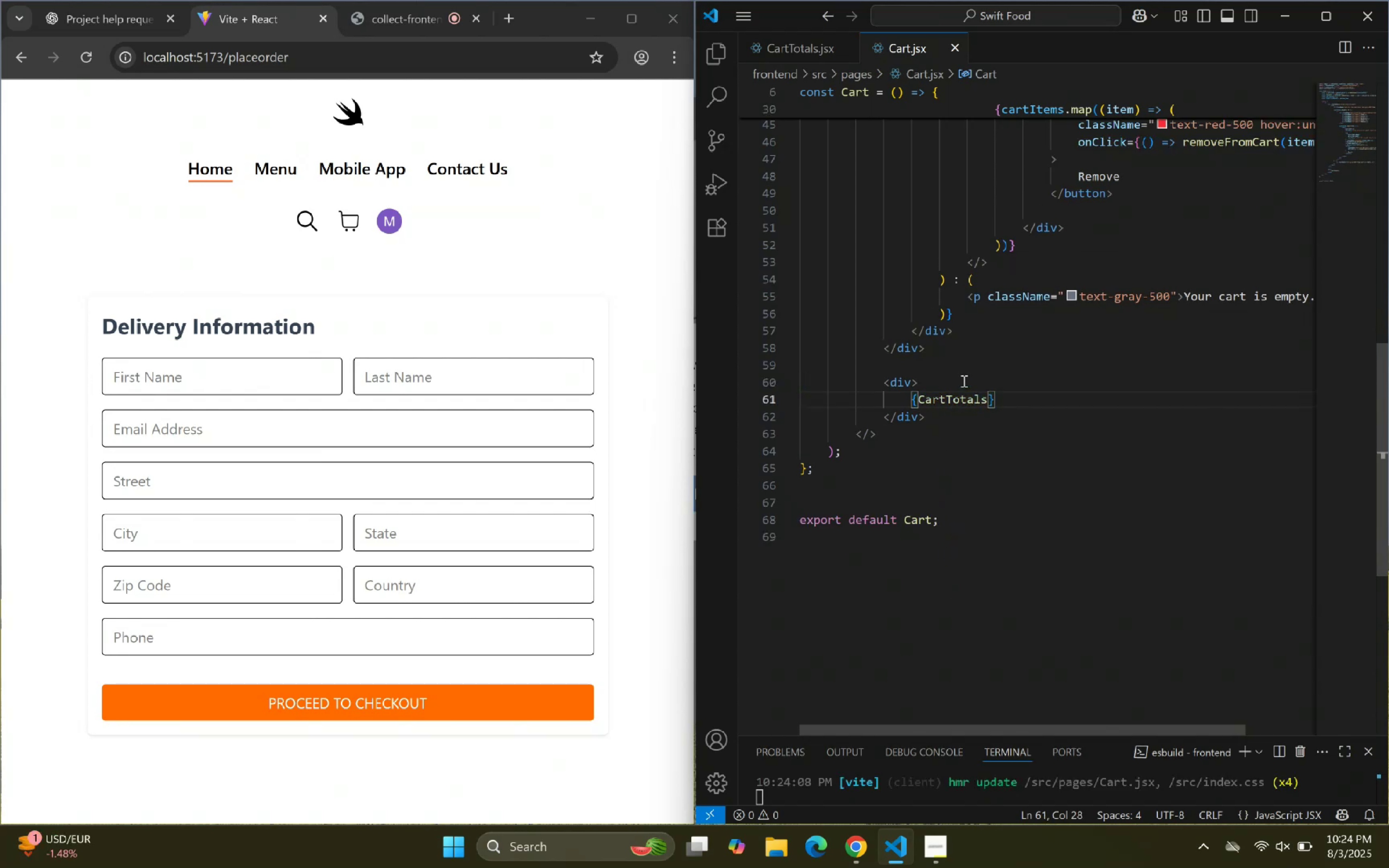 
key(ArrowLeft)
 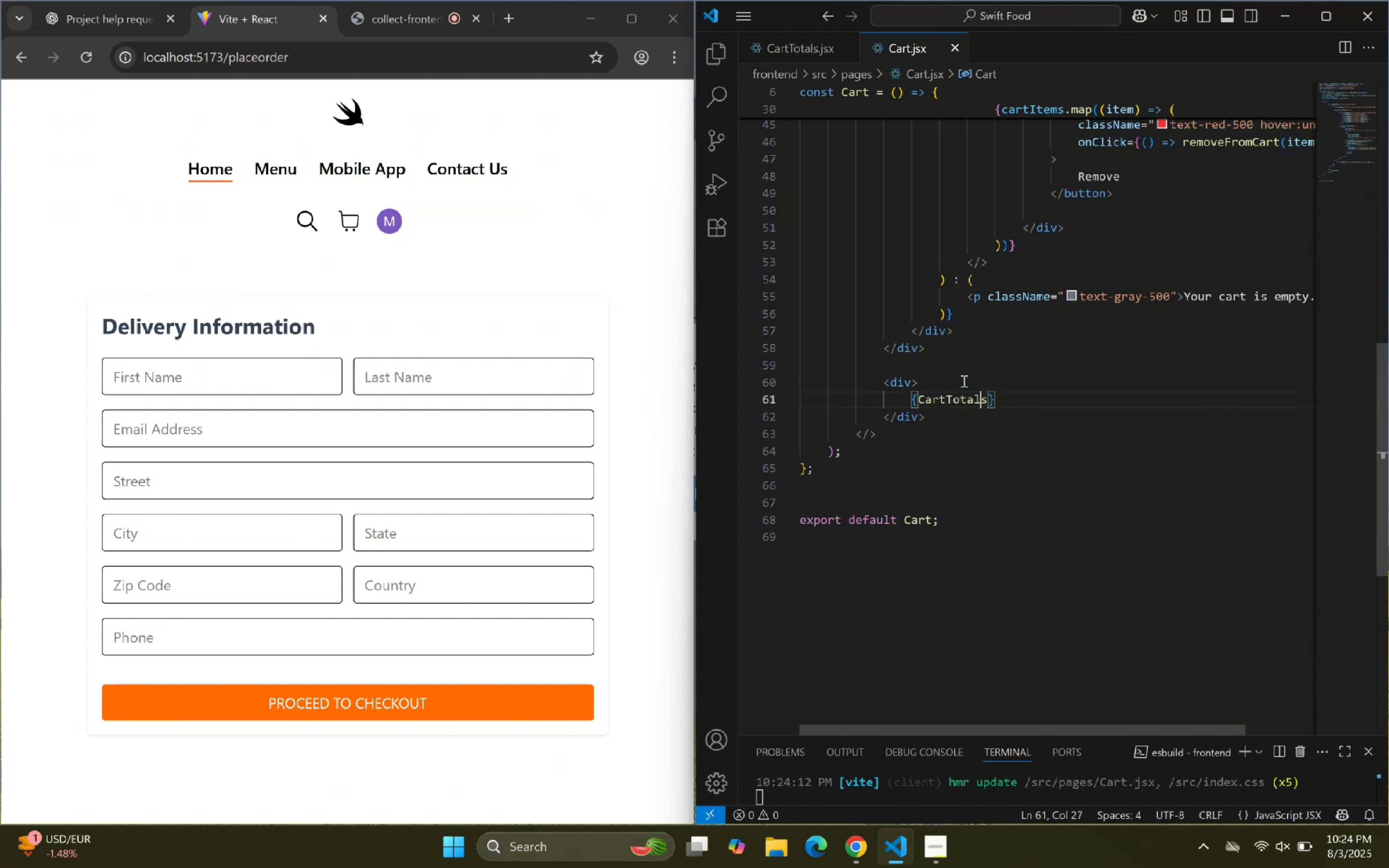 
key(ArrowLeft)
 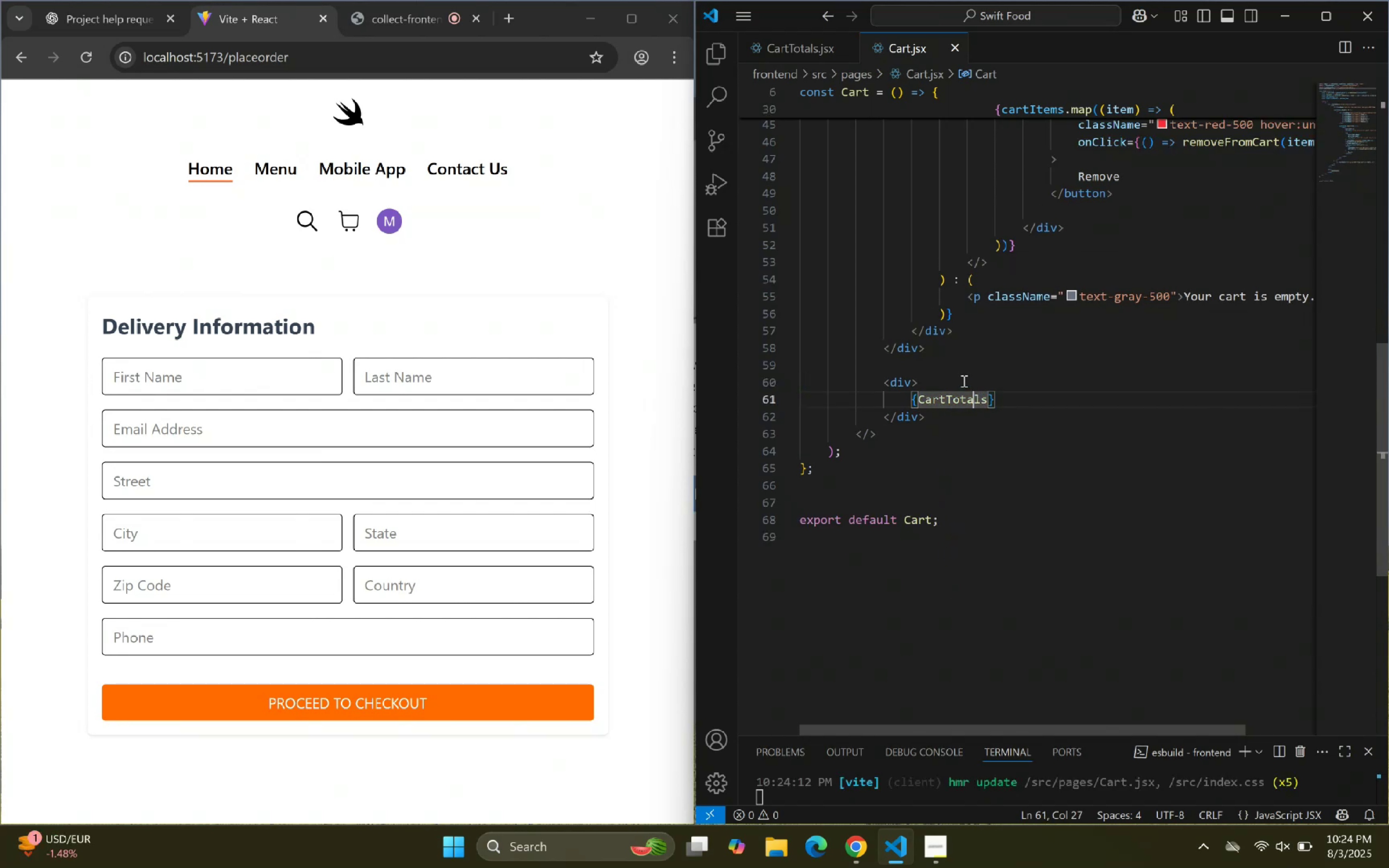 
key(ArrowLeft)
 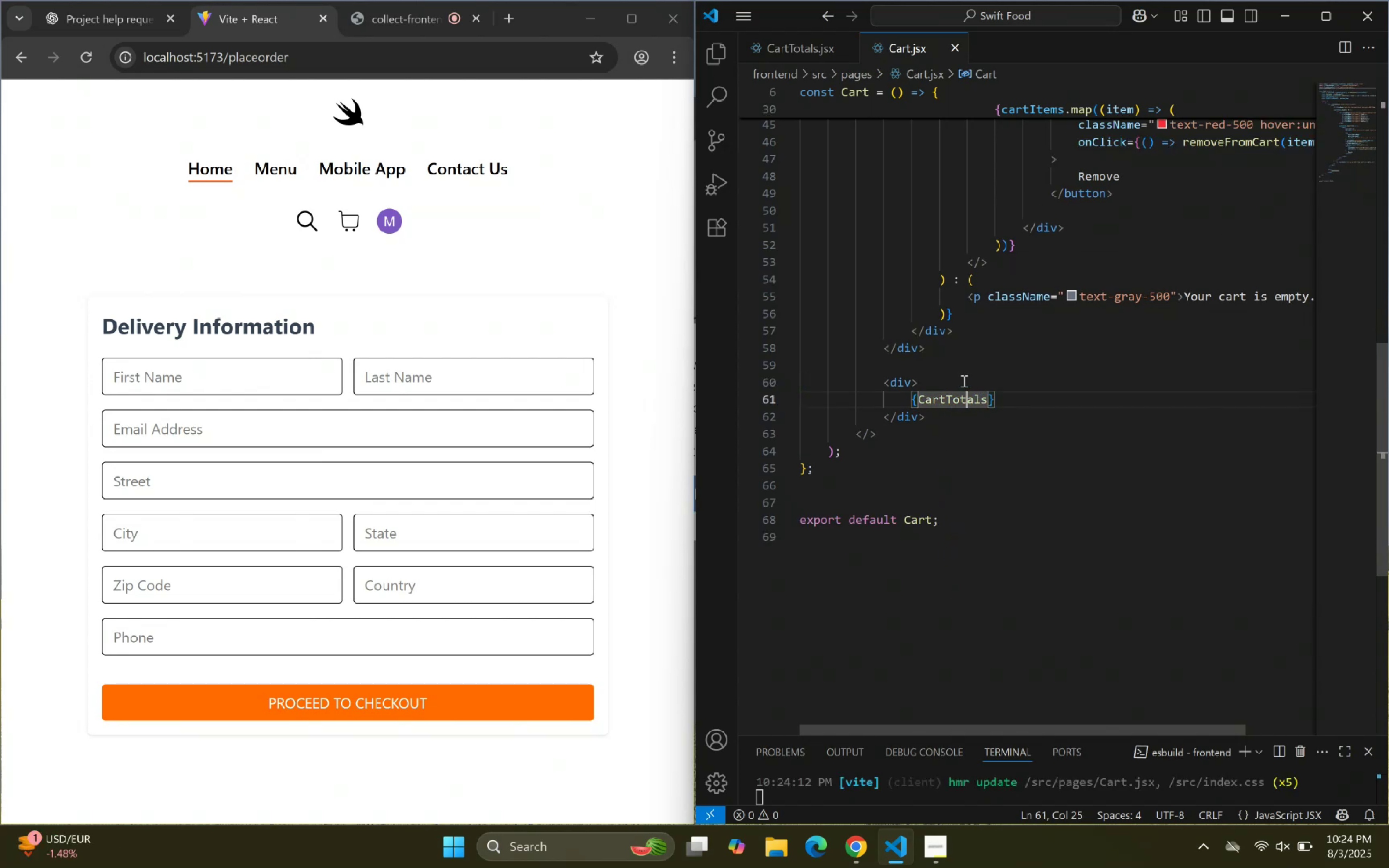 
key(ArrowLeft)
 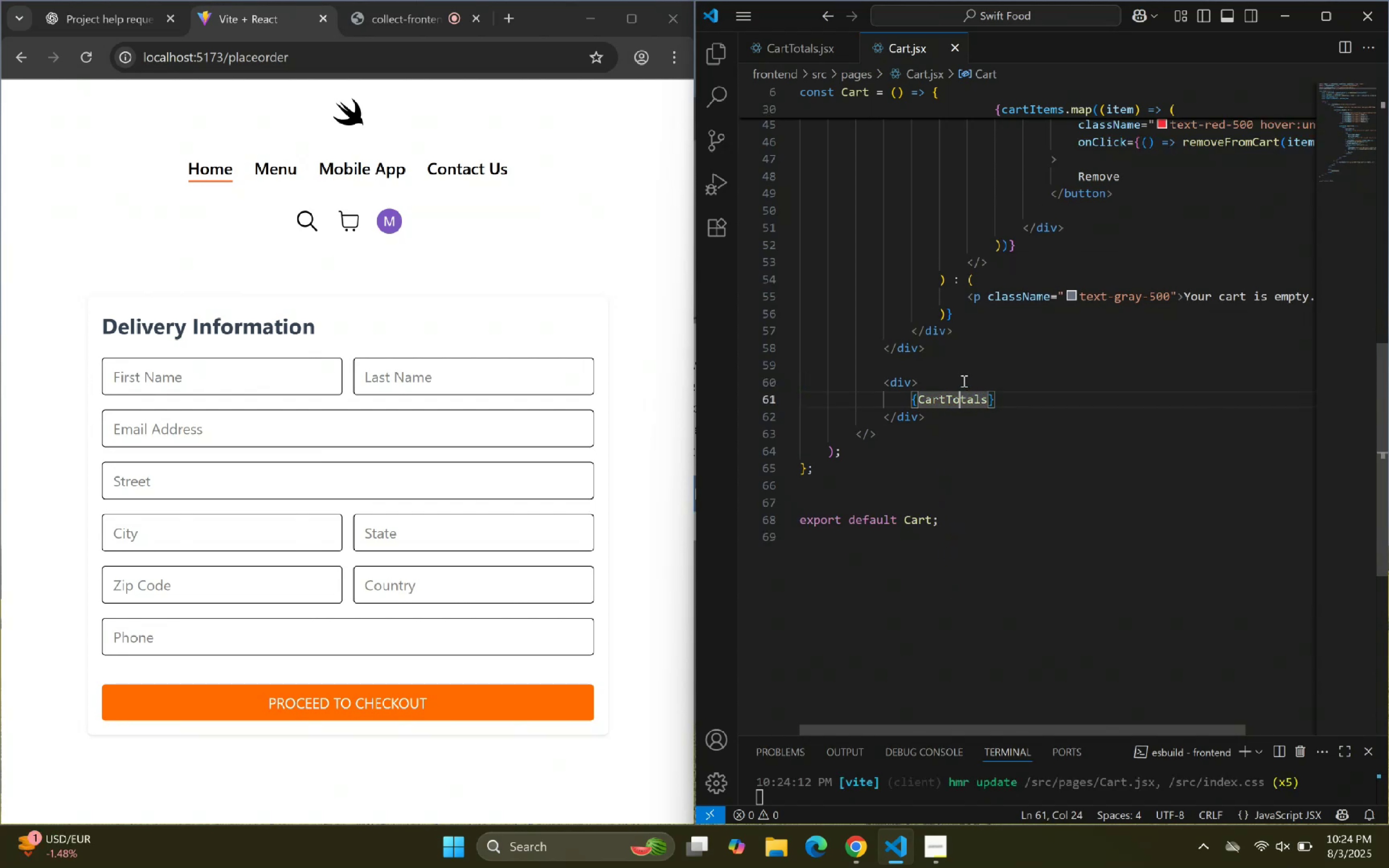 
key(ArrowLeft)
 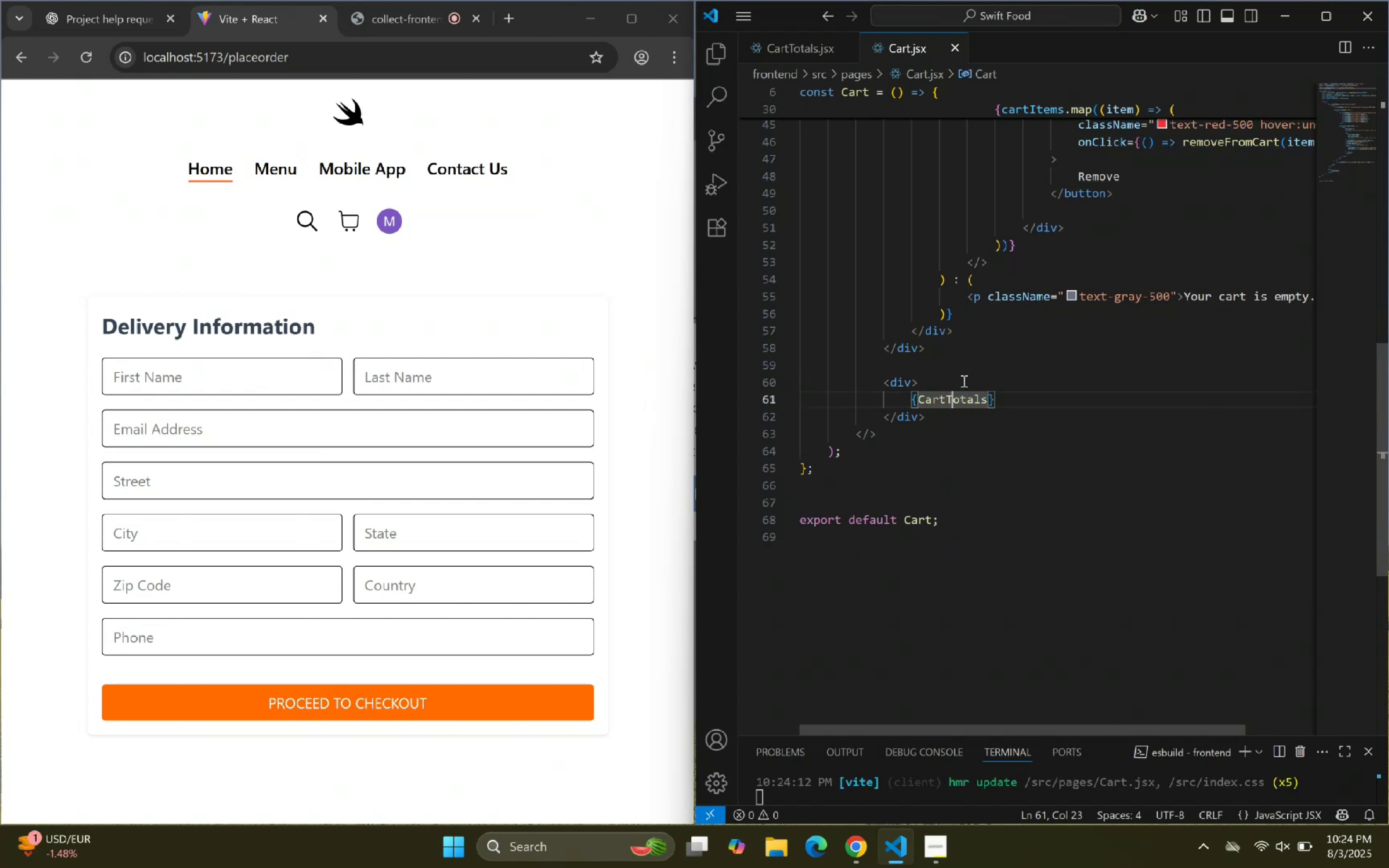 
key(ArrowLeft)
 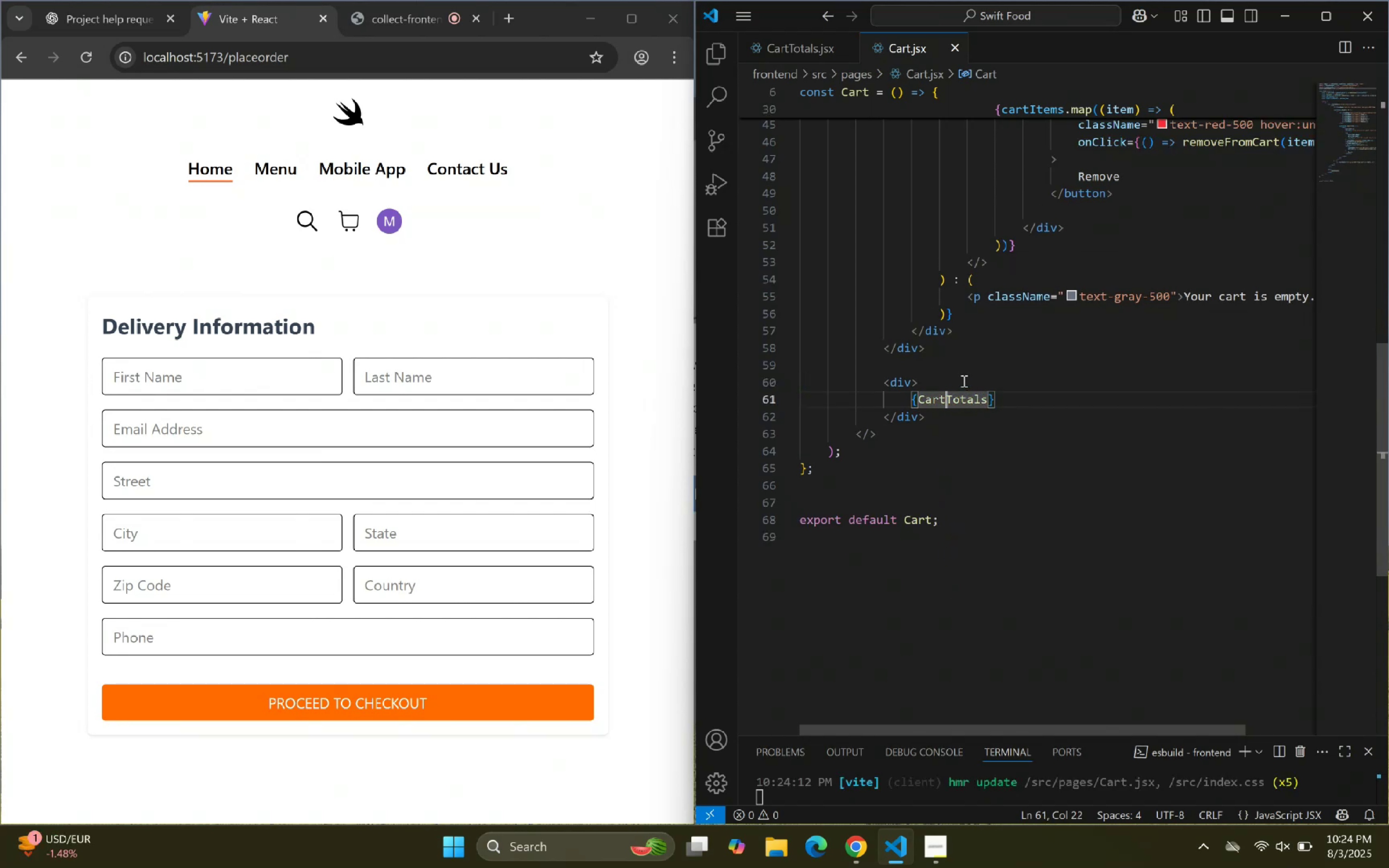 
key(ArrowLeft)
 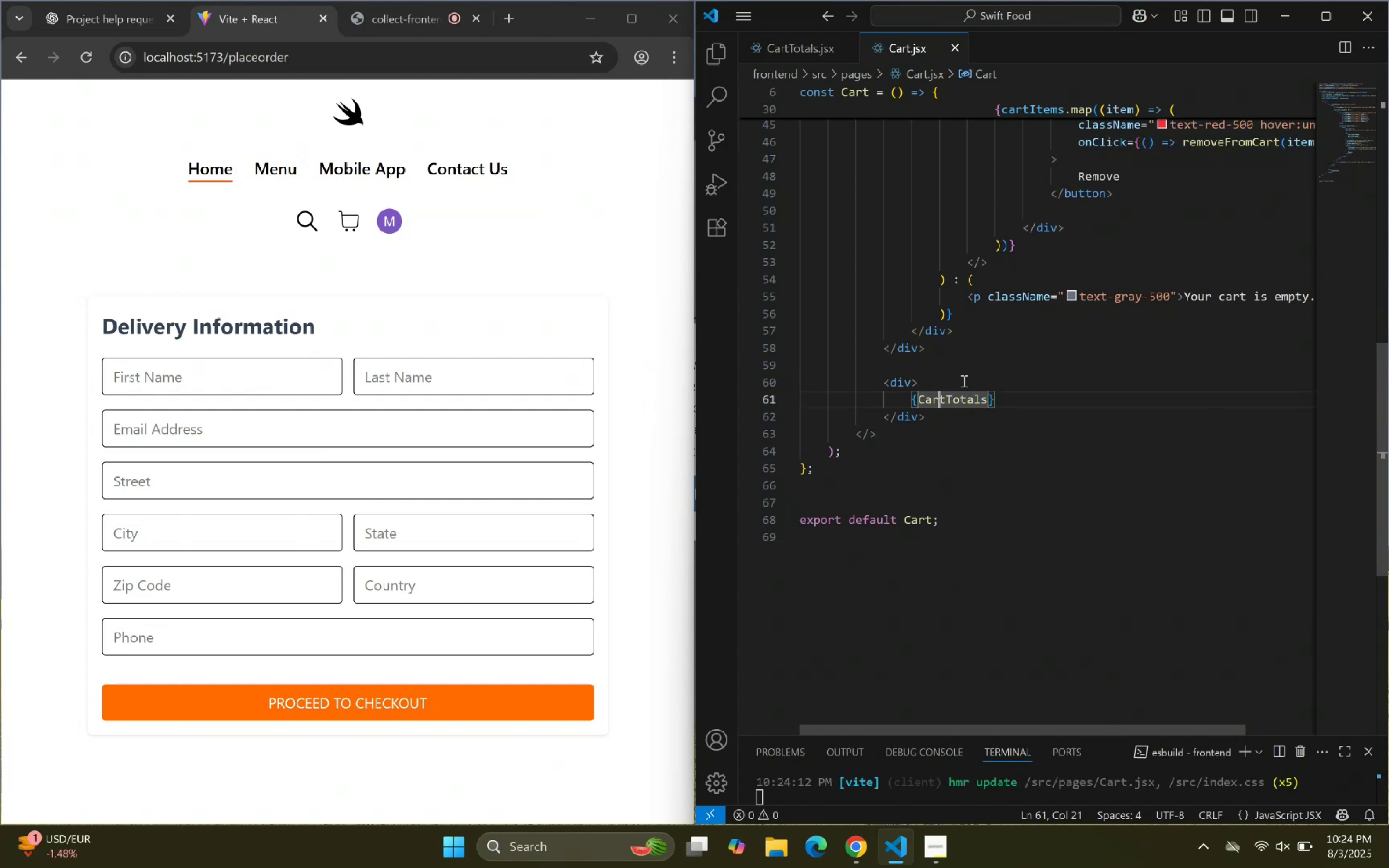 
key(ArrowLeft)
 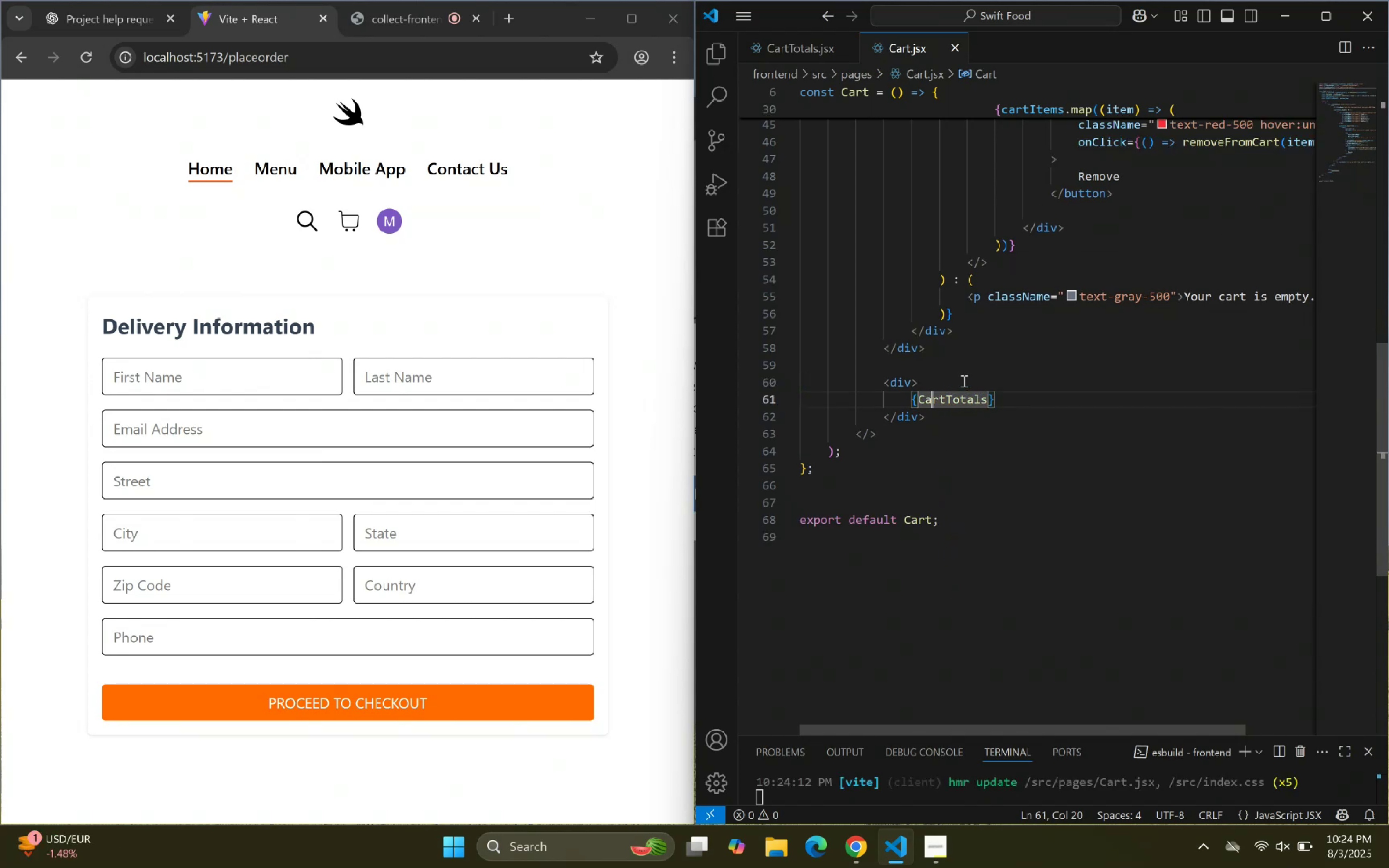 
key(ArrowLeft)
 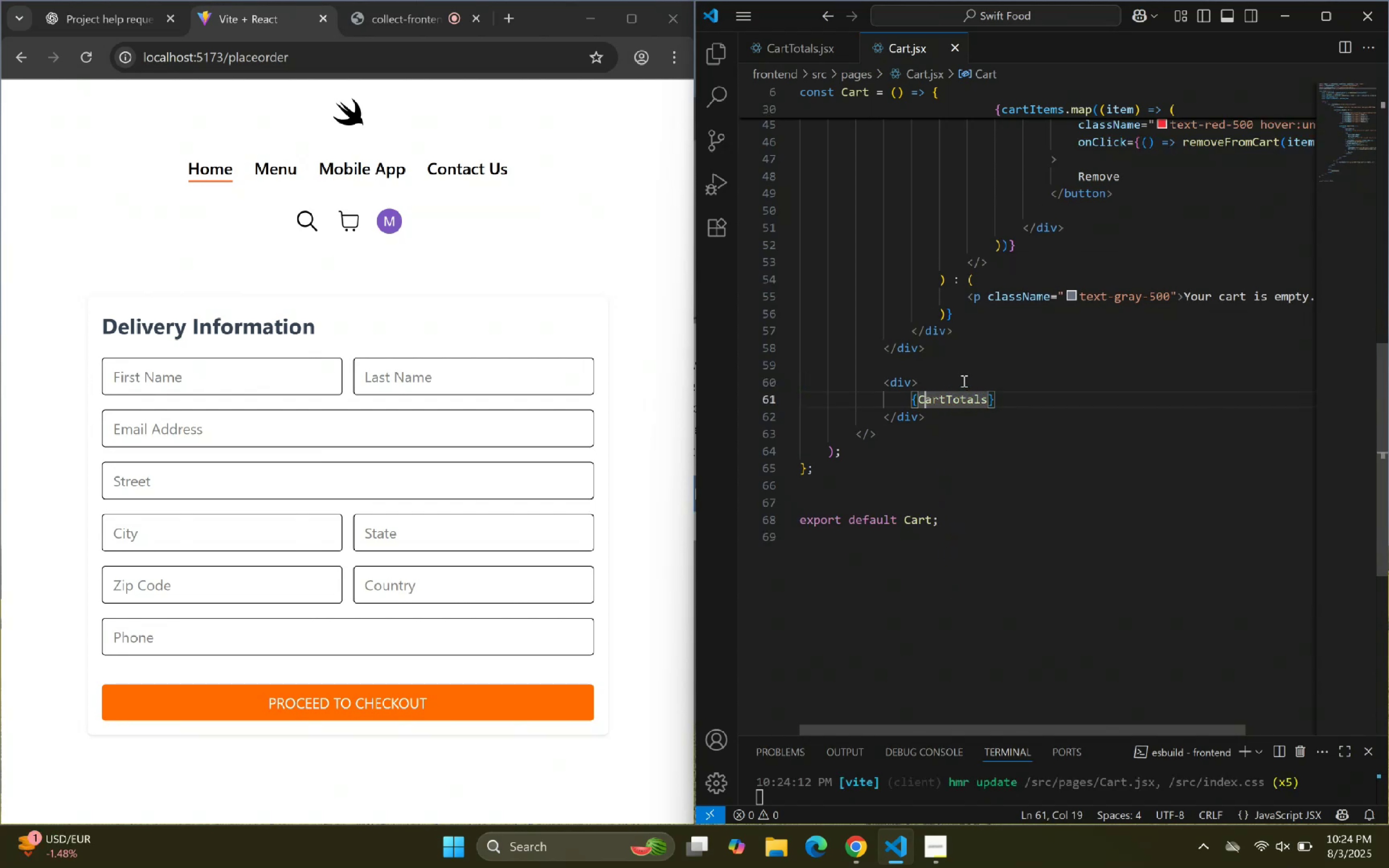 
key(ArrowLeft)
 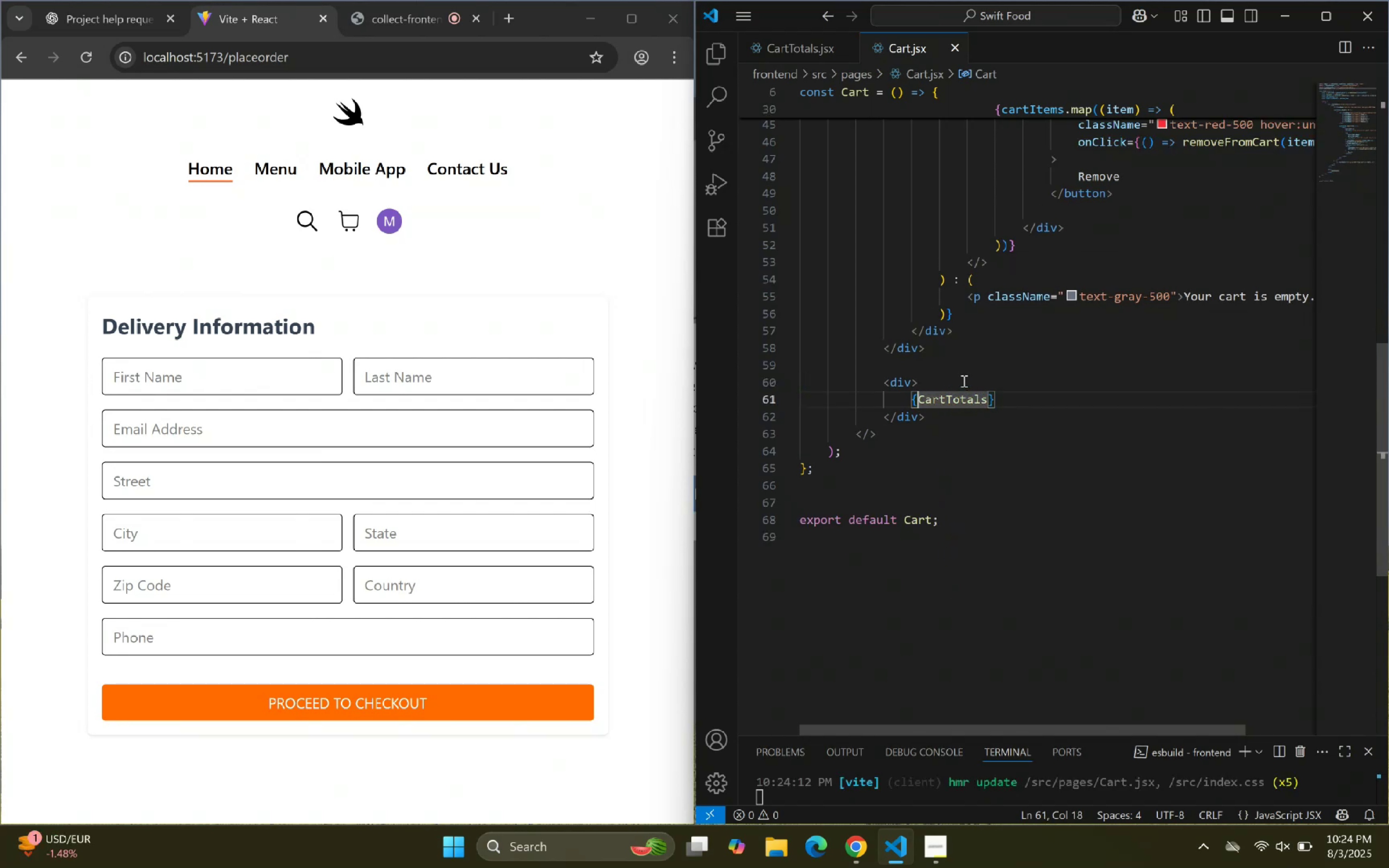 
key(Shift+Comma)
 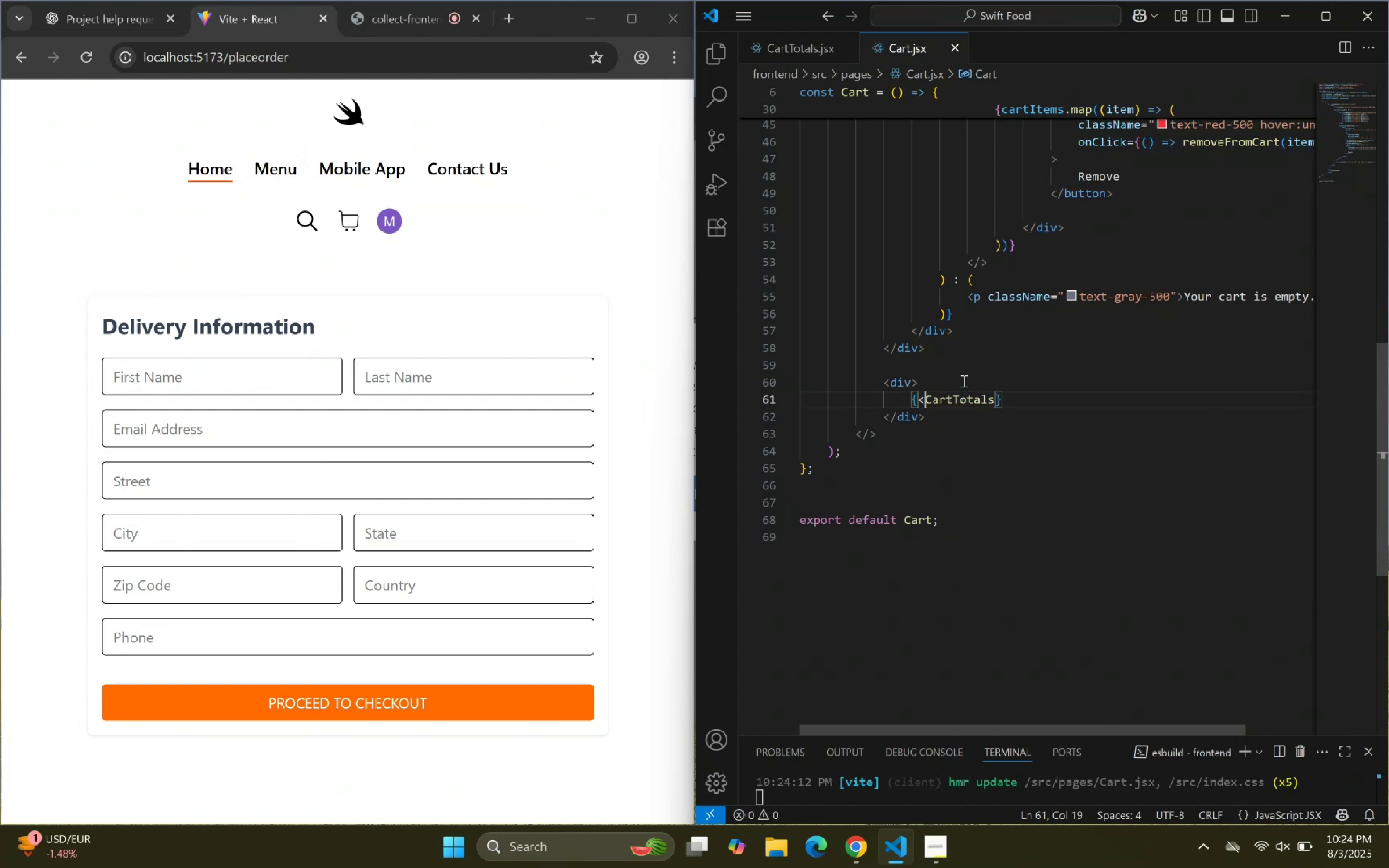 
hold_key(key=ArrowRight, duration=0.76)
 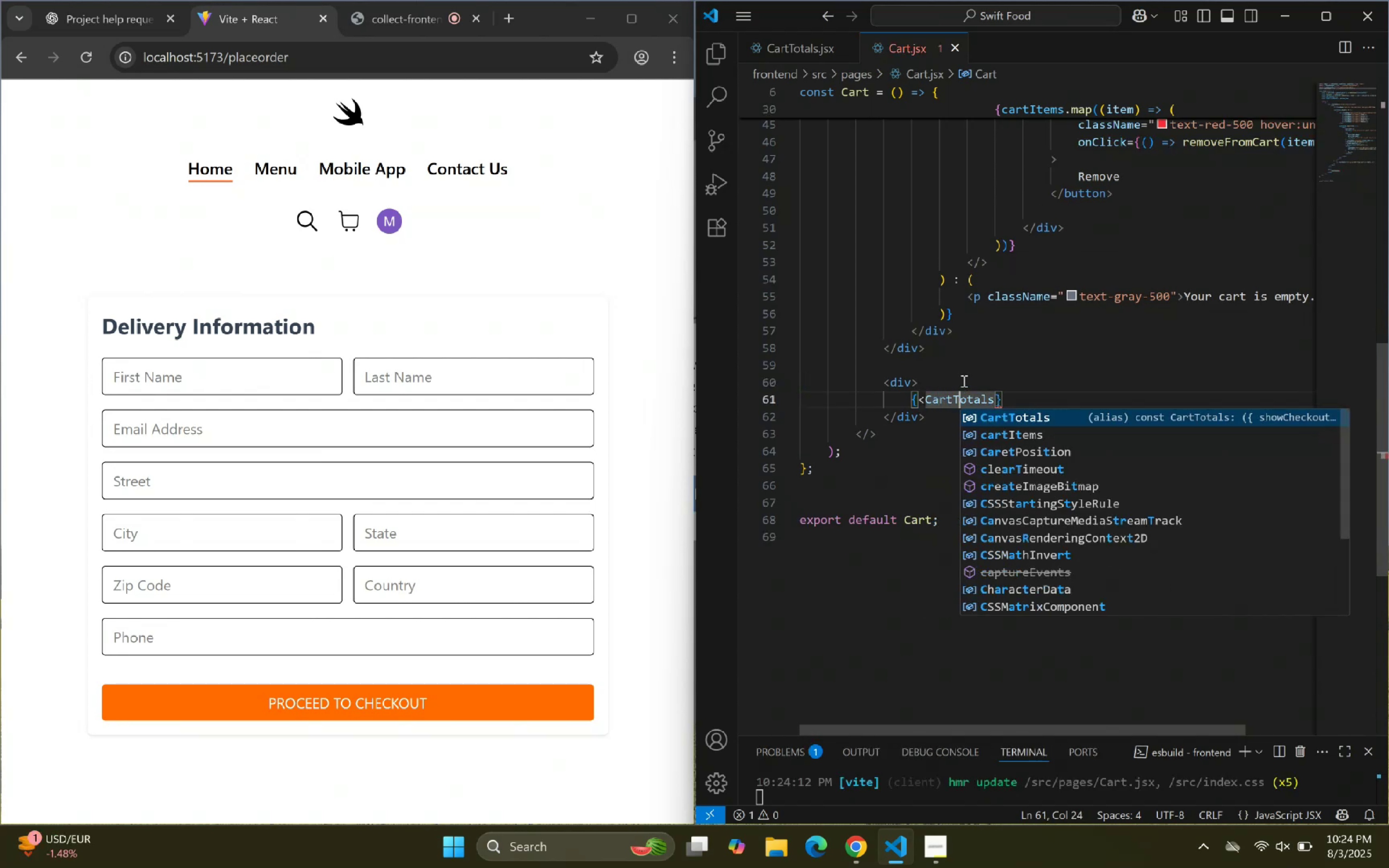 
key(ArrowRight)
 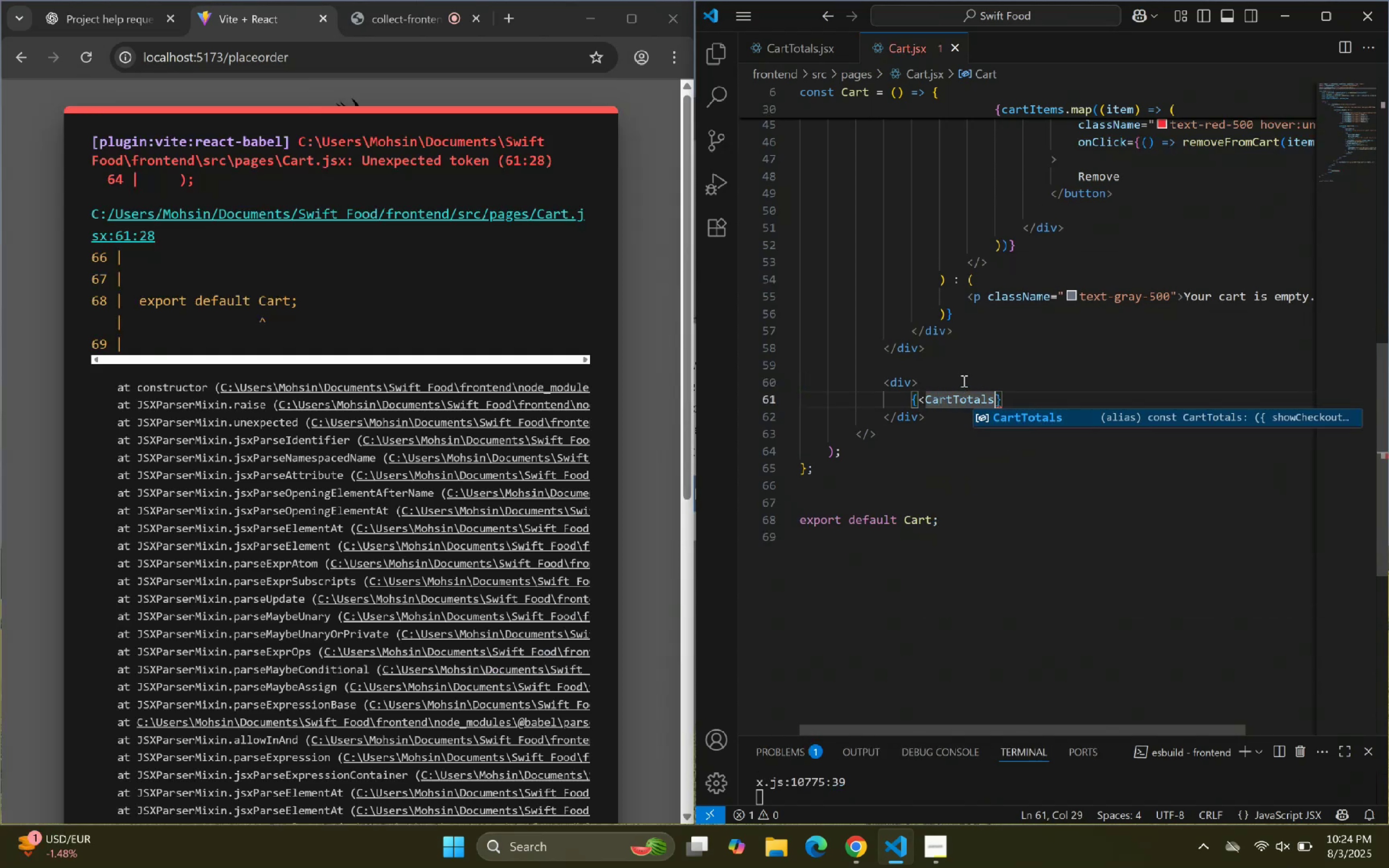 
key(Slash)
 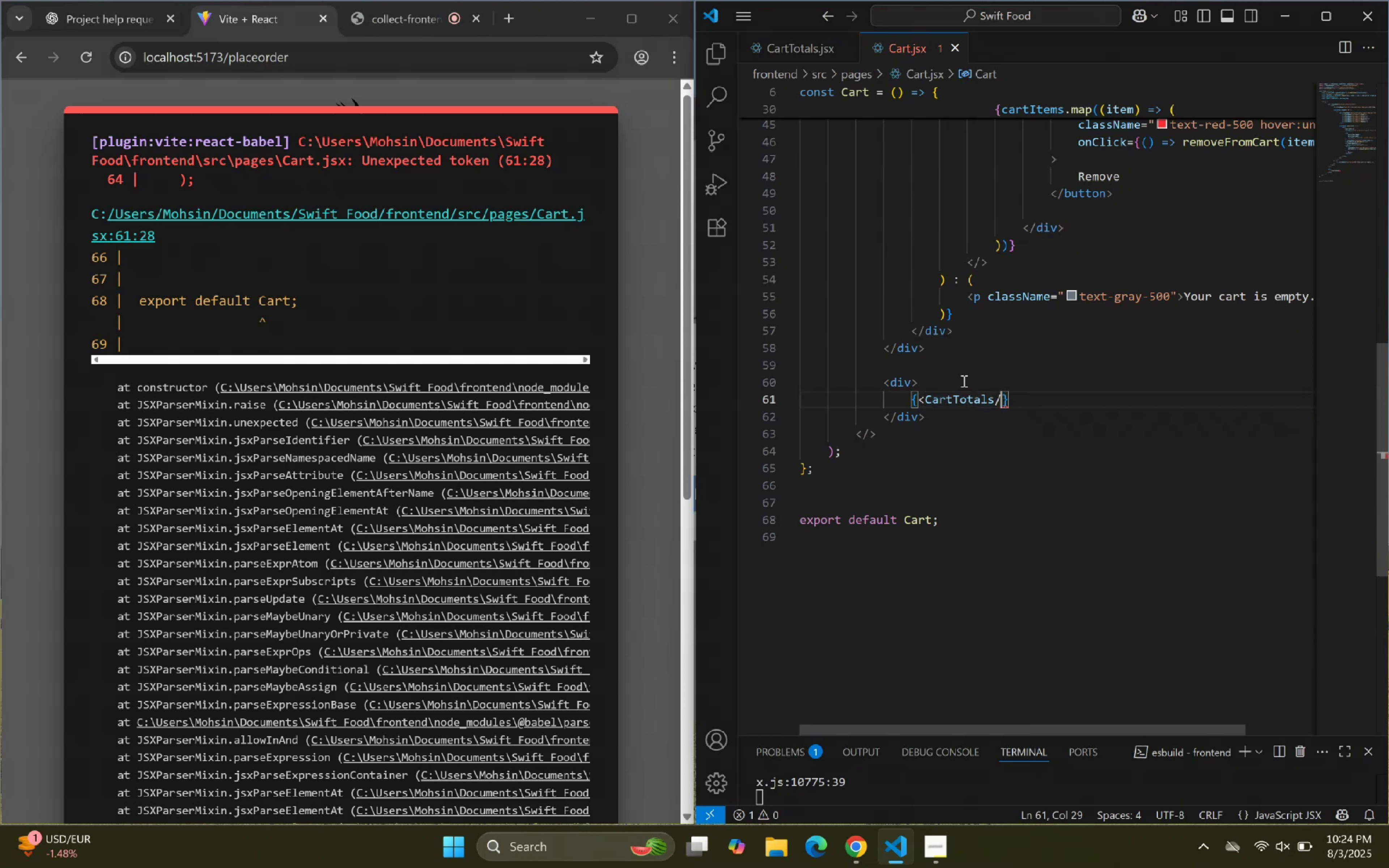 
key(Shift+ShiftLeft)
 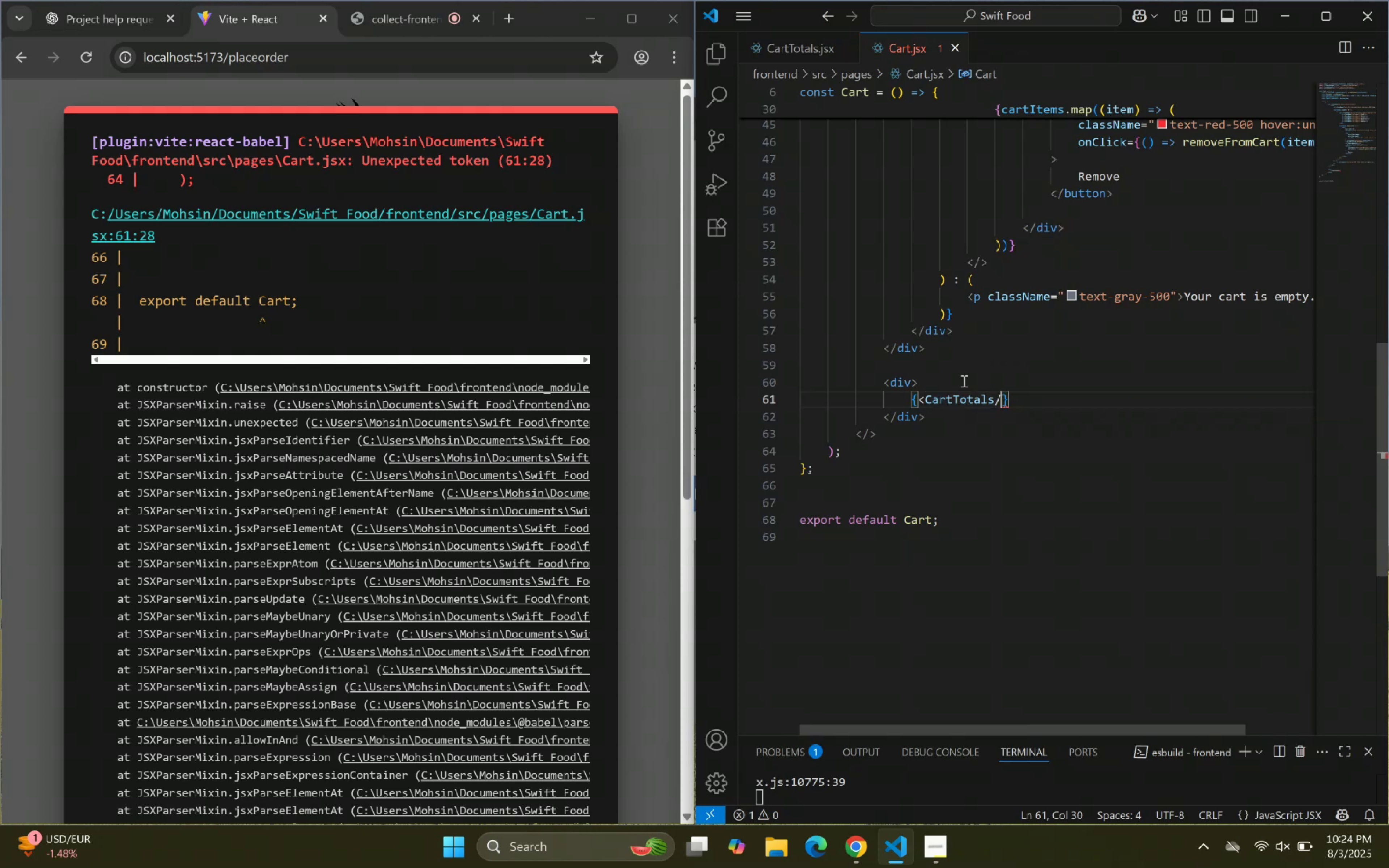 
key(Shift+Period)
 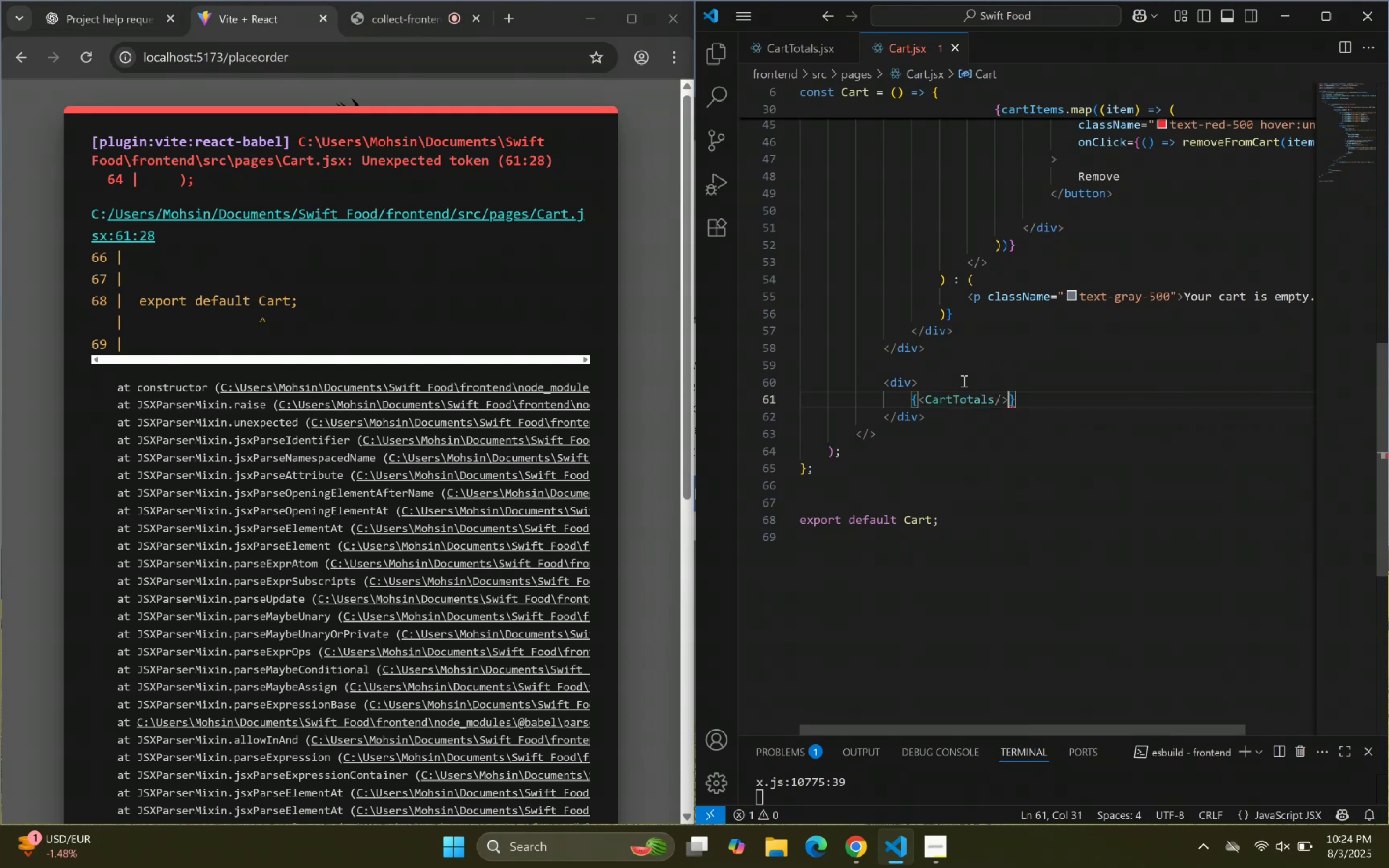 
key(ArrowRight)
 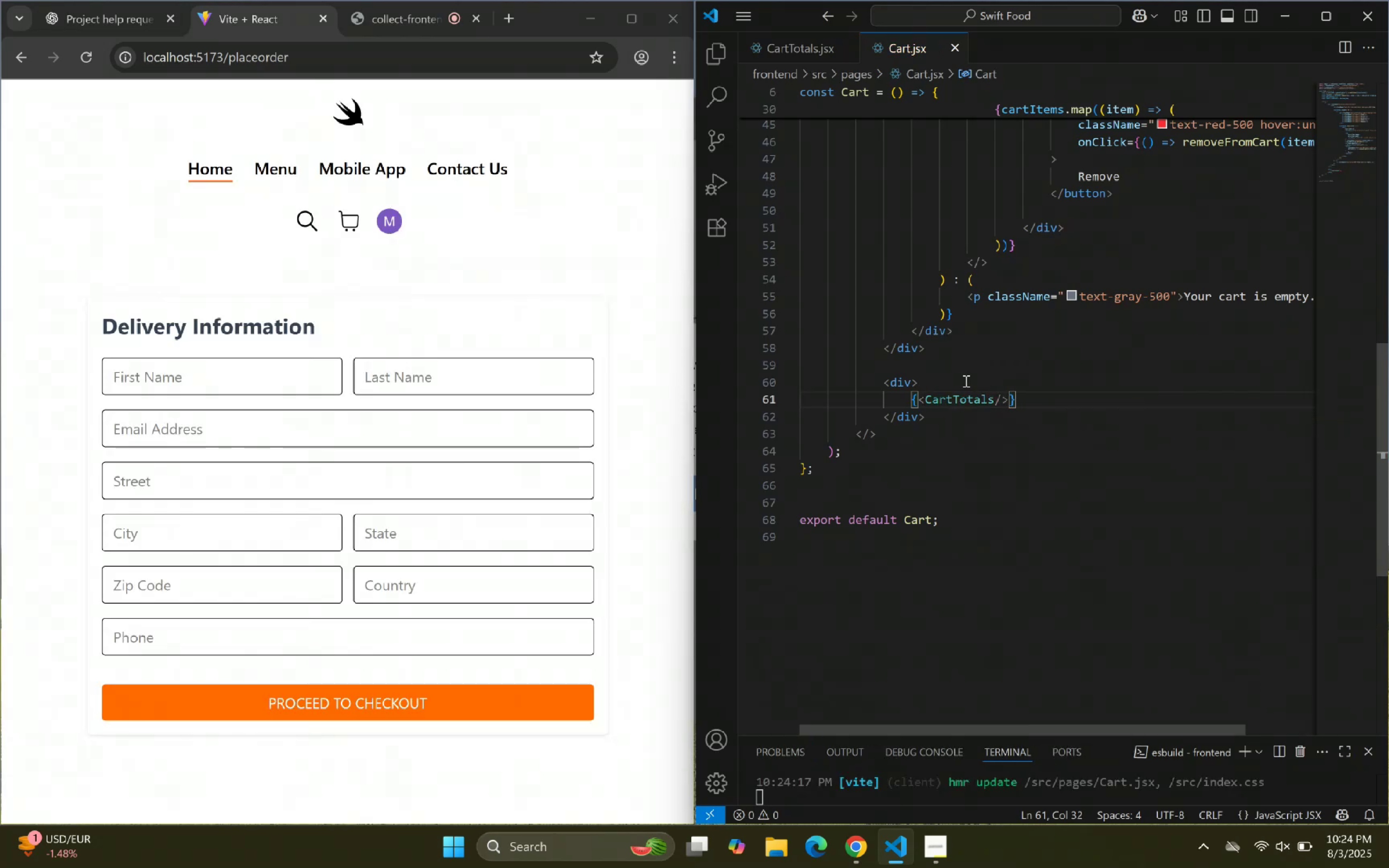 
scroll: coordinate [515, 487], scroll_direction: down, amount: 5.0
 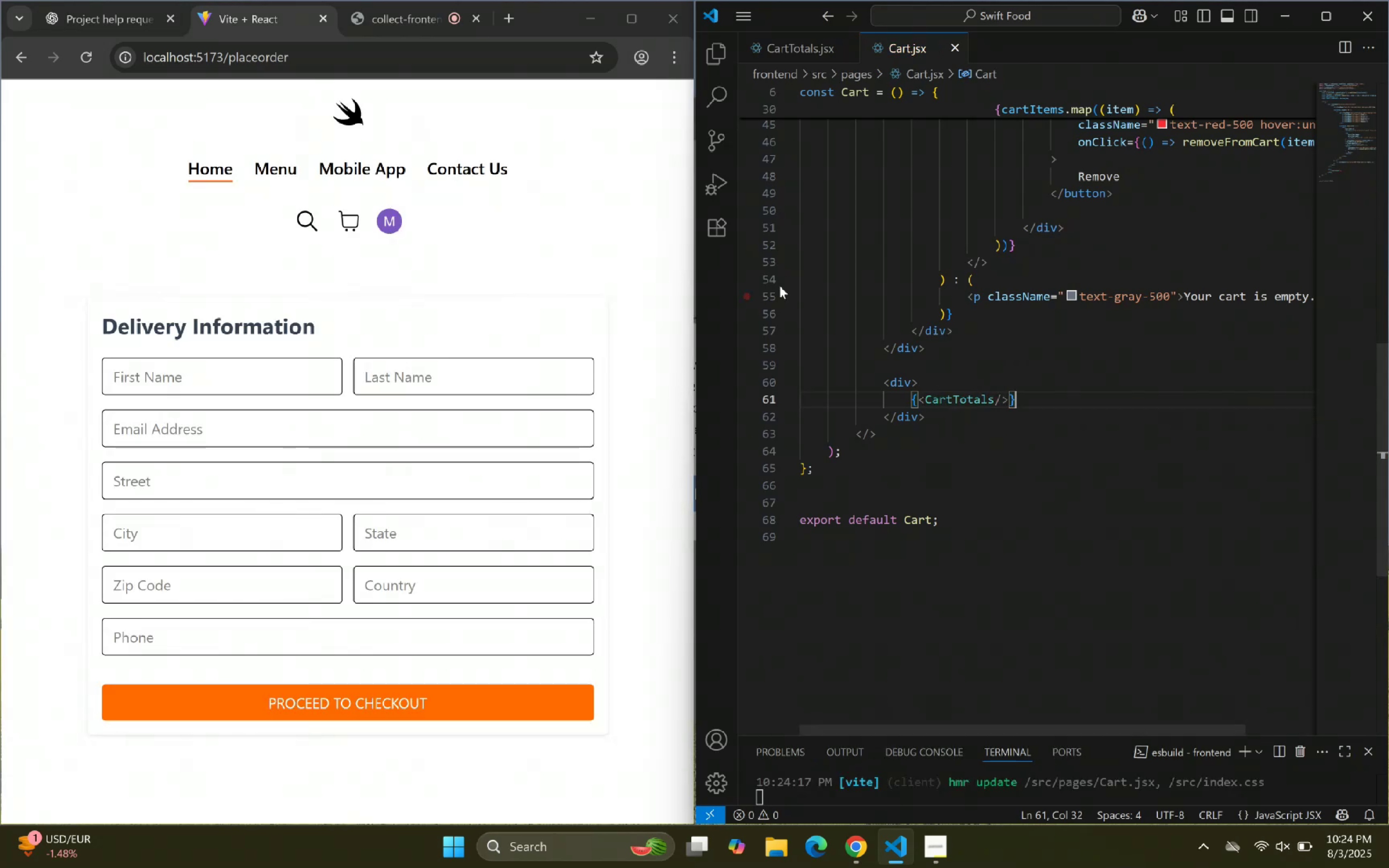 
left_click([1043, 396])
 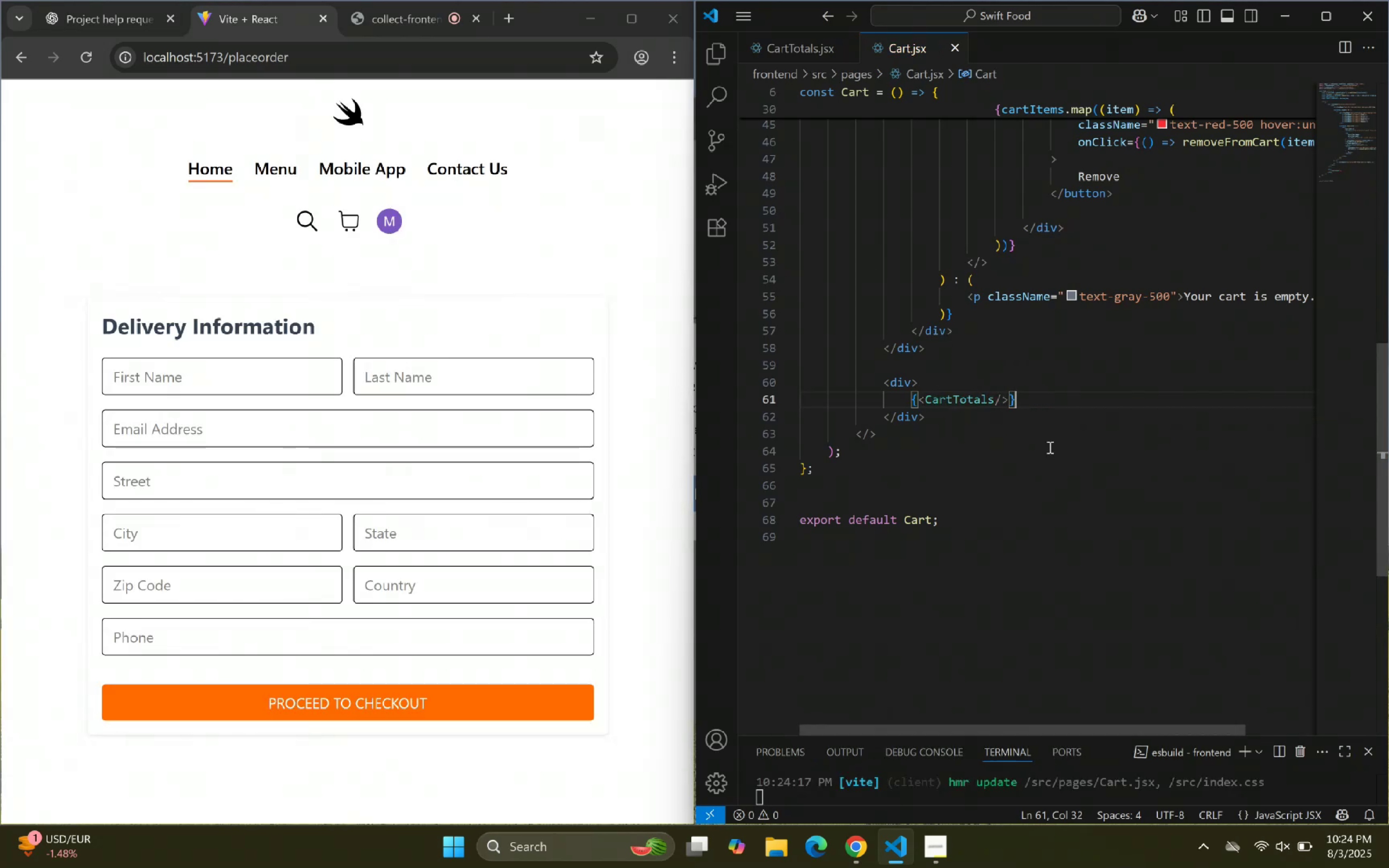 
scroll: coordinate [983, 334], scroll_direction: up, amount: 19.0
 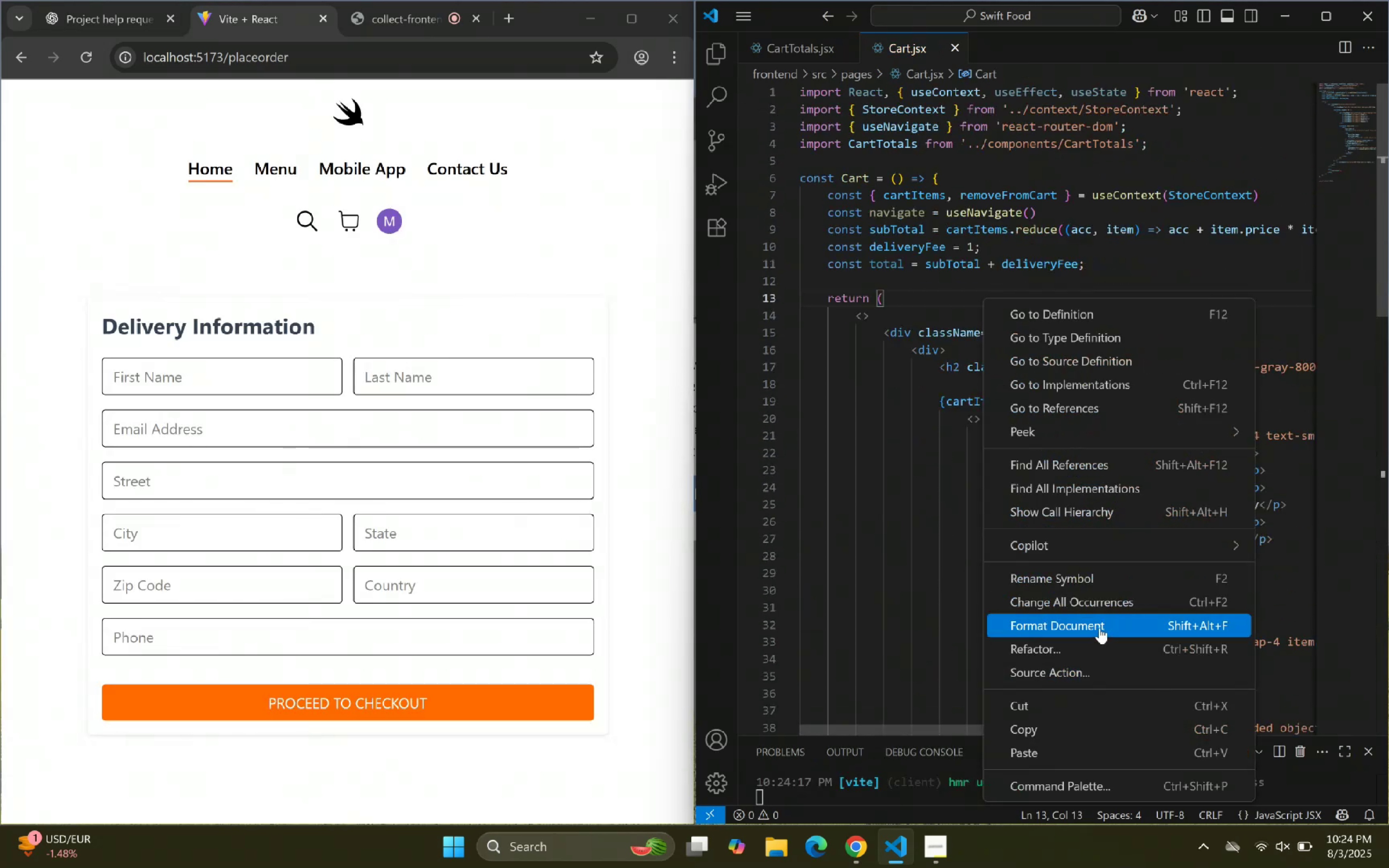 
scroll: coordinate [993, 380], scroll_direction: down, amount: 14.0
 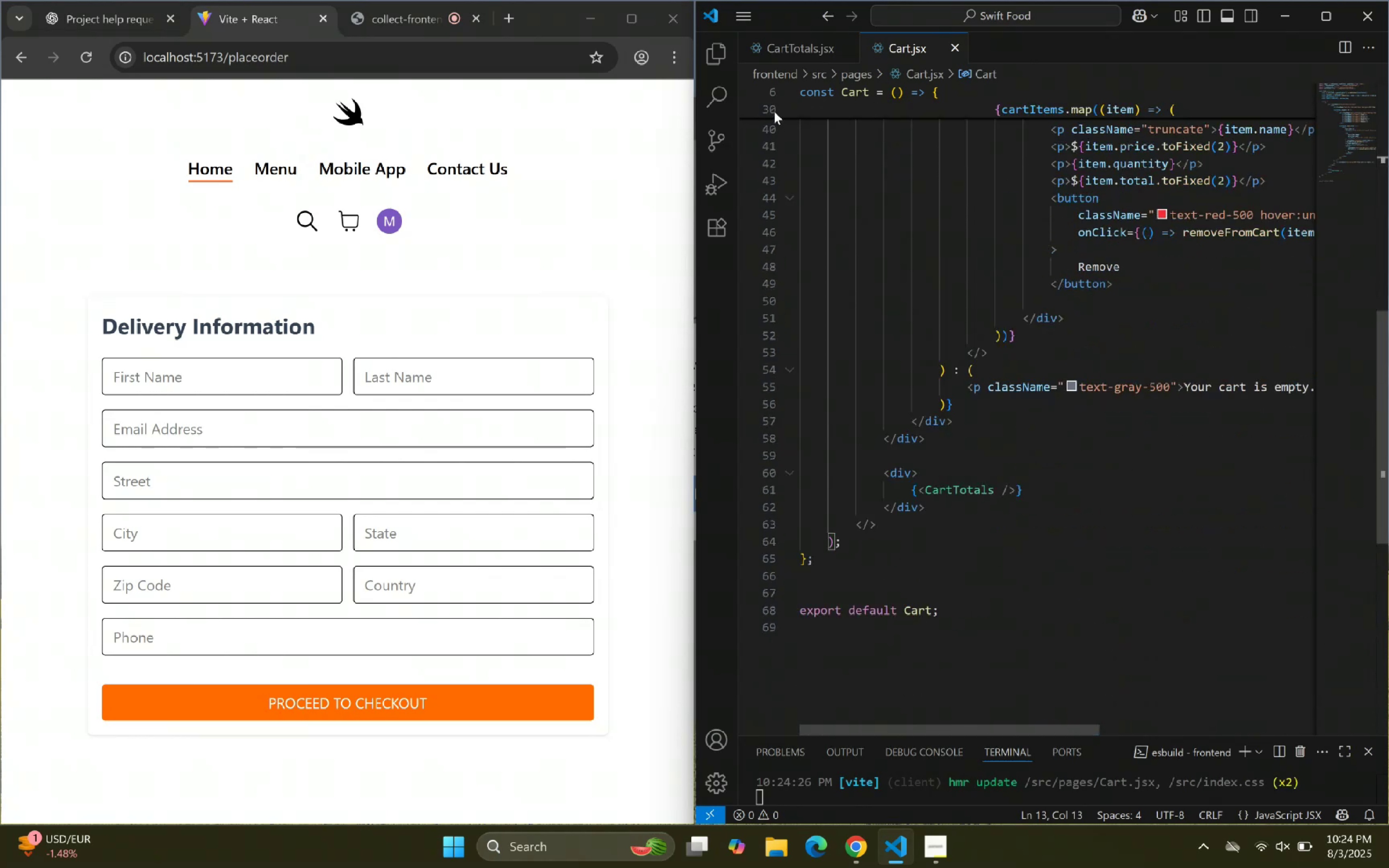 
left_click([787, 54])
 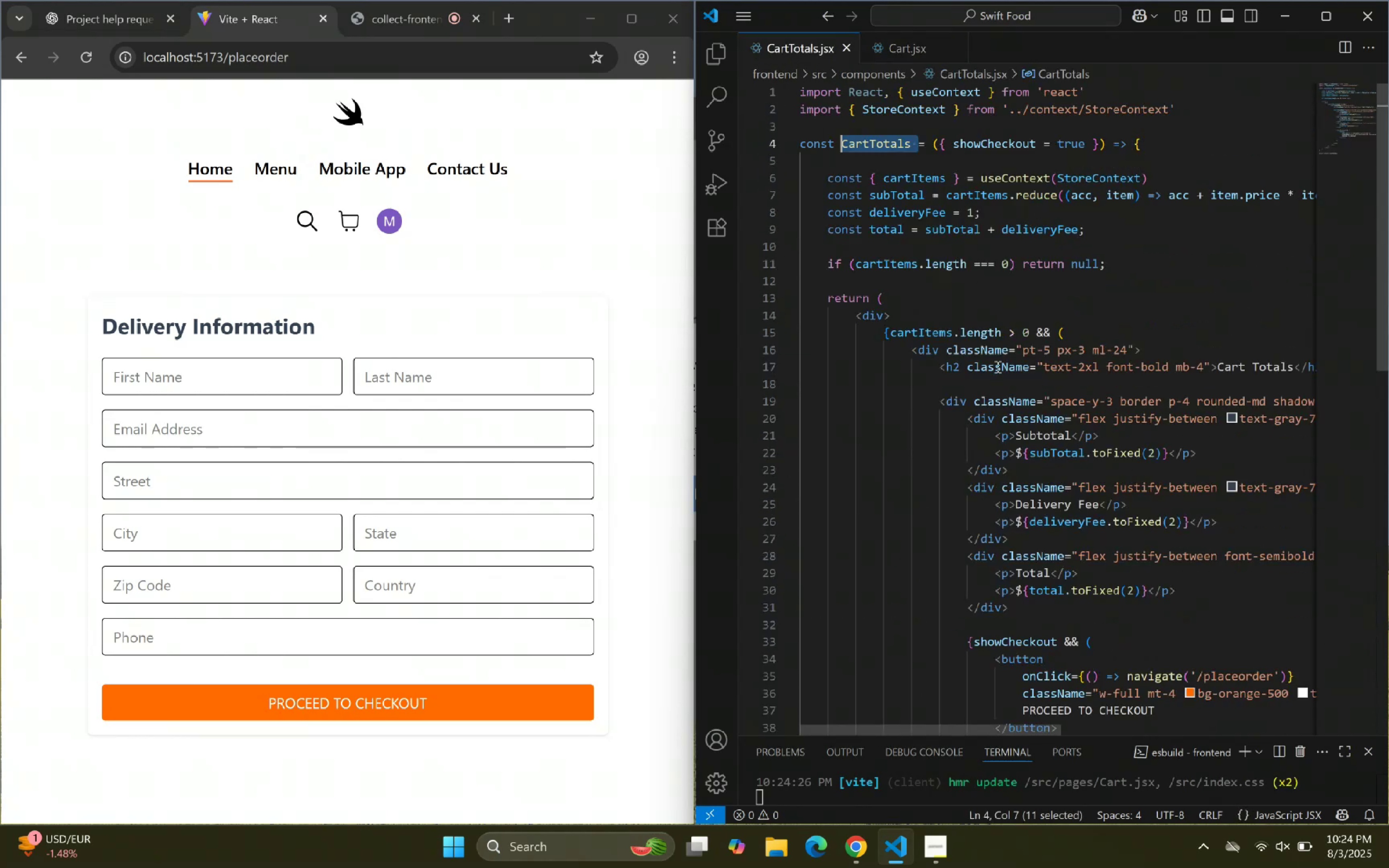 
scroll: coordinate [980, 371], scroll_direction: down, amount: 8.0
 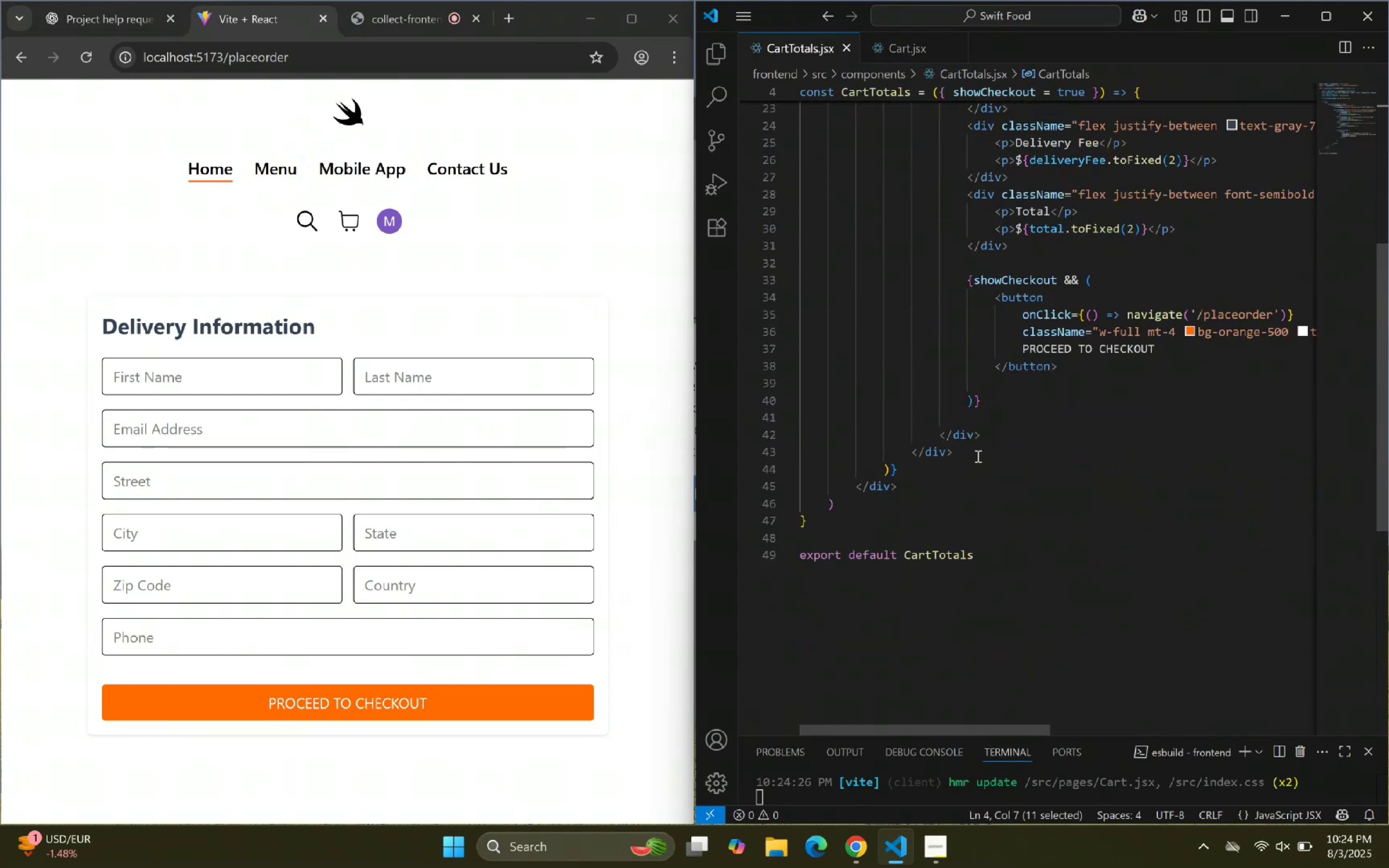 
scroll: coordinate [1035, 434], scroll_direction: up, amount: 4.0
 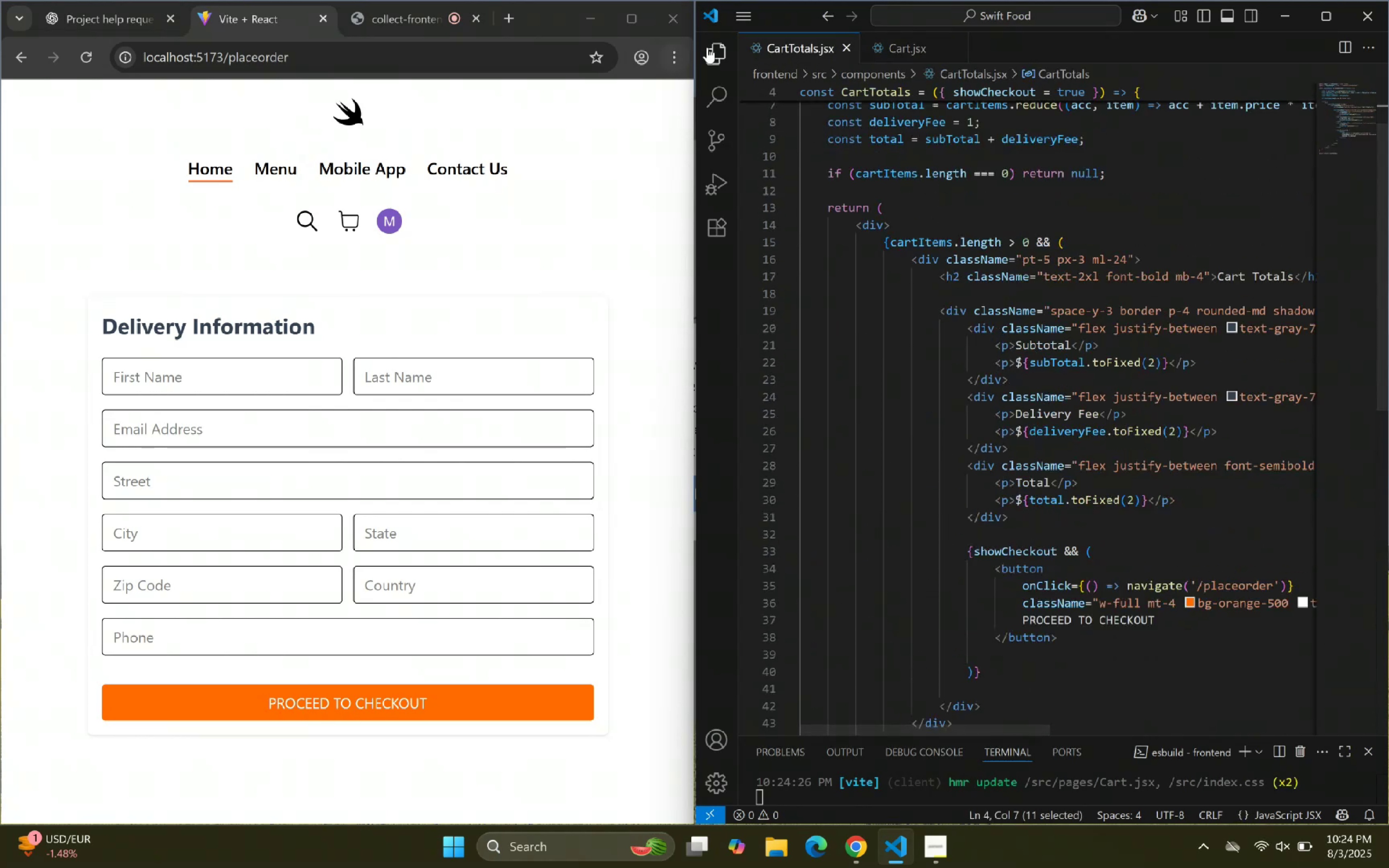 
left_click([723, 59])
 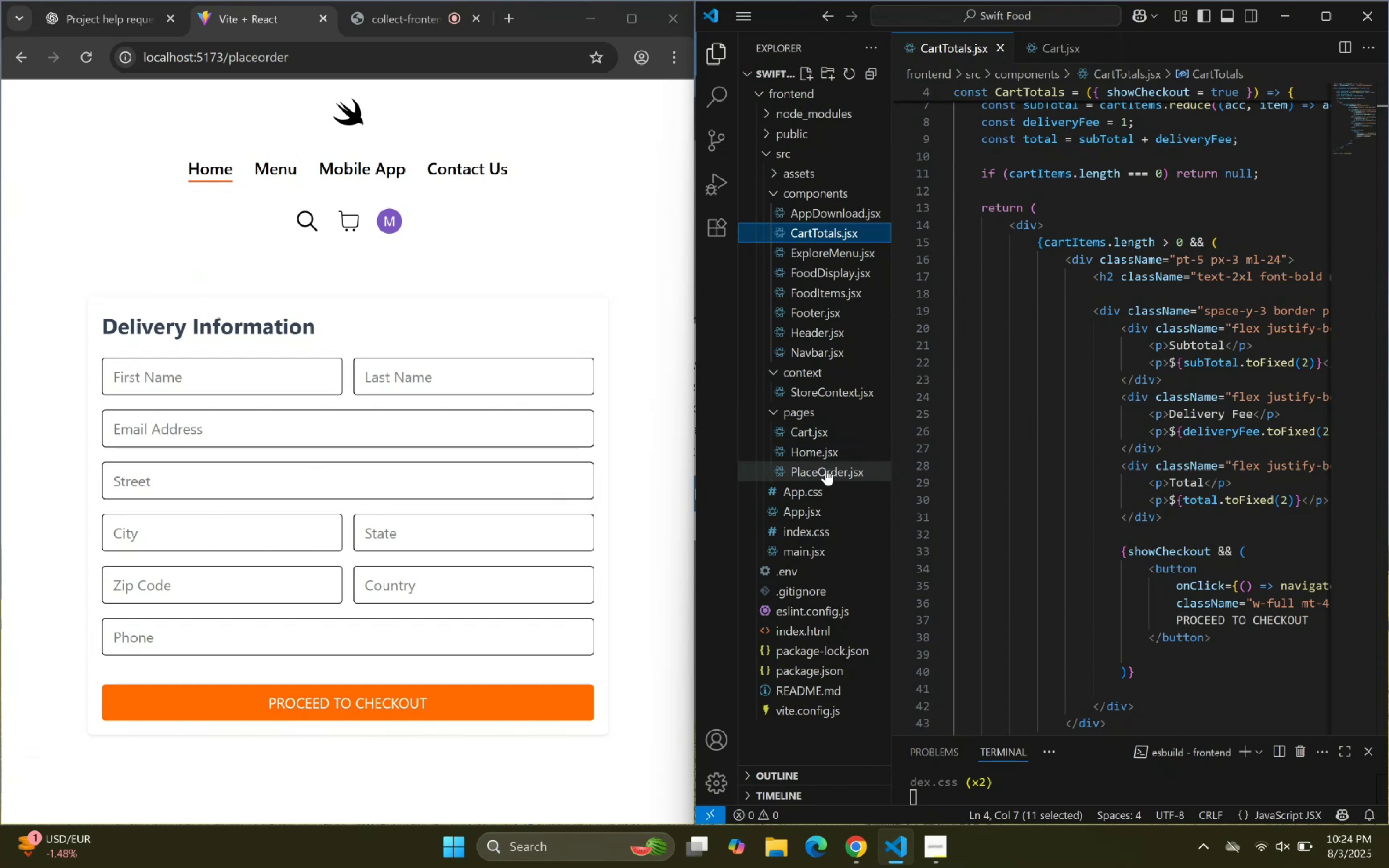 
left_click([716, 55])
 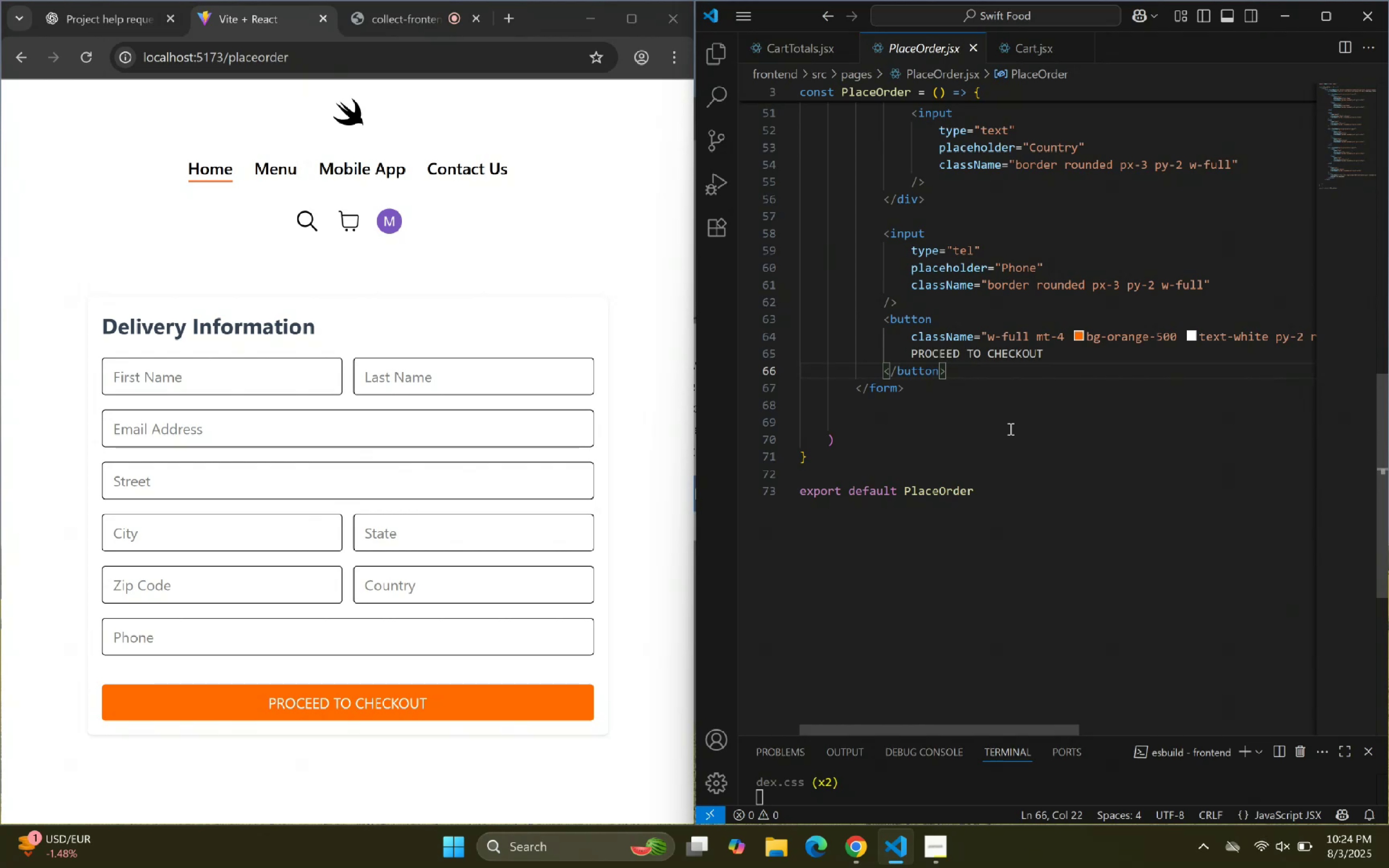 
wait(17.81)
 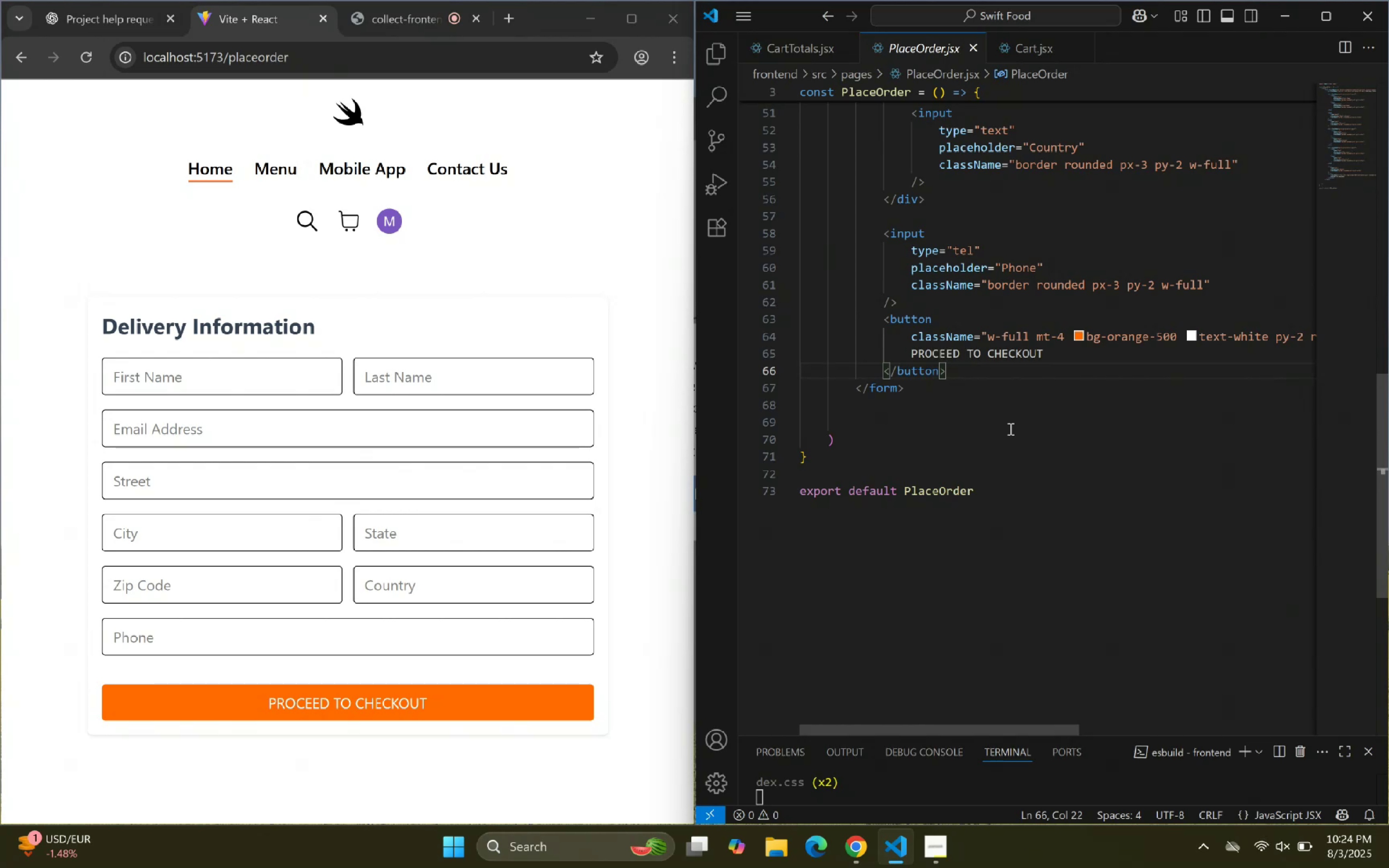 
double_click([985, 402])
 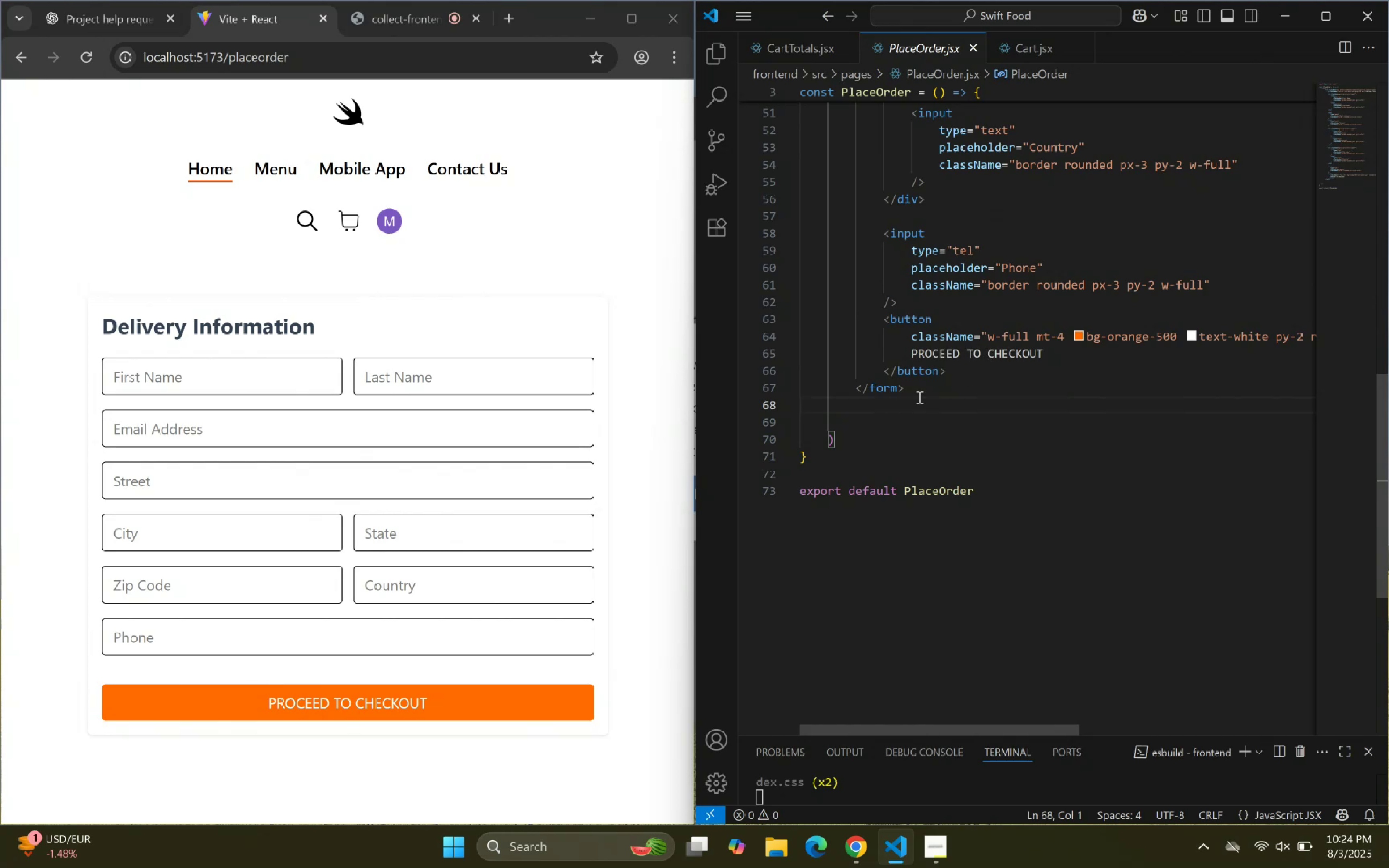 
key(Enter)
 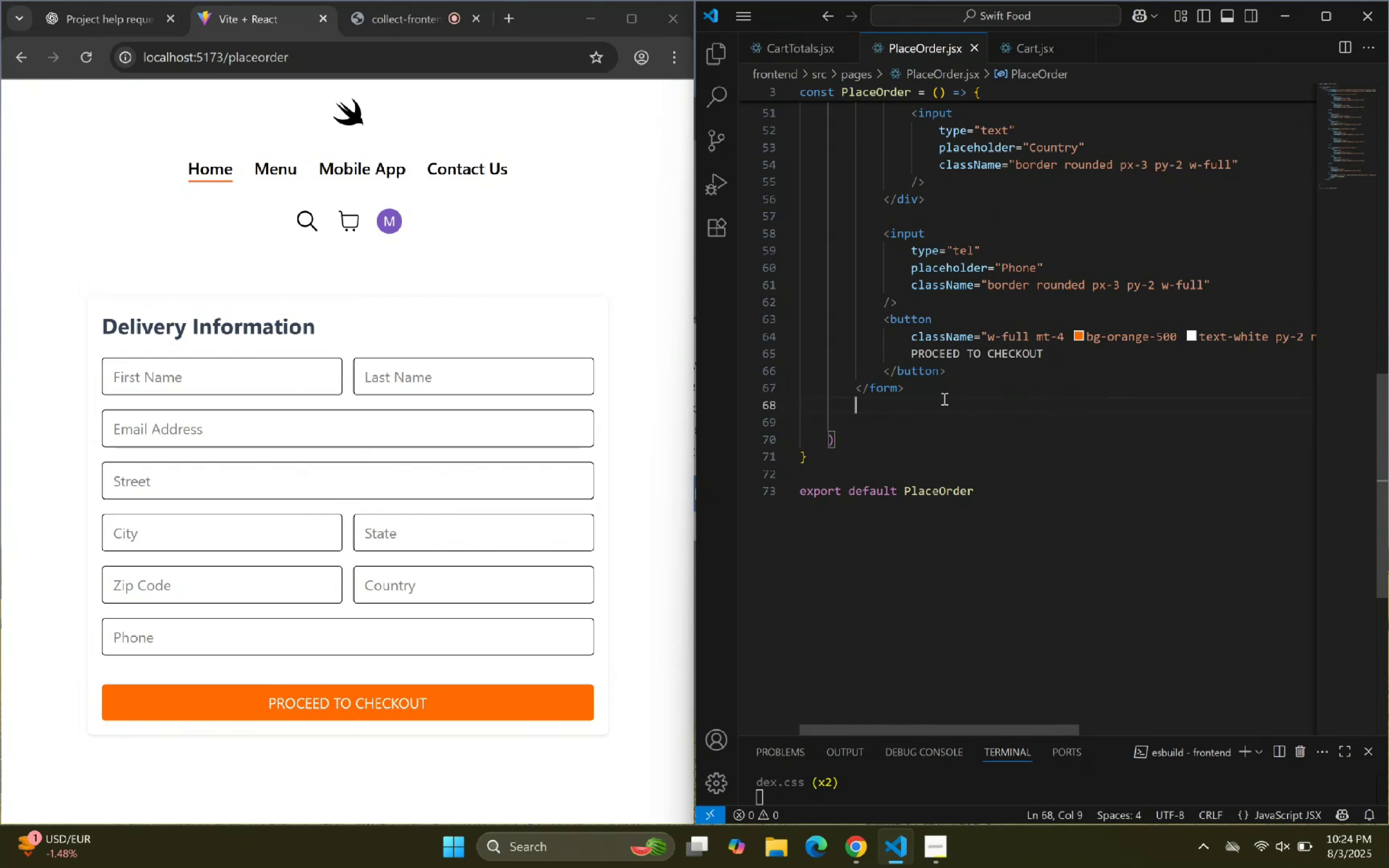 
key(Enter)
 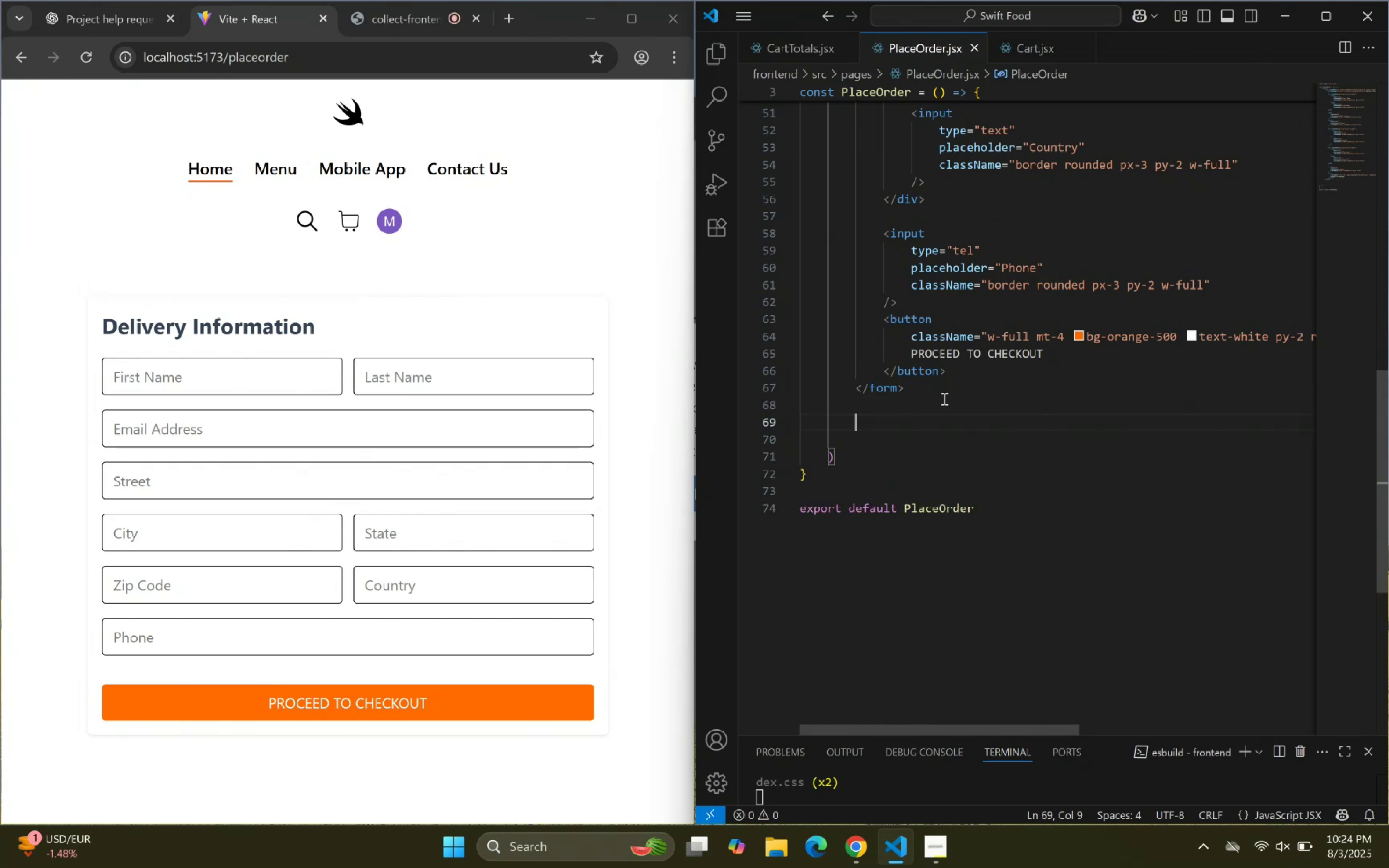 
type(div)
 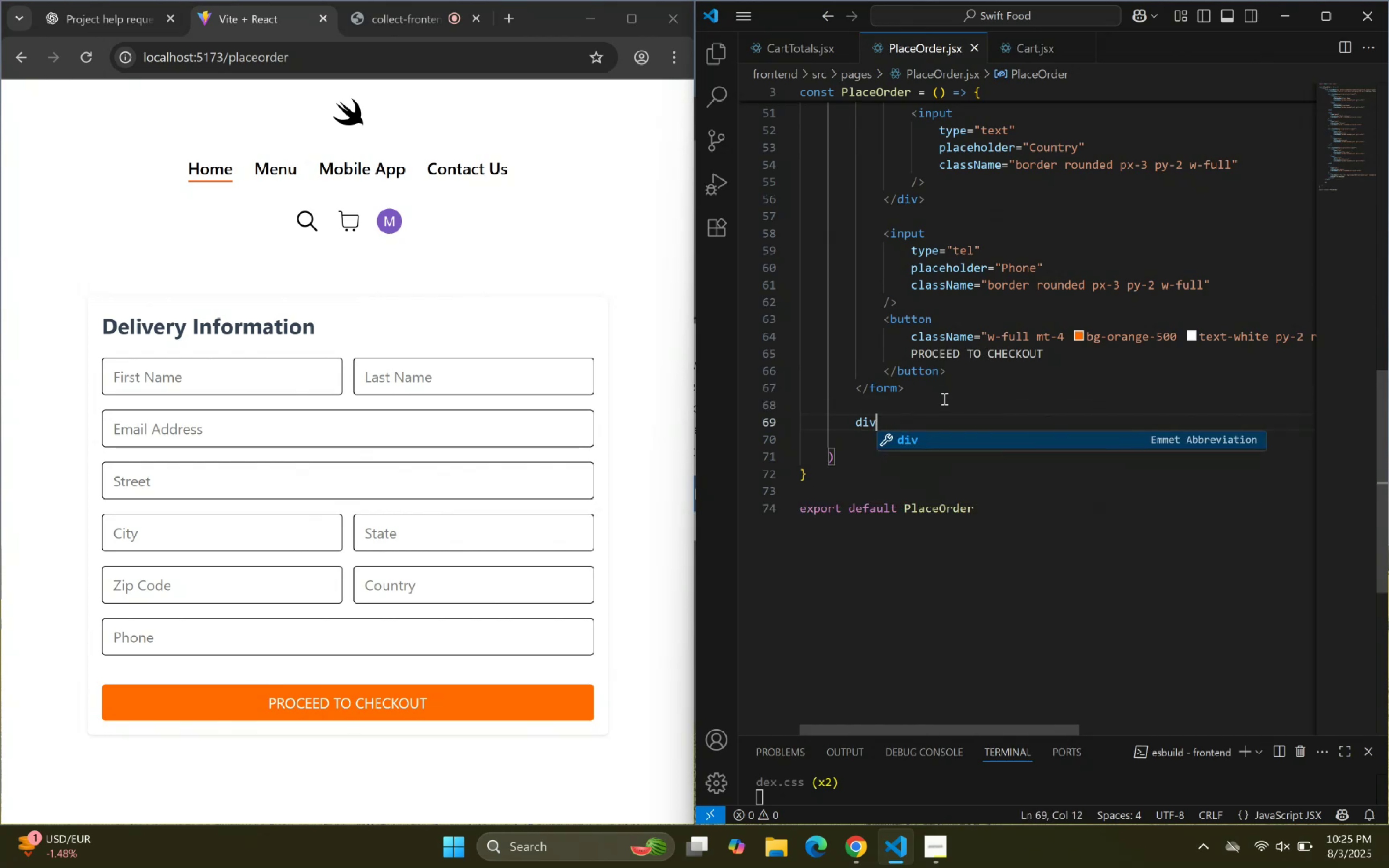 
key(Enter)
 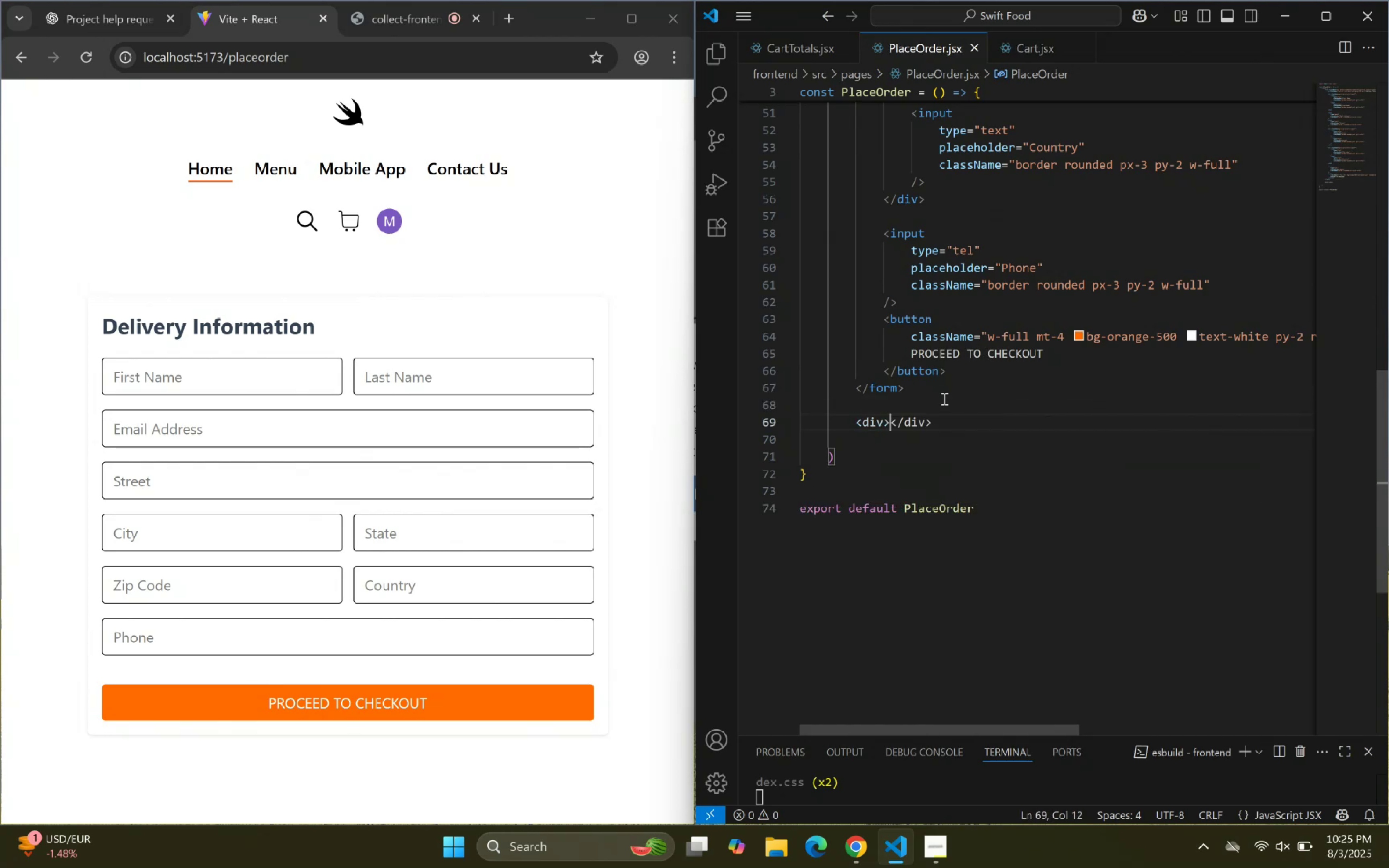 
key(Enter)
 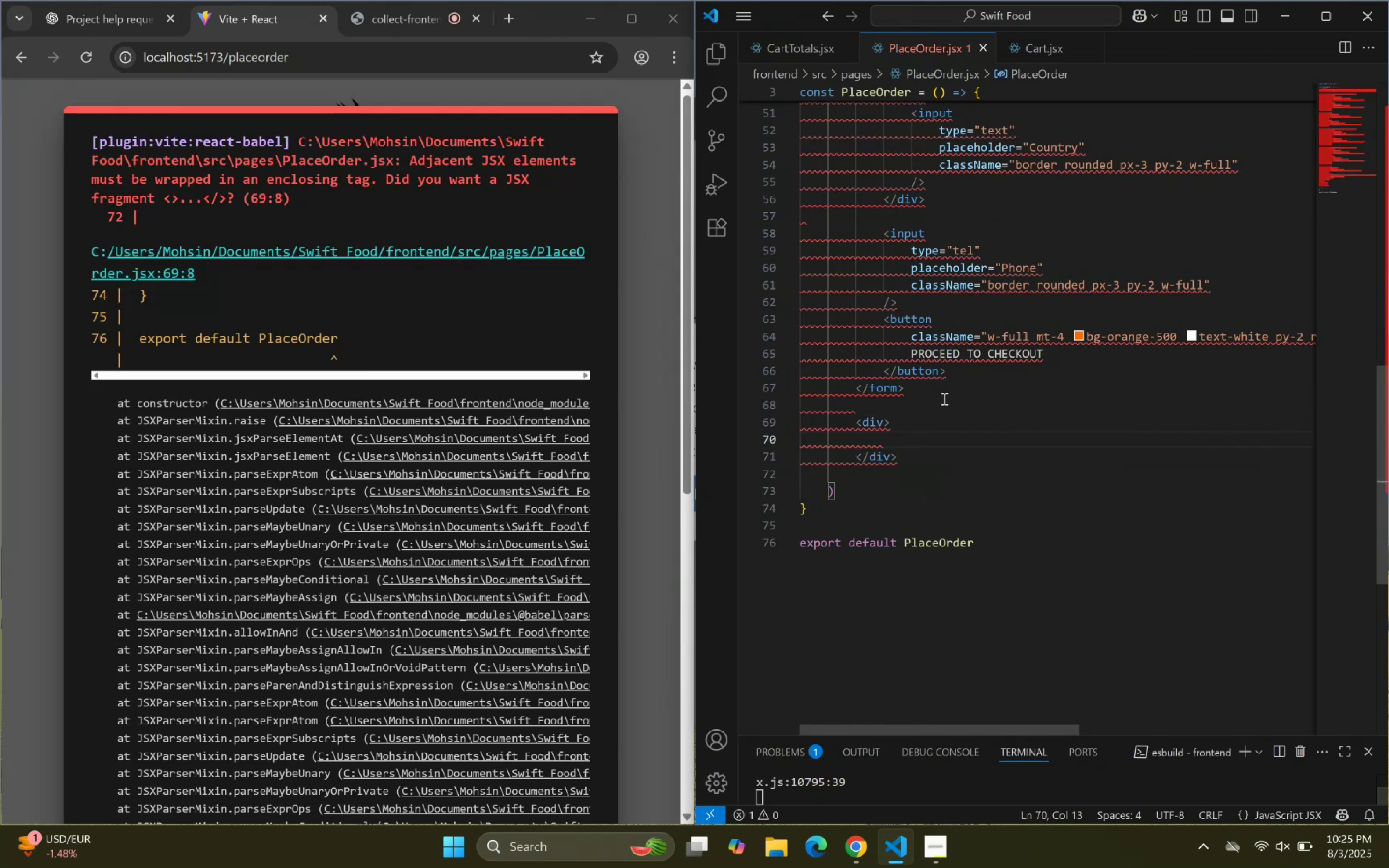 
type(<Cart)
 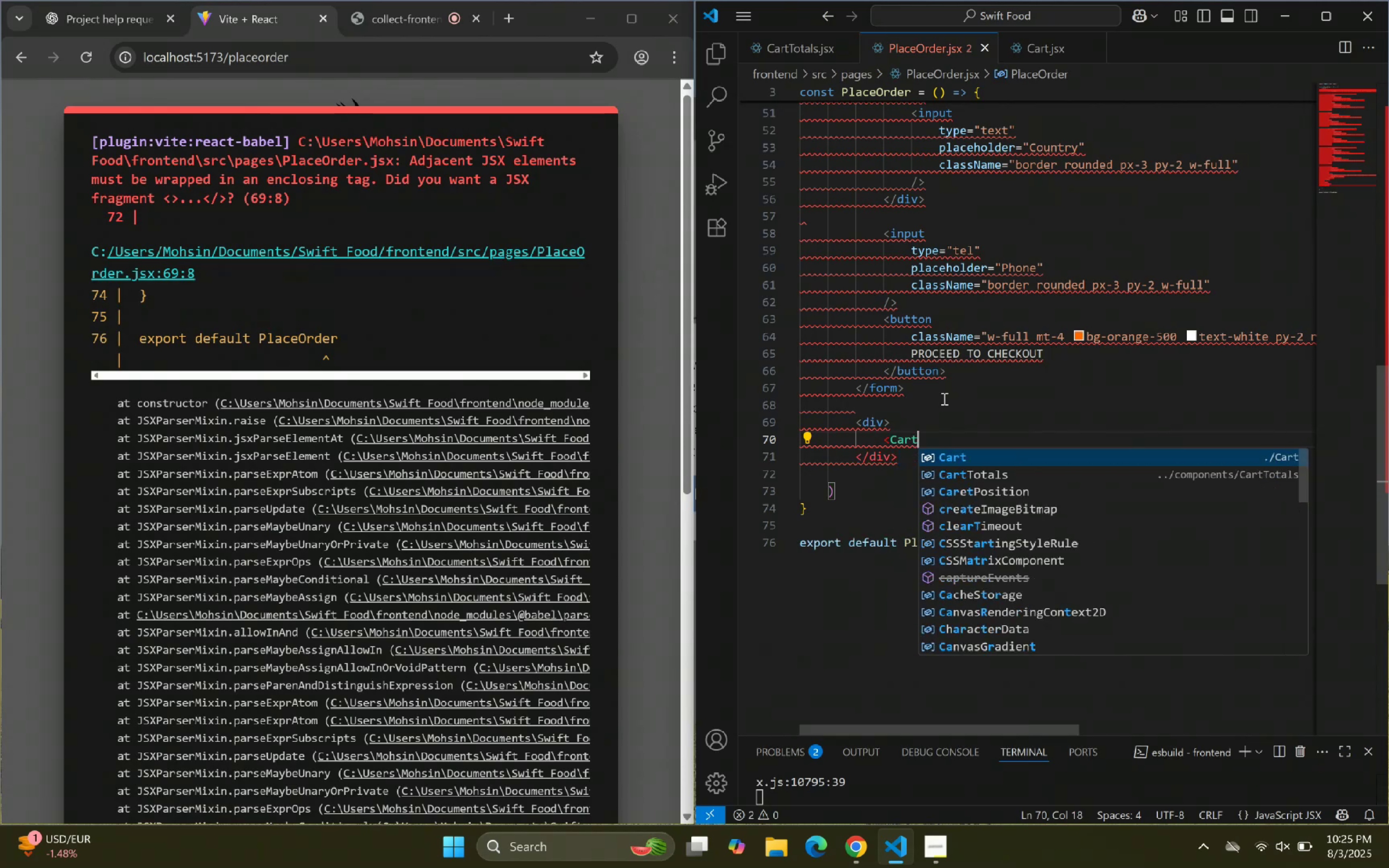 
key(ArrowDown)
 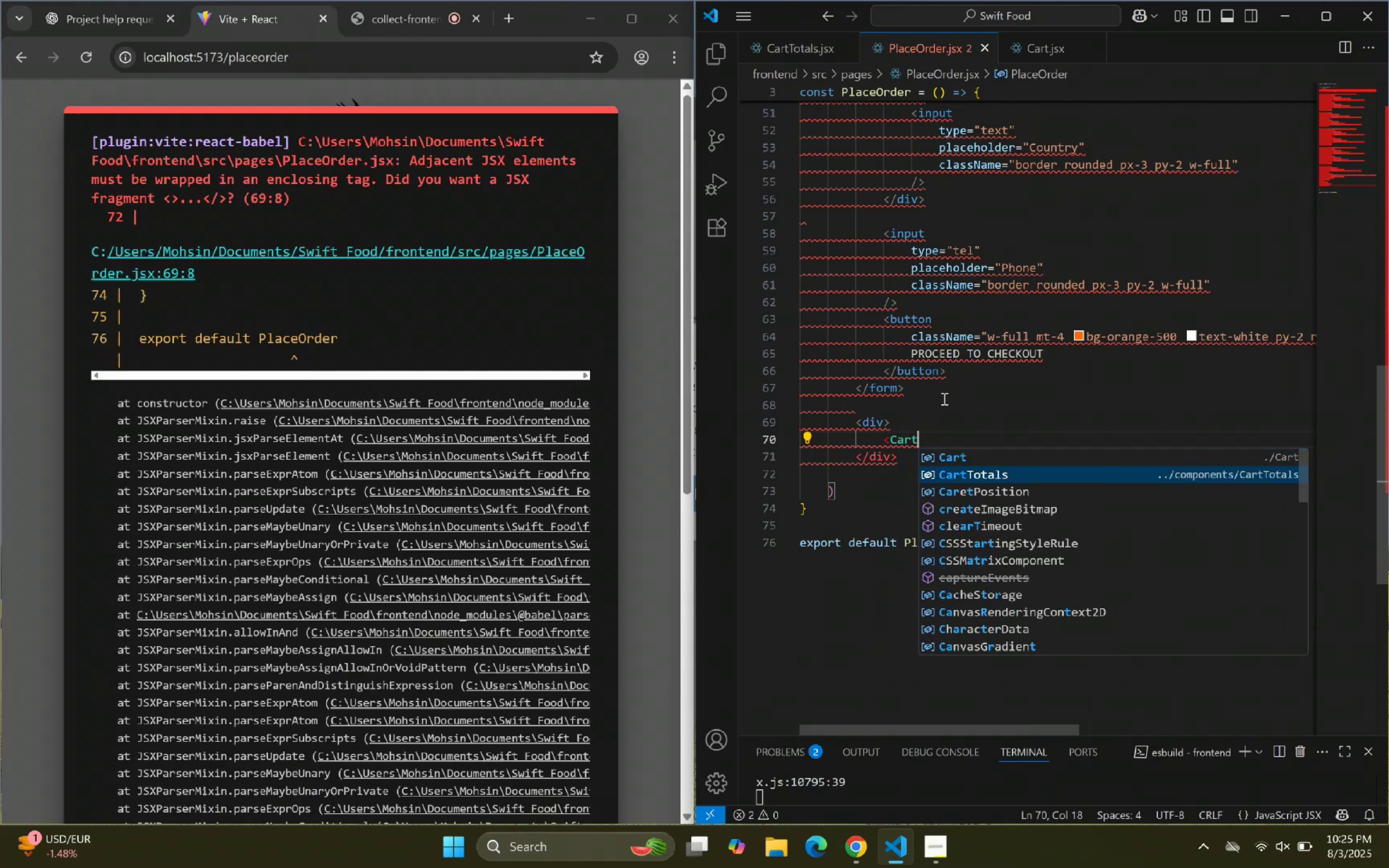 
key(Enter)
 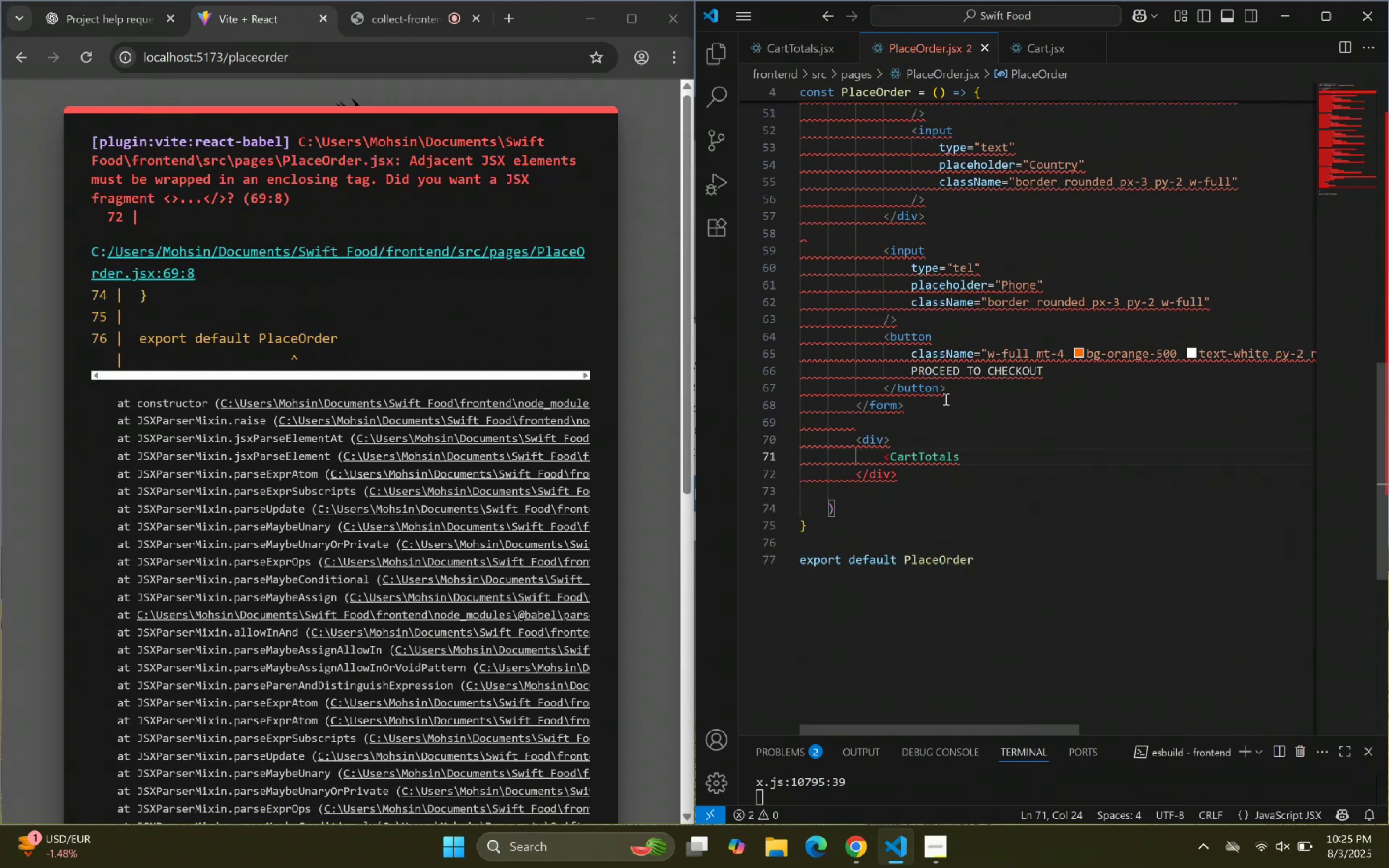 
key(Slash)
 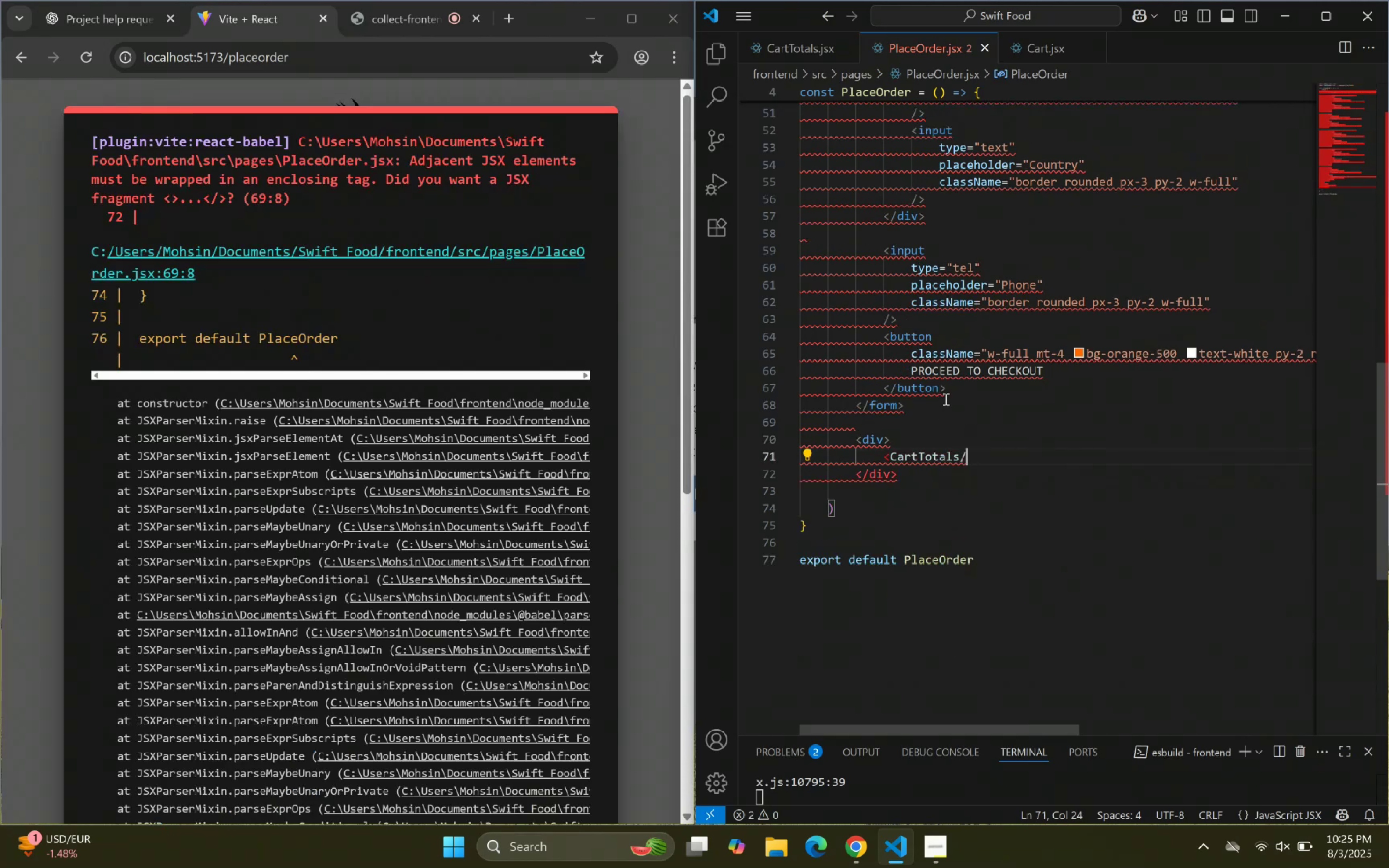 
key(Shift+ShiftLeft)
 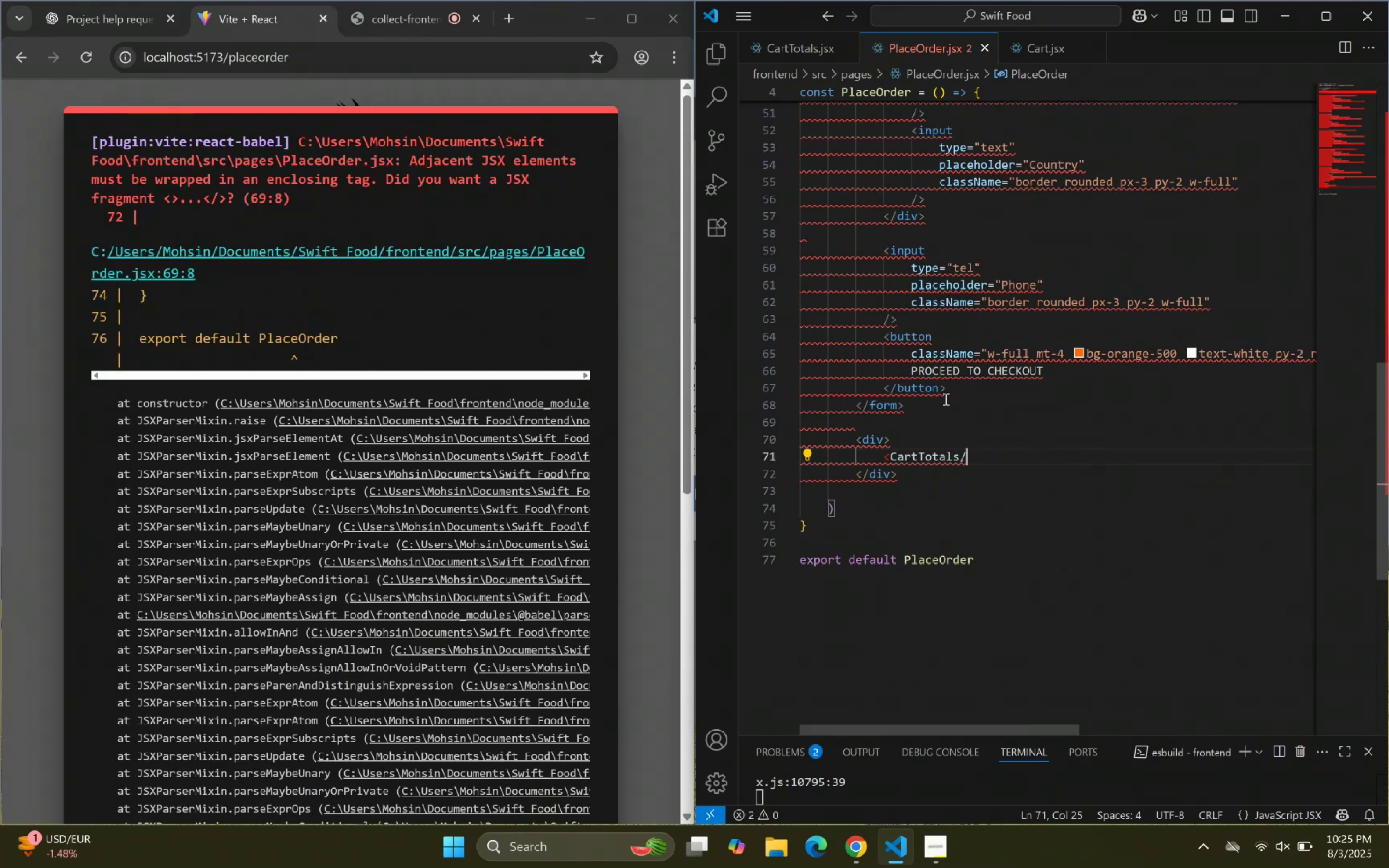 
key(Shift+Period)
 